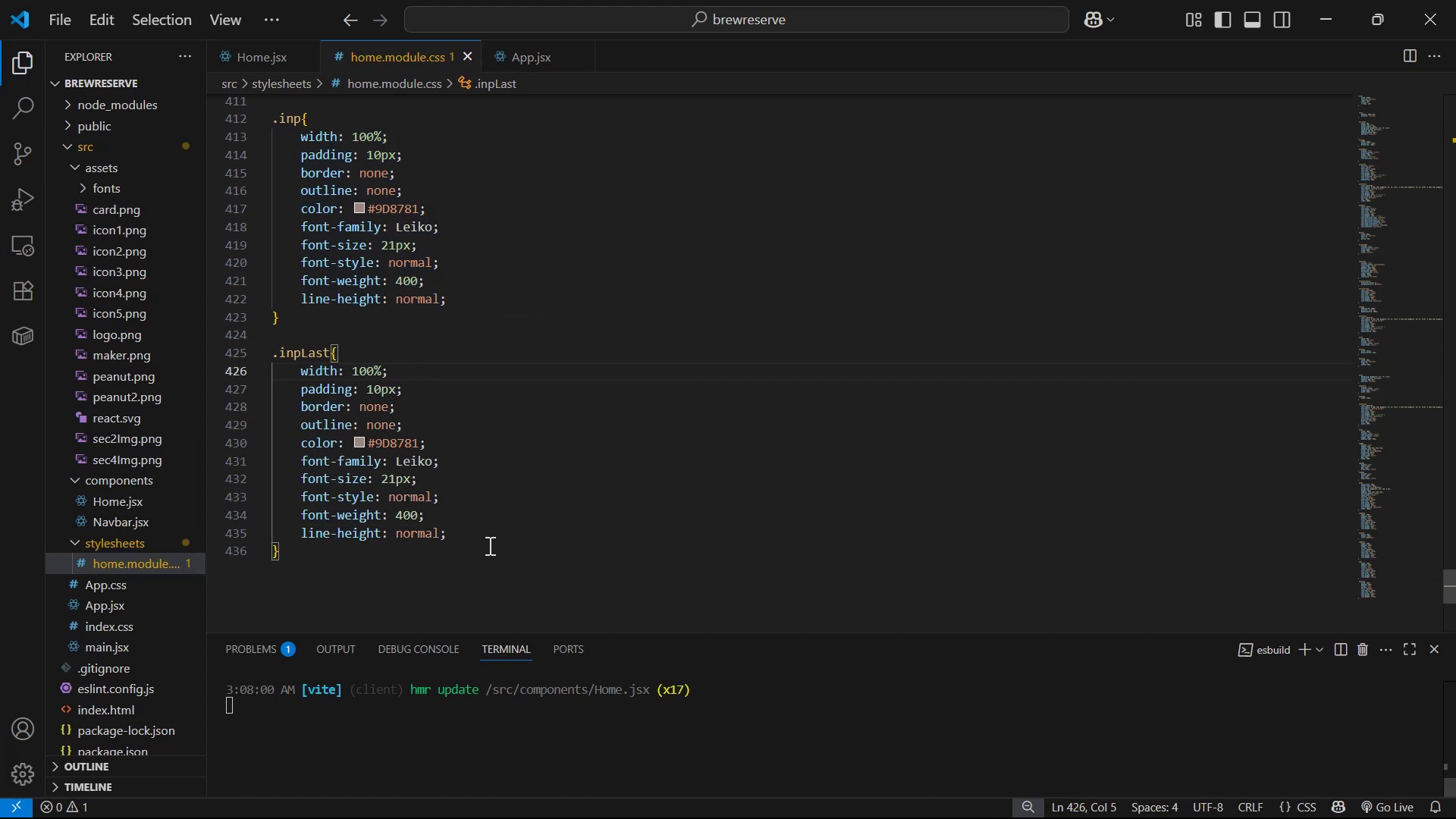 
key(Alt+Tab)
 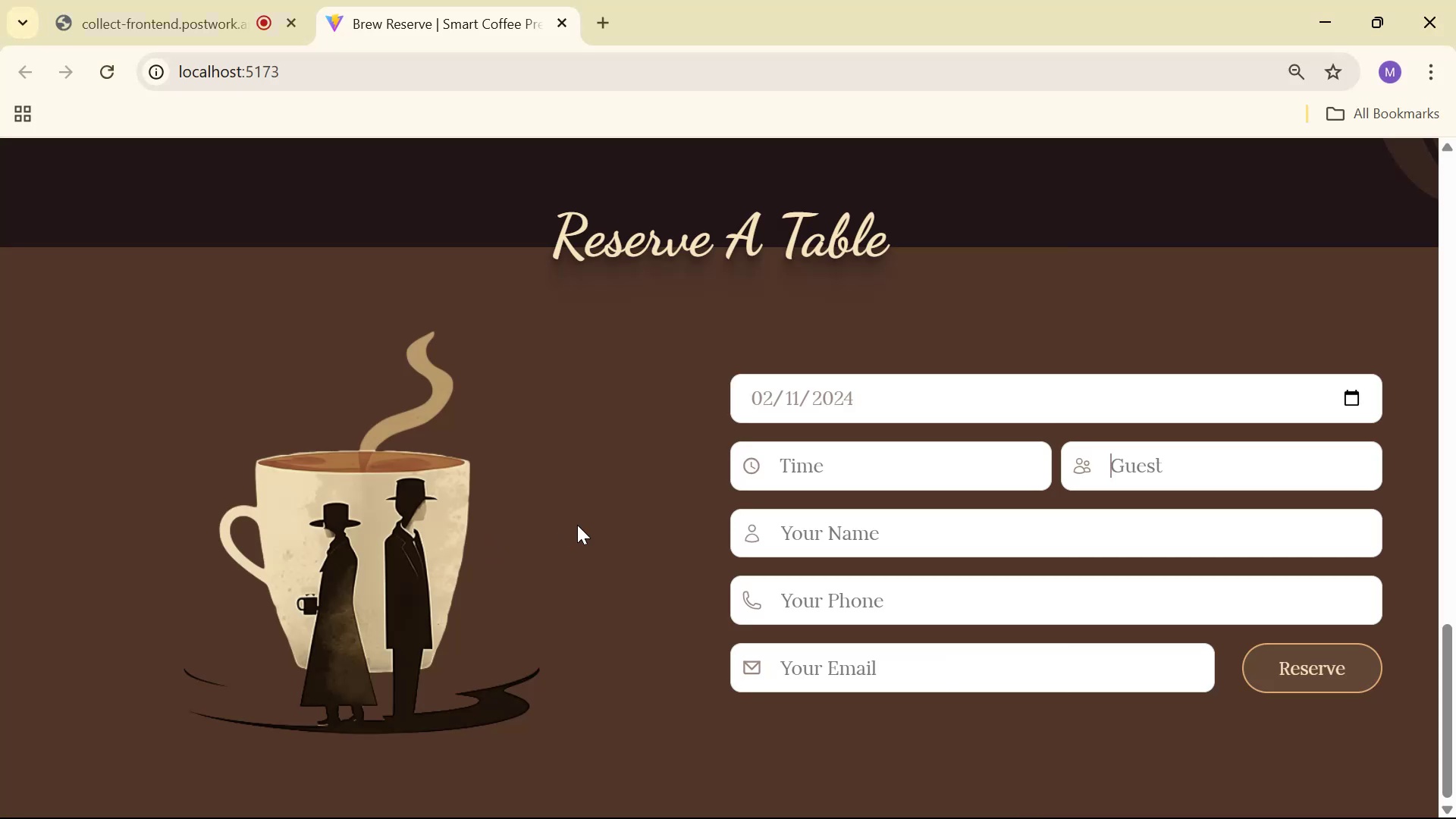 
scroll: coordinate [1040, 732], scroll_direction: down, amount: 3.0
 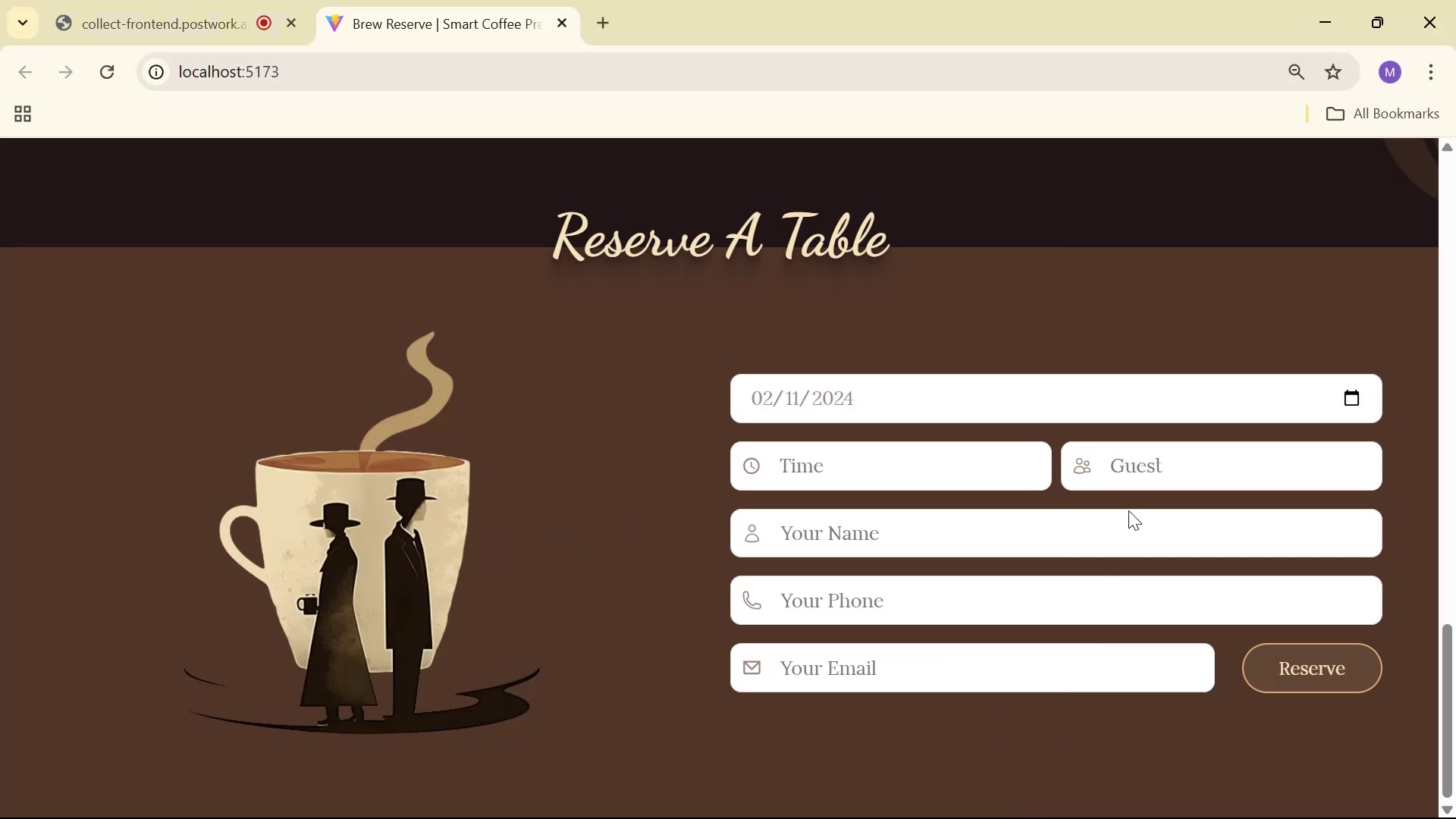 
double_click([1120, 539])
 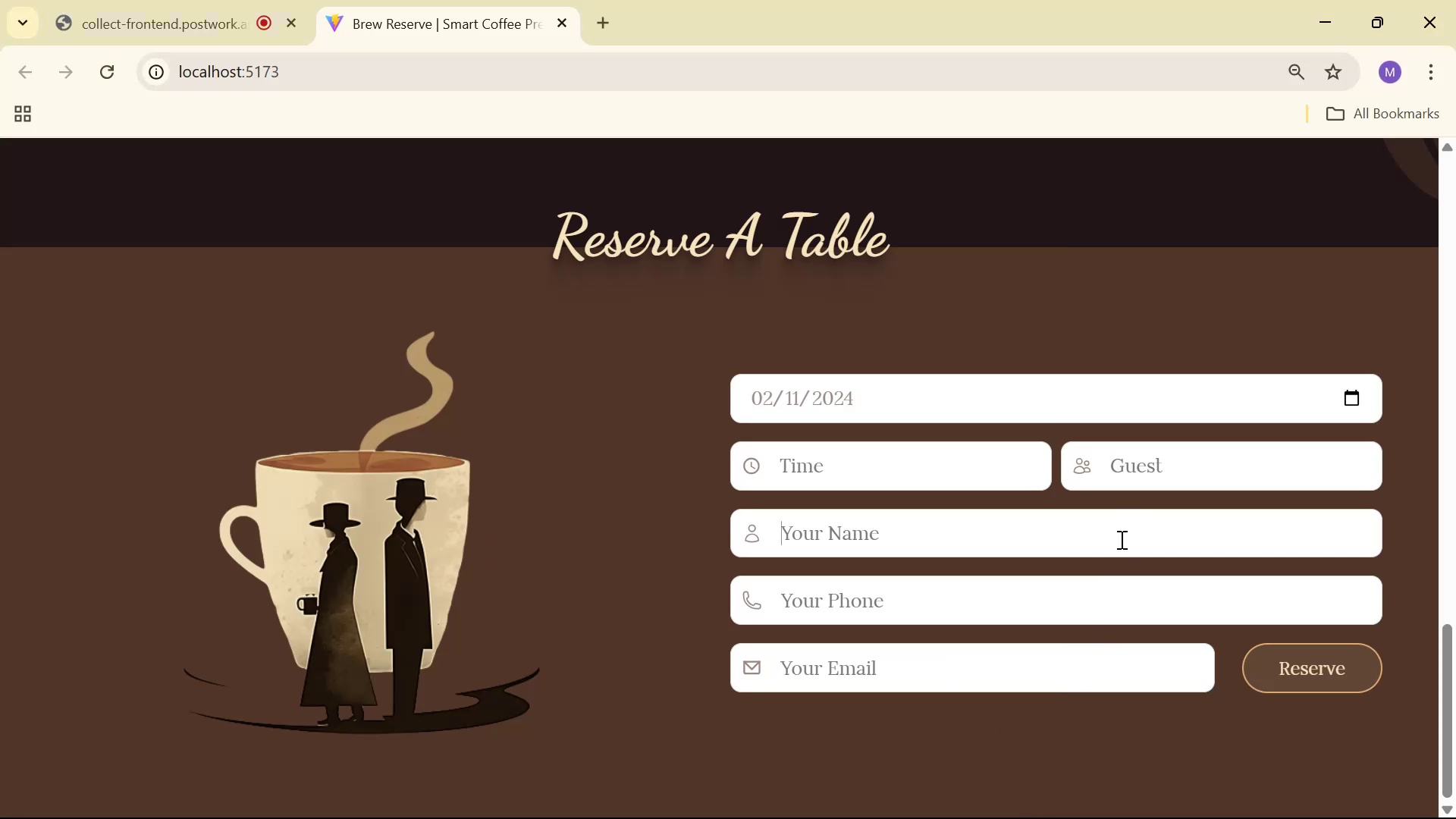 
type(saasa)
 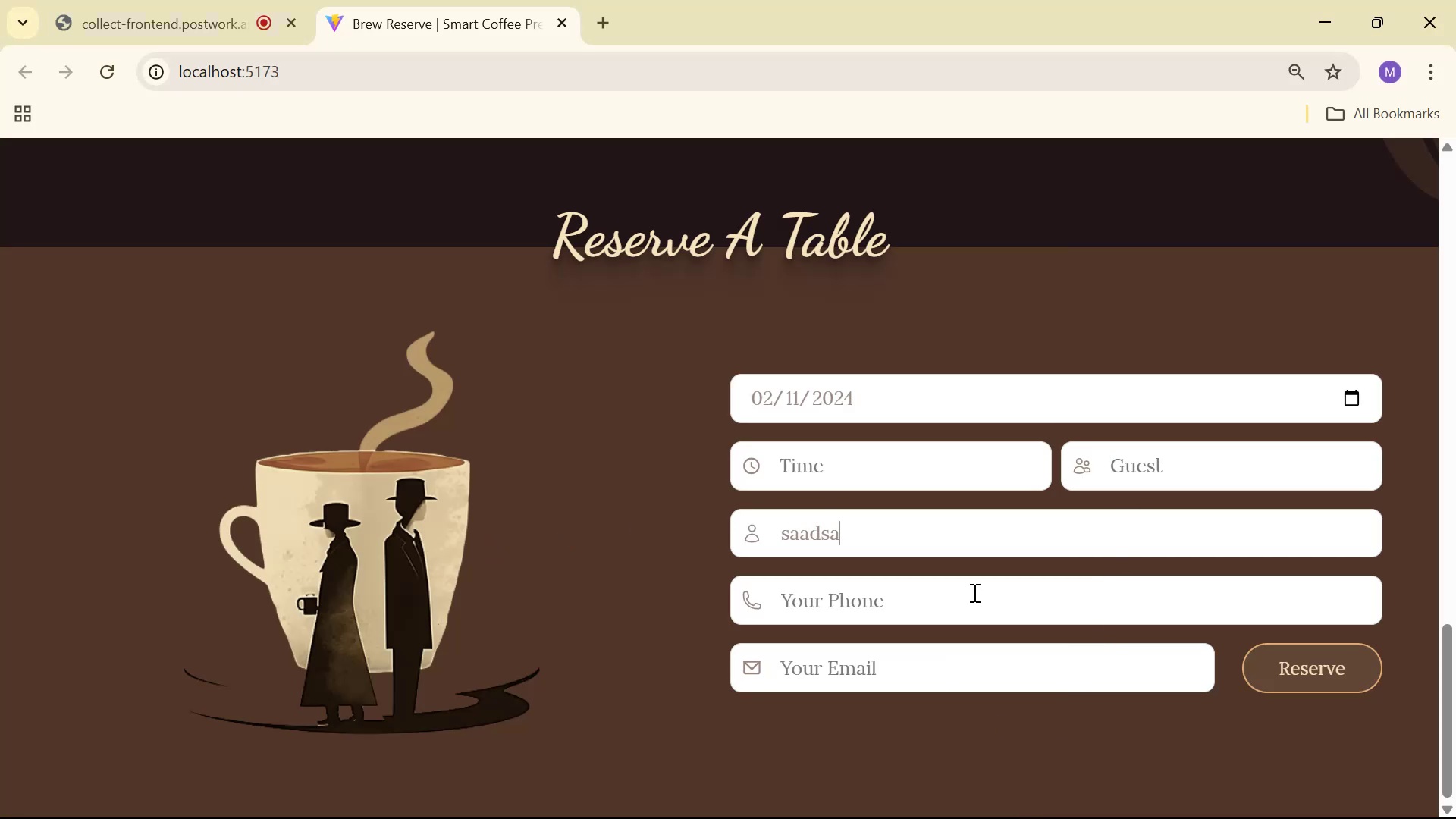 
hold_key(key=D, duration=0.4)
 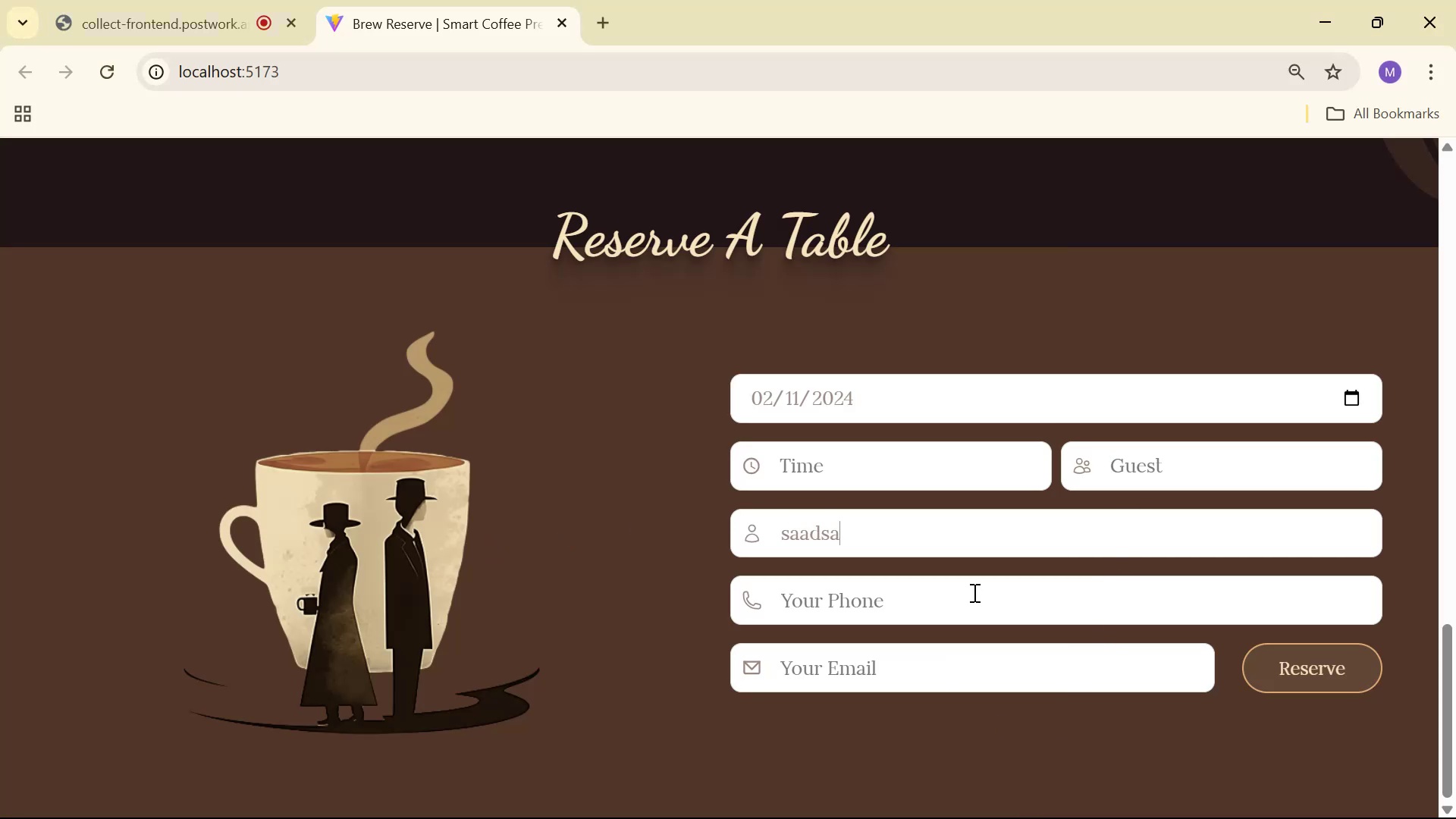 
hold_key(key=Backspace, duration=0.77)
 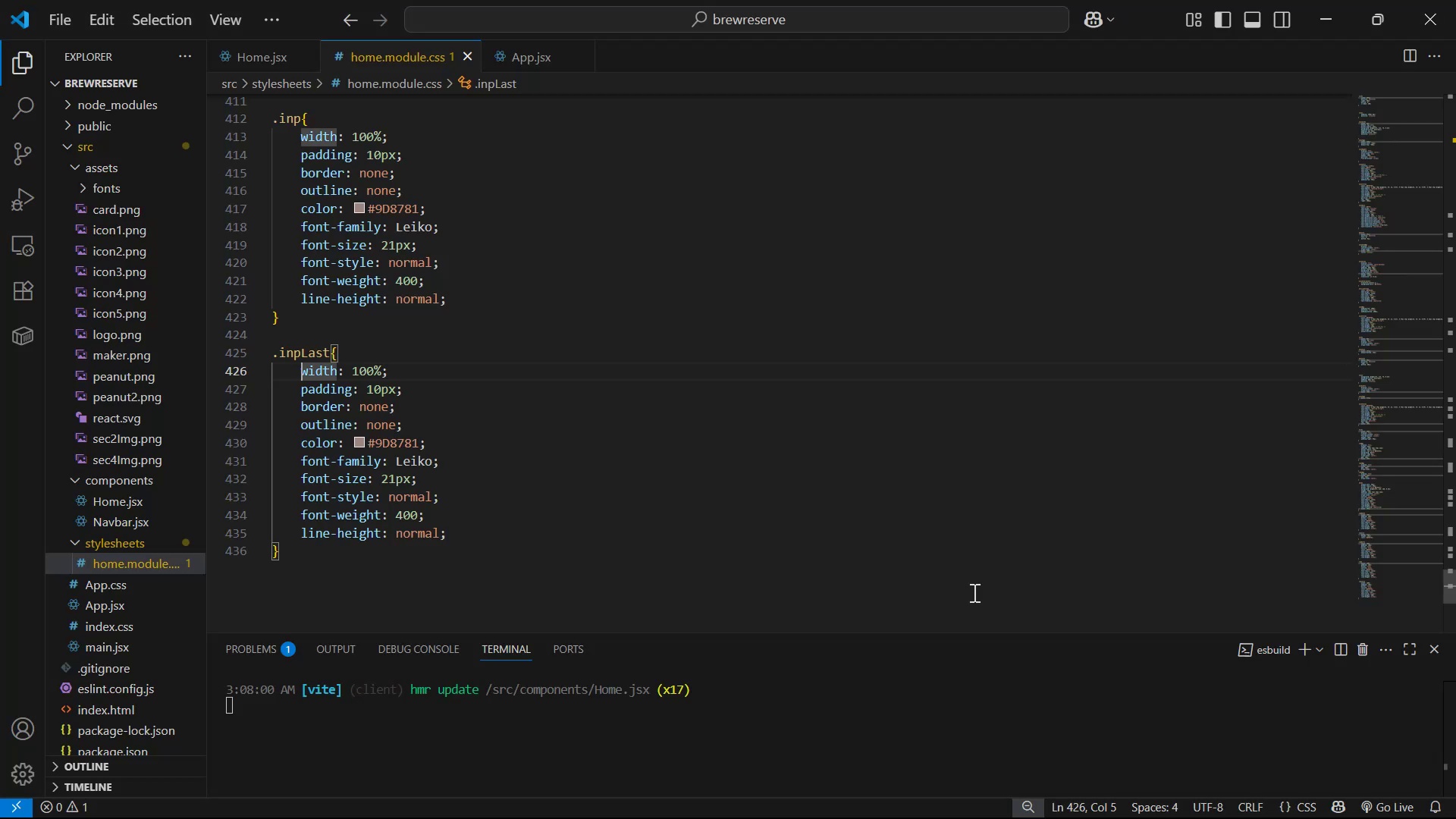 
key(Alt+AltLeft)
 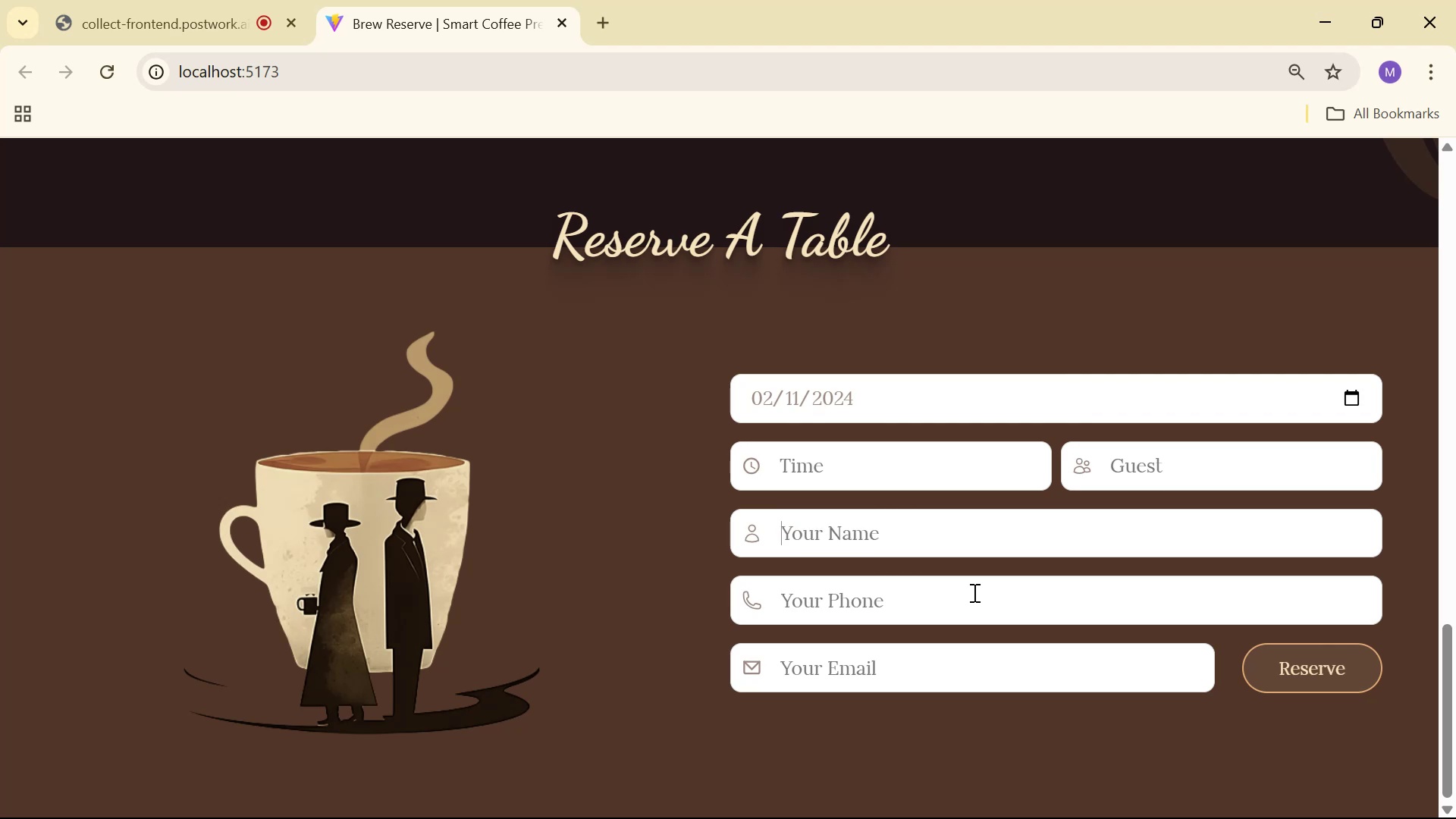 
key(Alt+Tab)
 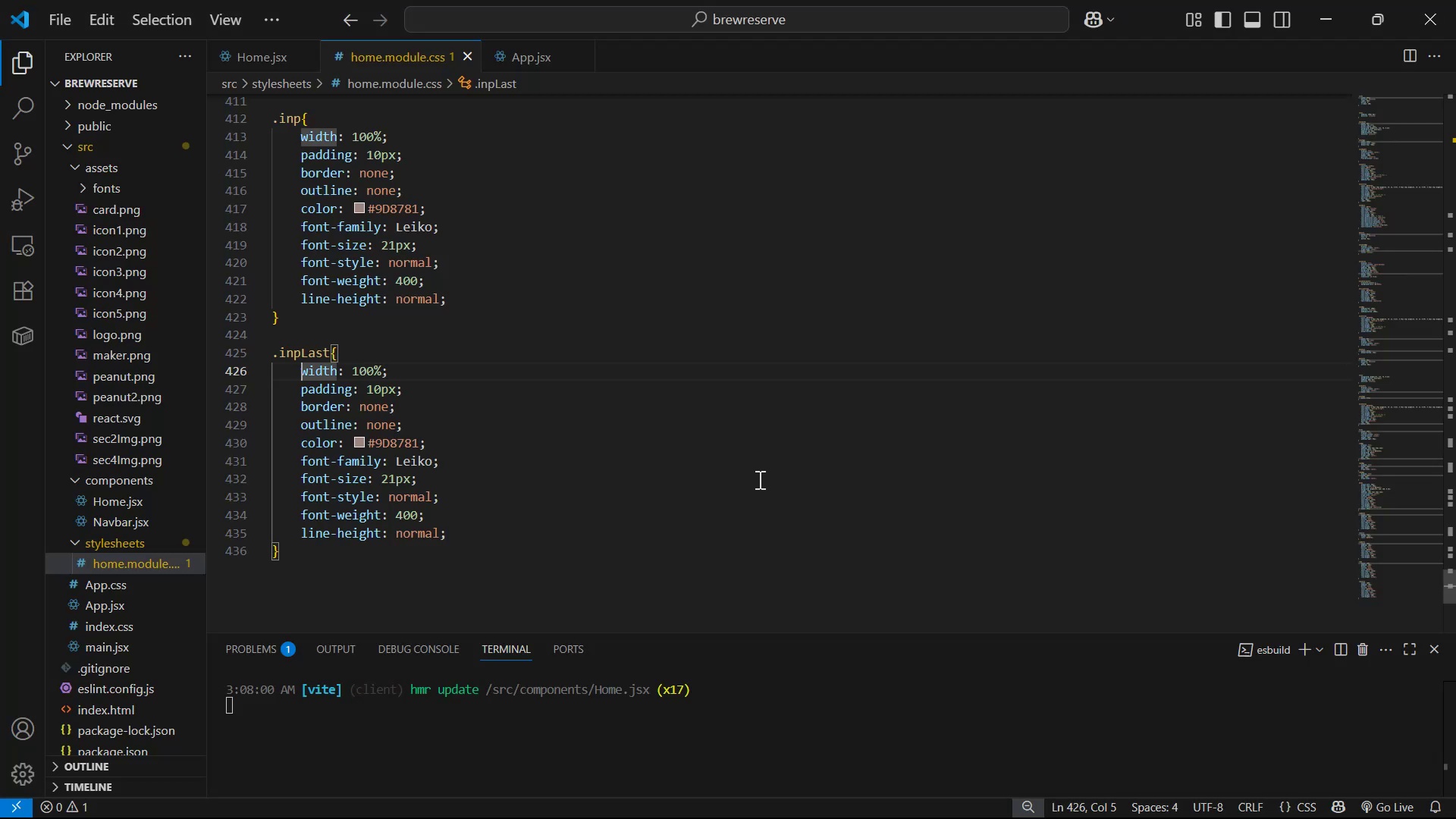 
left_click_drag(start_coordinate=[353, 564], to_coordinate=[137, 362])
 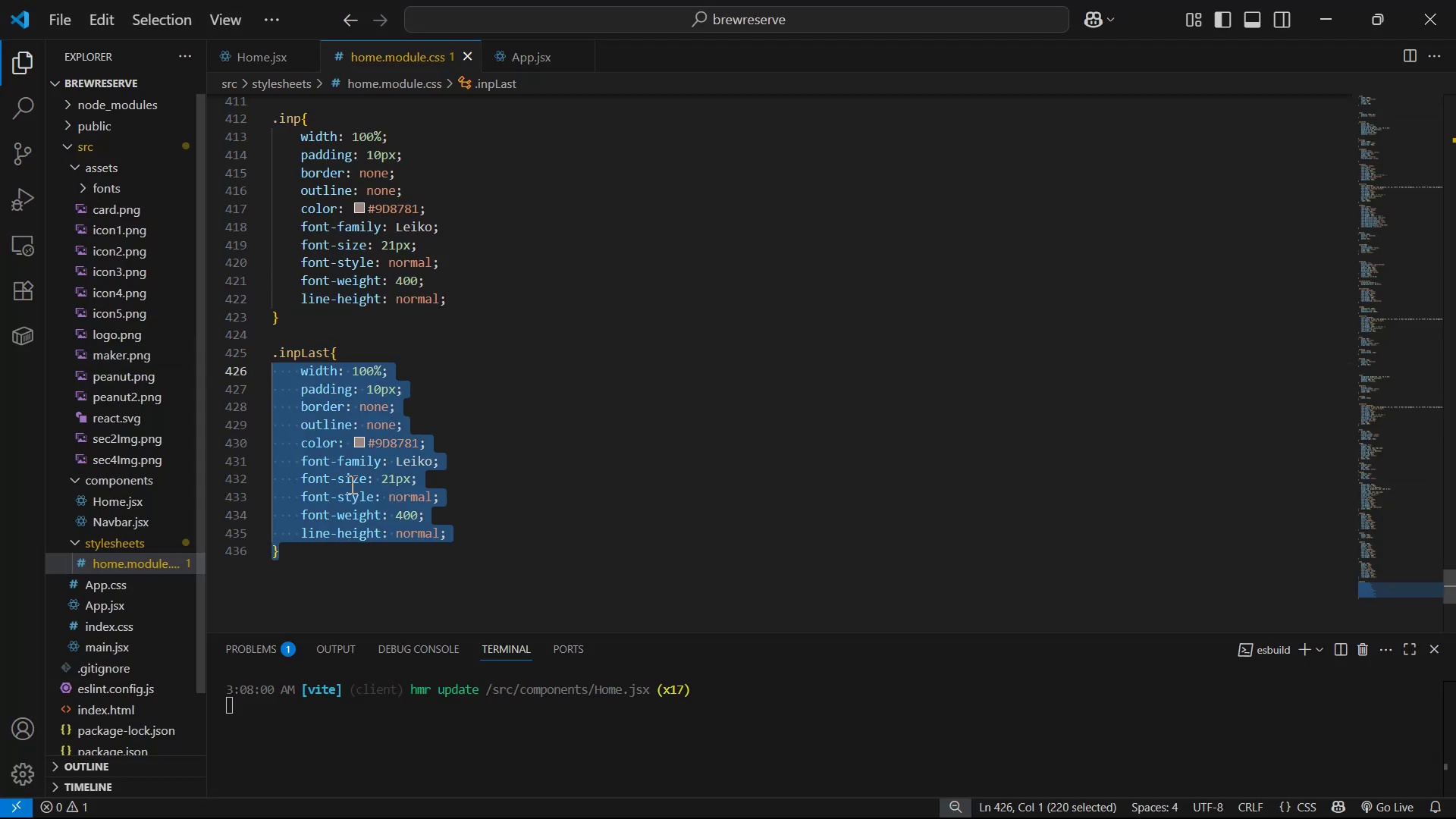 
left_click_drag(start_coordinate=[317, 552], to_coordinate=[192, 331])
 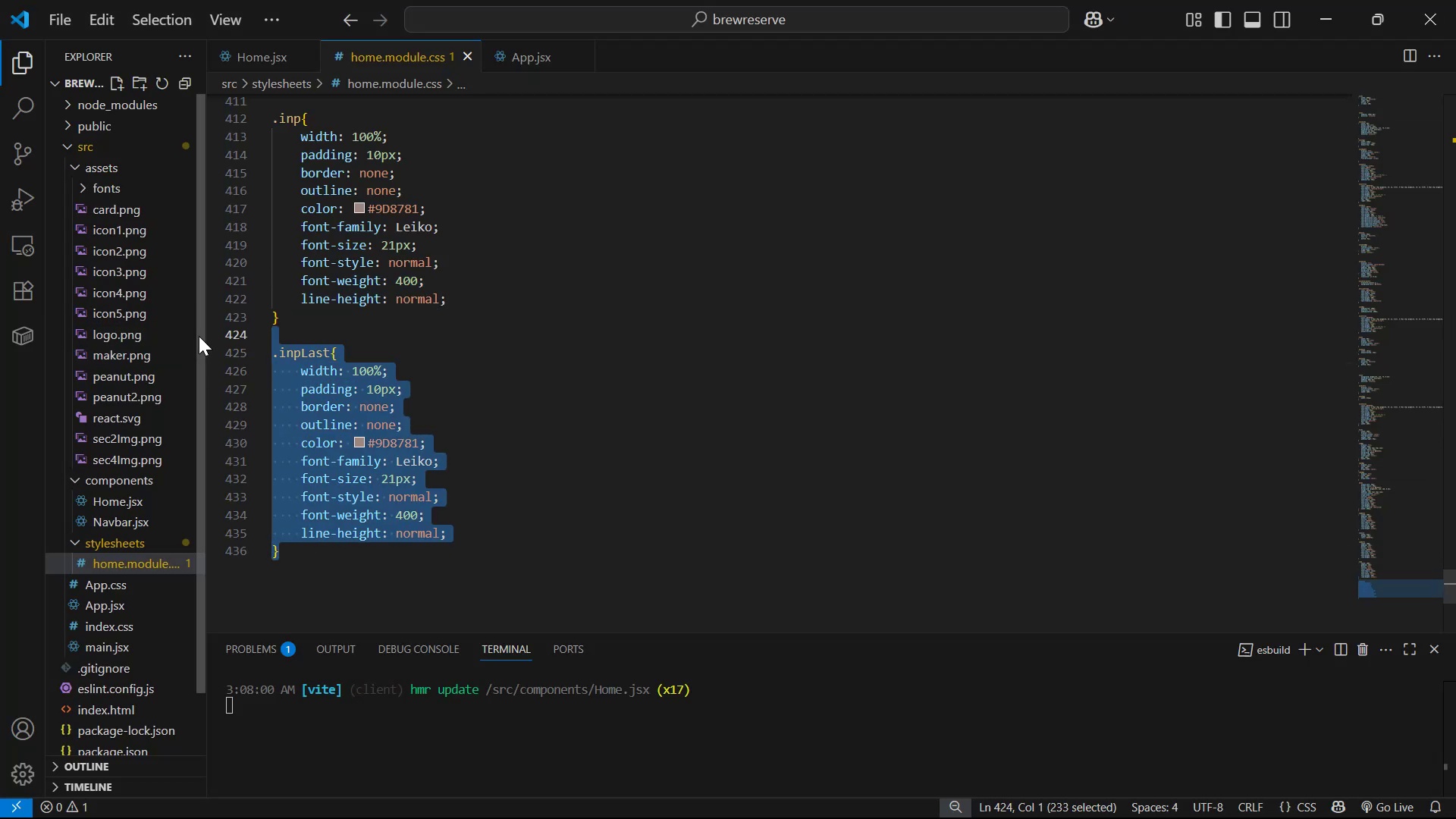 
key(Backspace)
 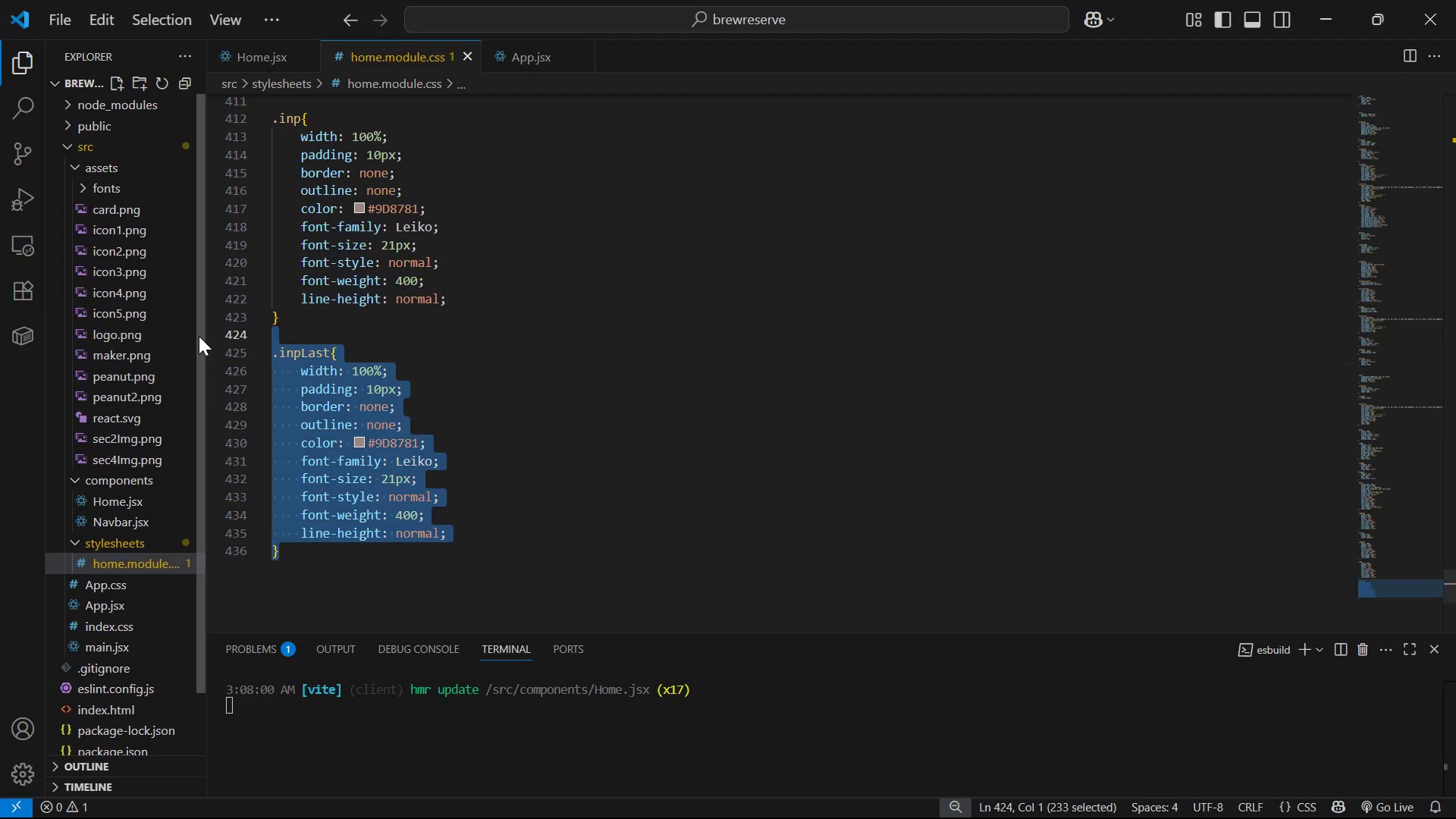 
key(Control+S)
 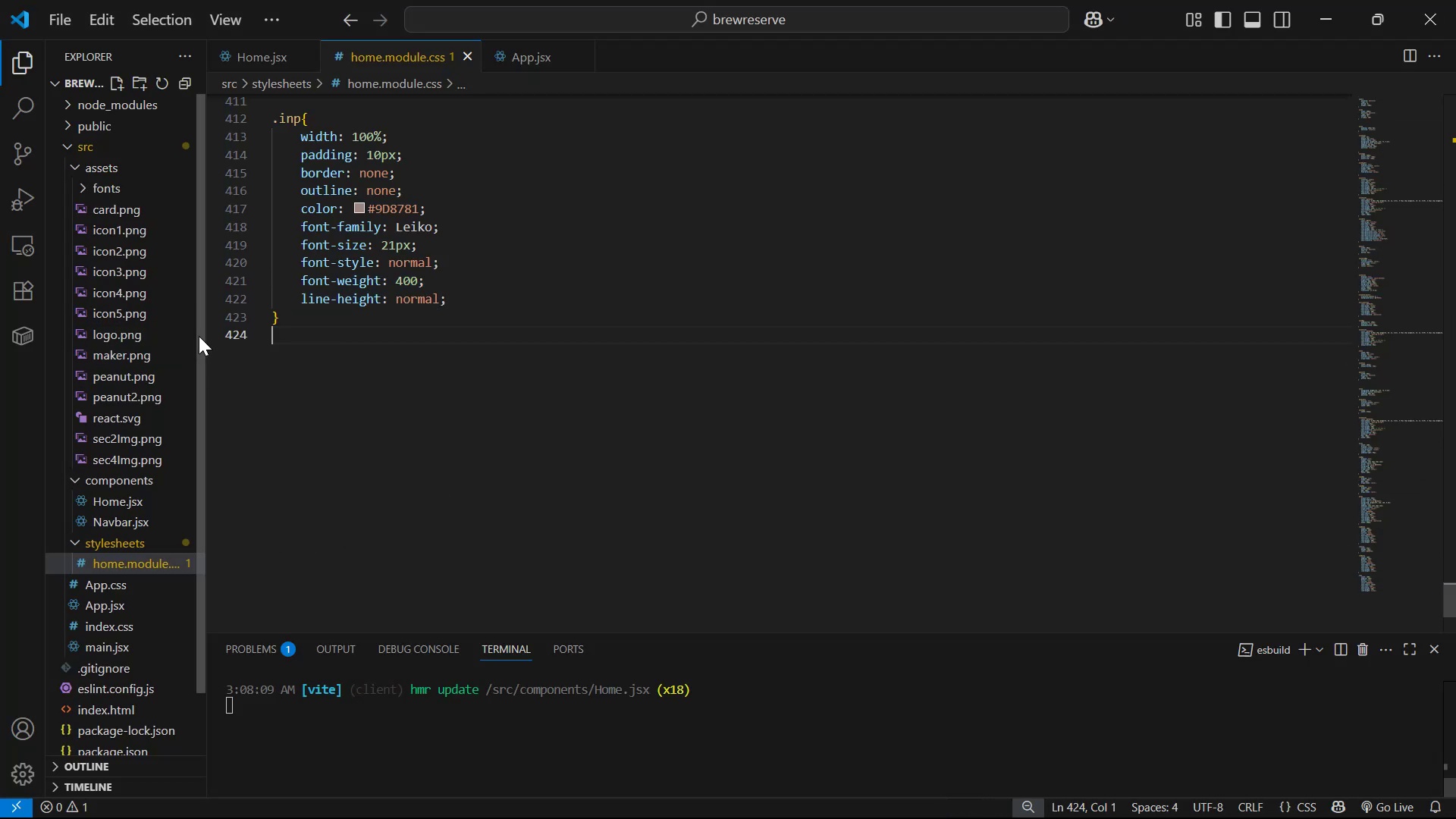 
scroll: coordinate [568, 278], scroll_direction: up, amount: 9.0
 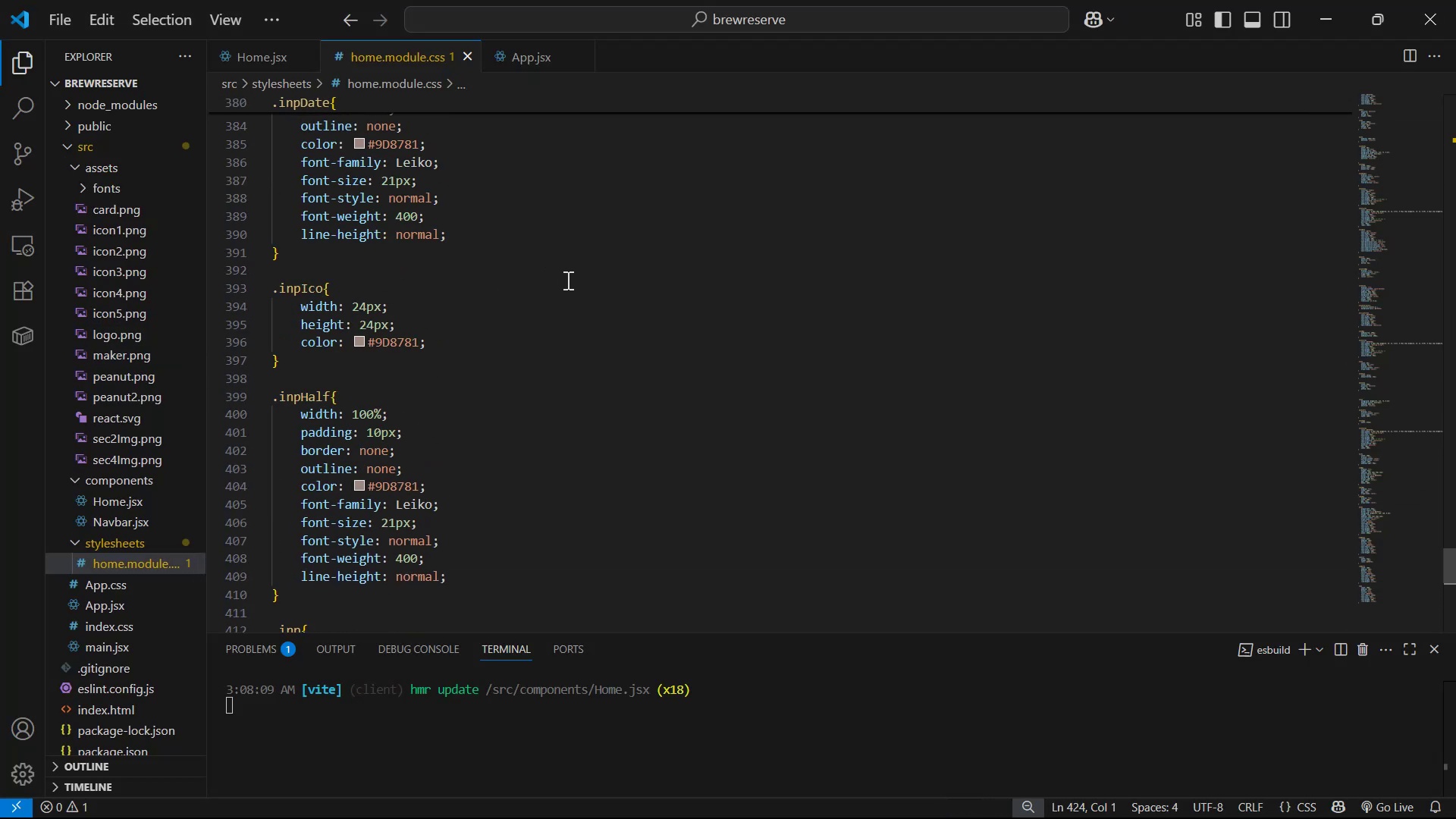 
scroll: coordinate [336, 544], scroll_direction: down, amount: 1.0
 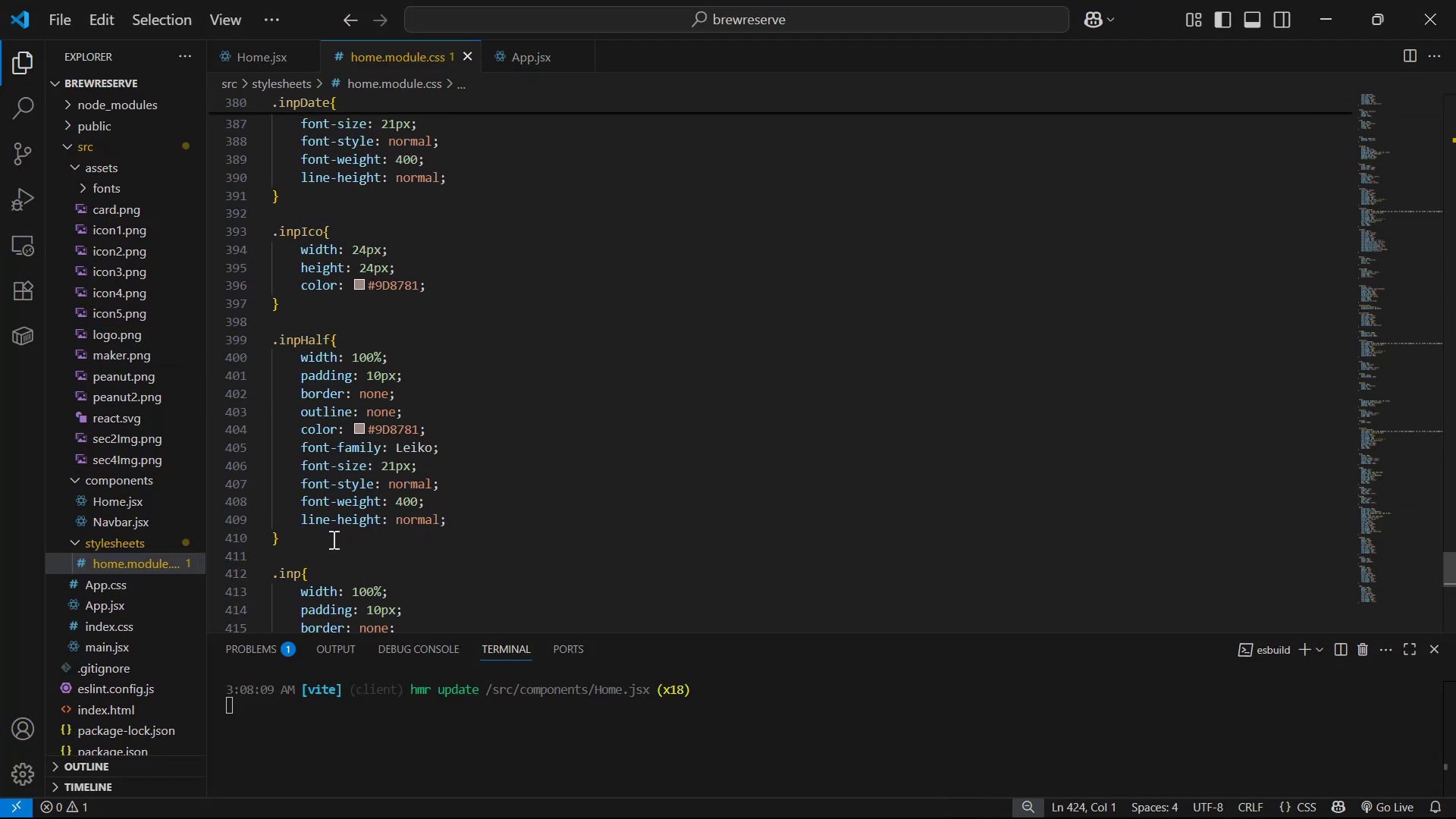 
left_click_drag(start_coordinate=[290, 529], to_coordinate=[231, 330])
 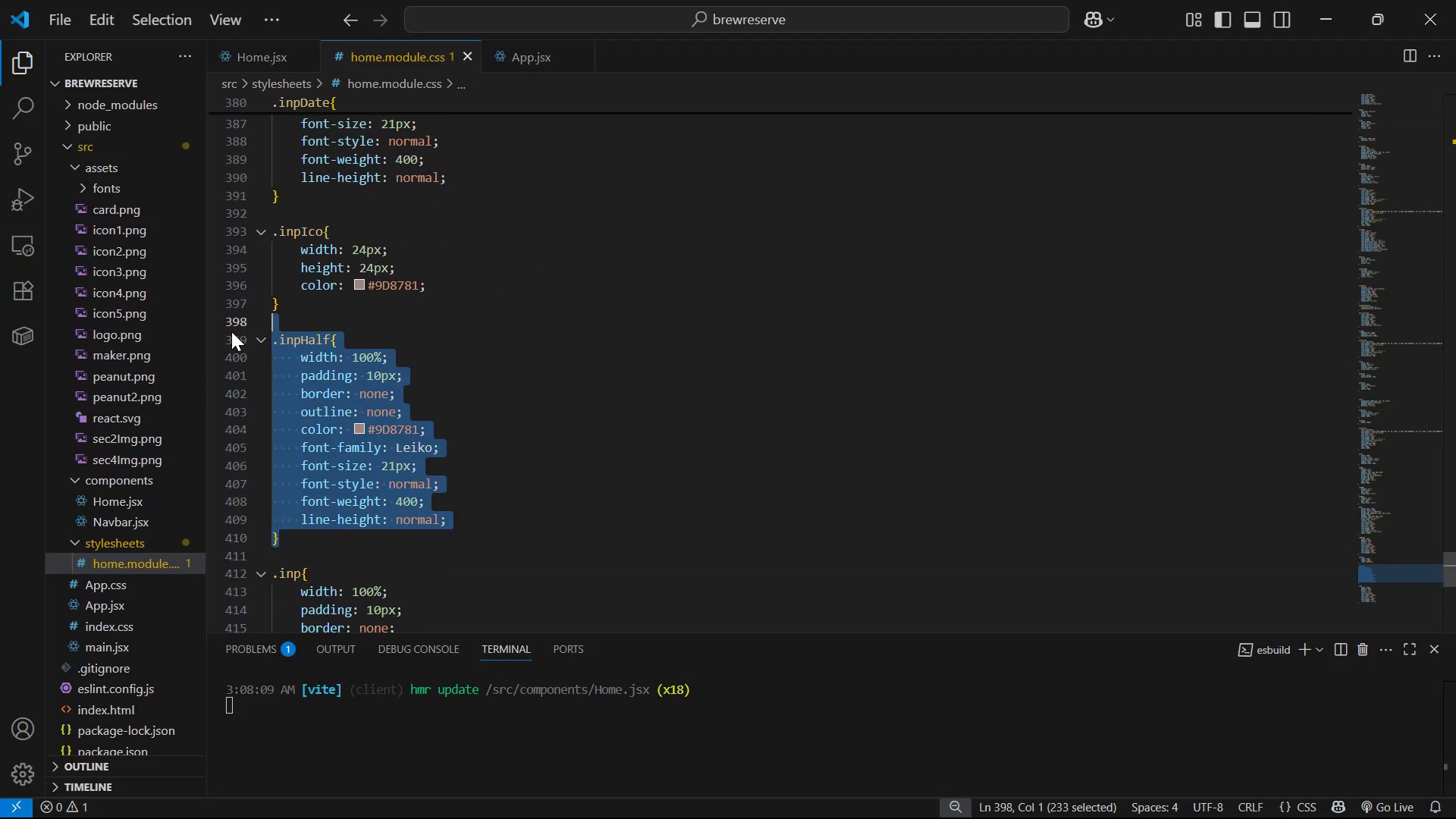 
key(Backspace)
 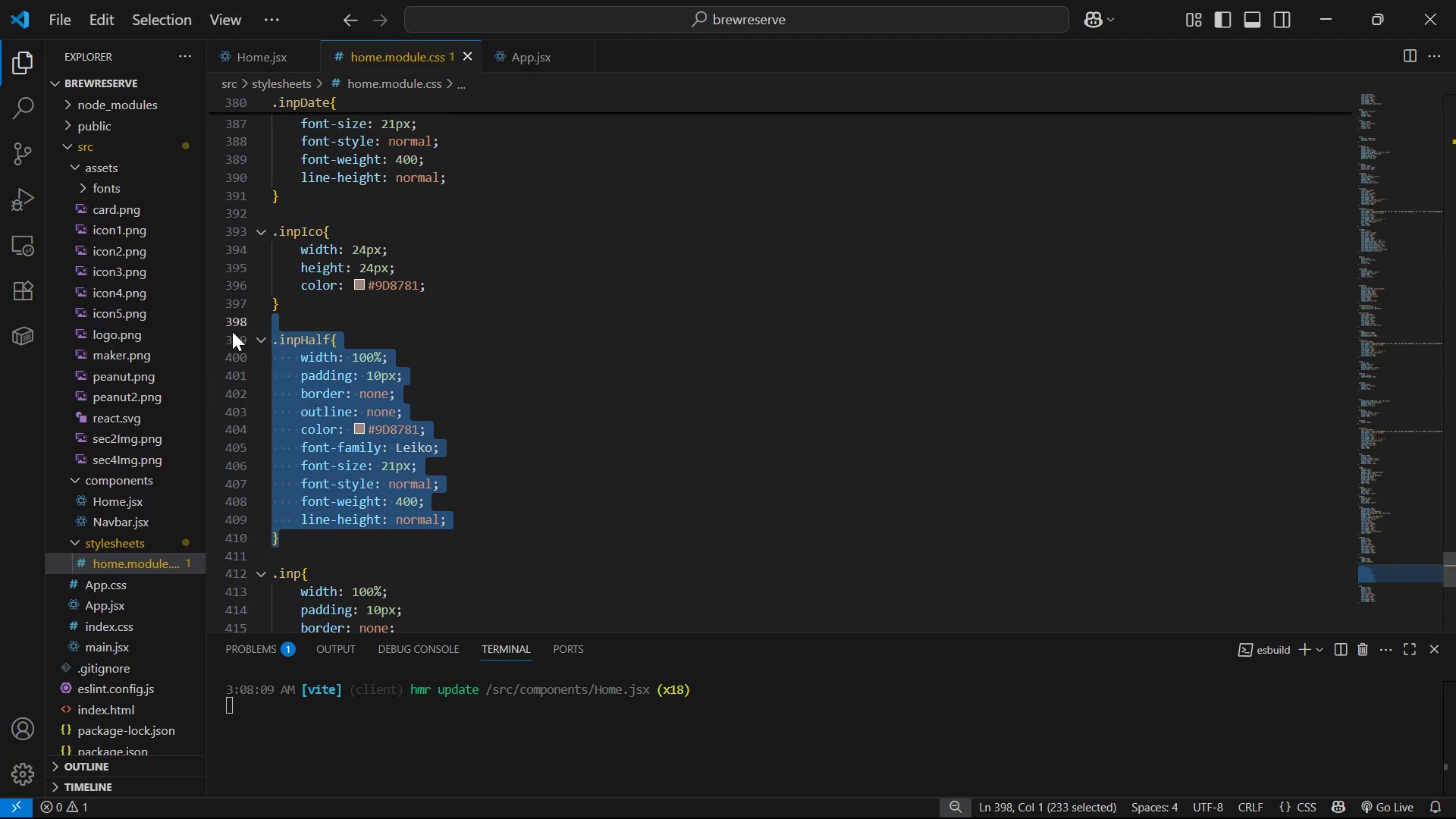 
key(Control+S)
 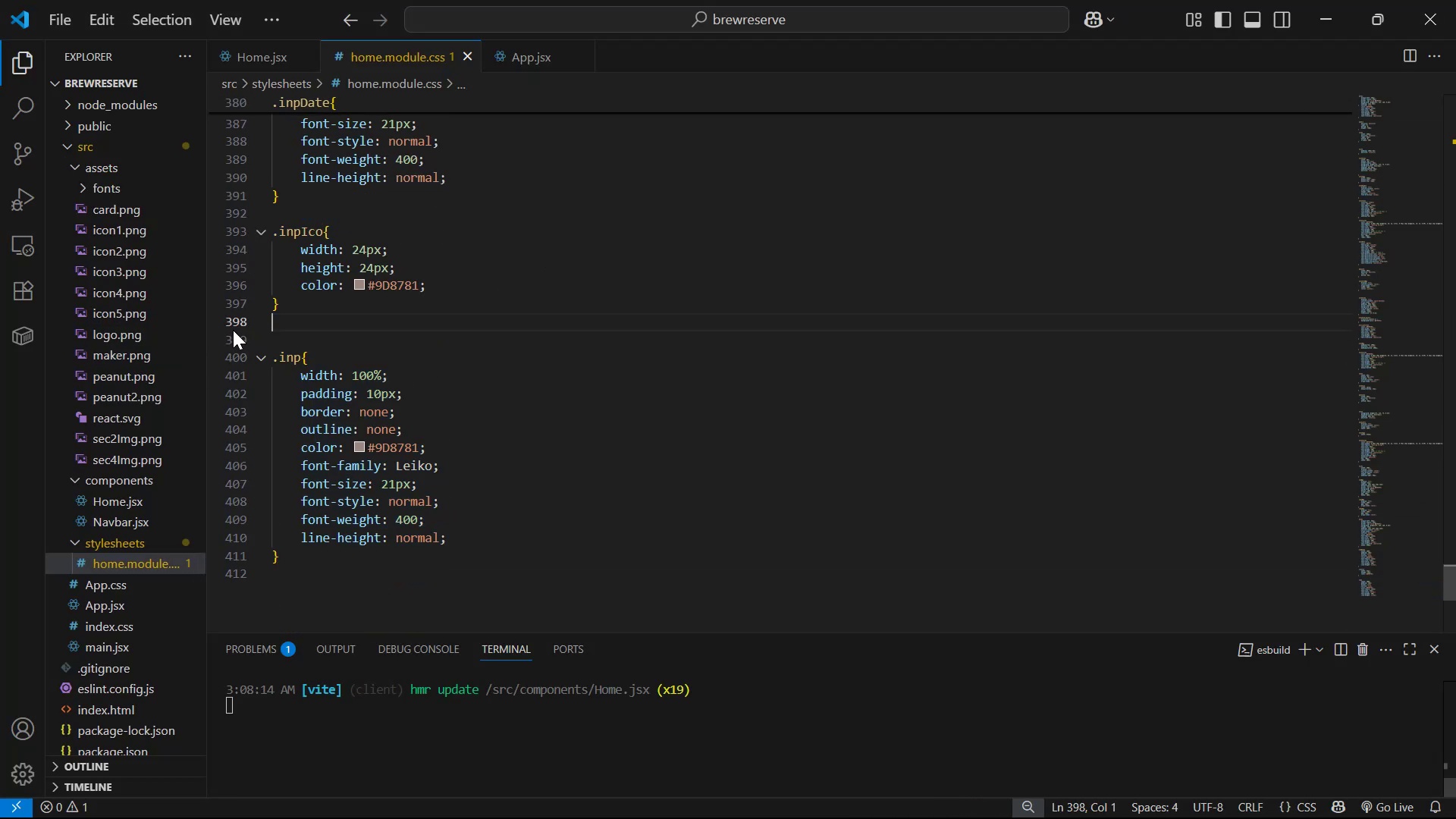 
scroll: coordinate [413, 300], scroll_direction: up, amount: 5.0
 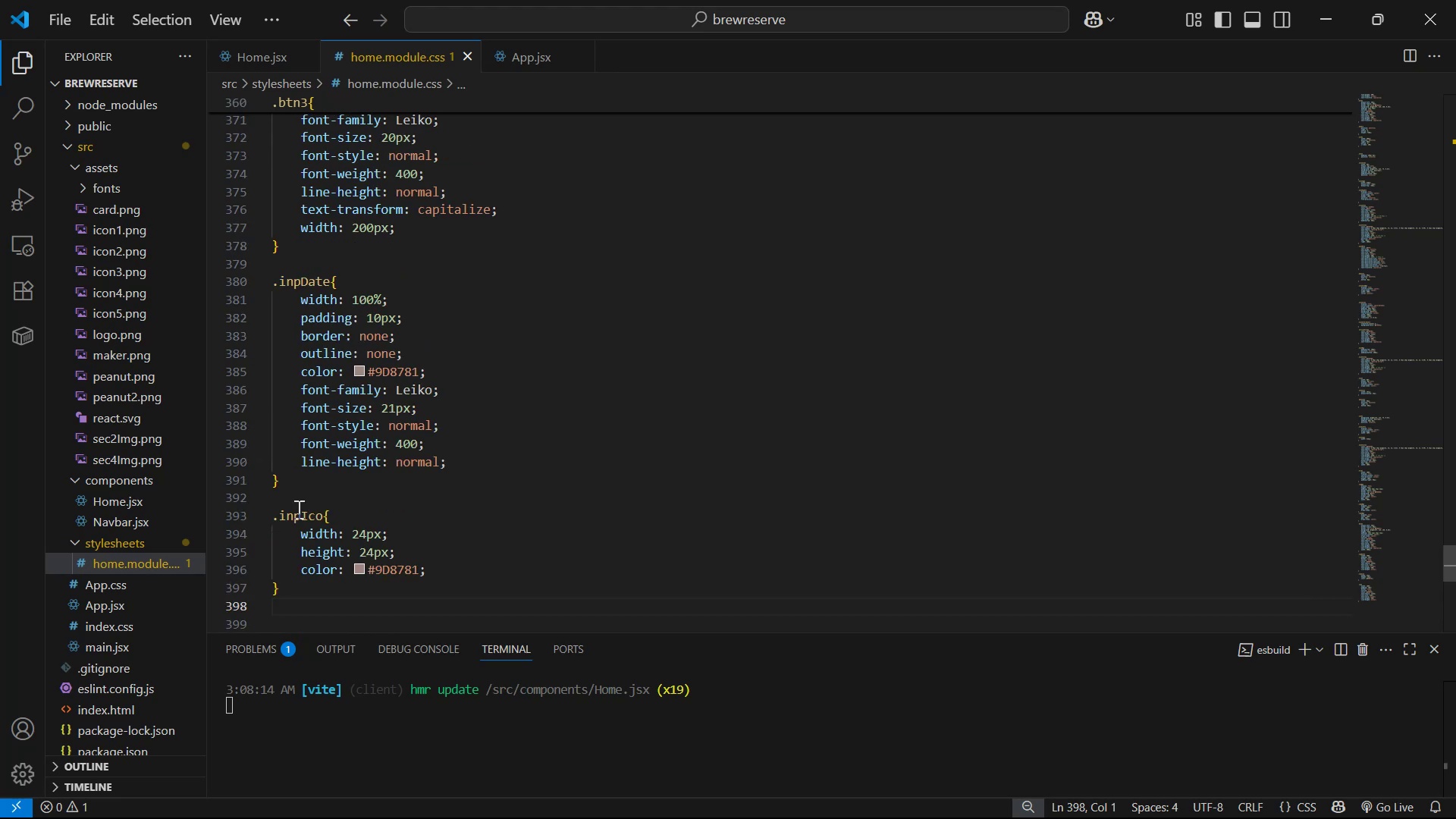 
left_click_drag(start_coordinate=[285, 479], to_coordinate=[209, 275])
 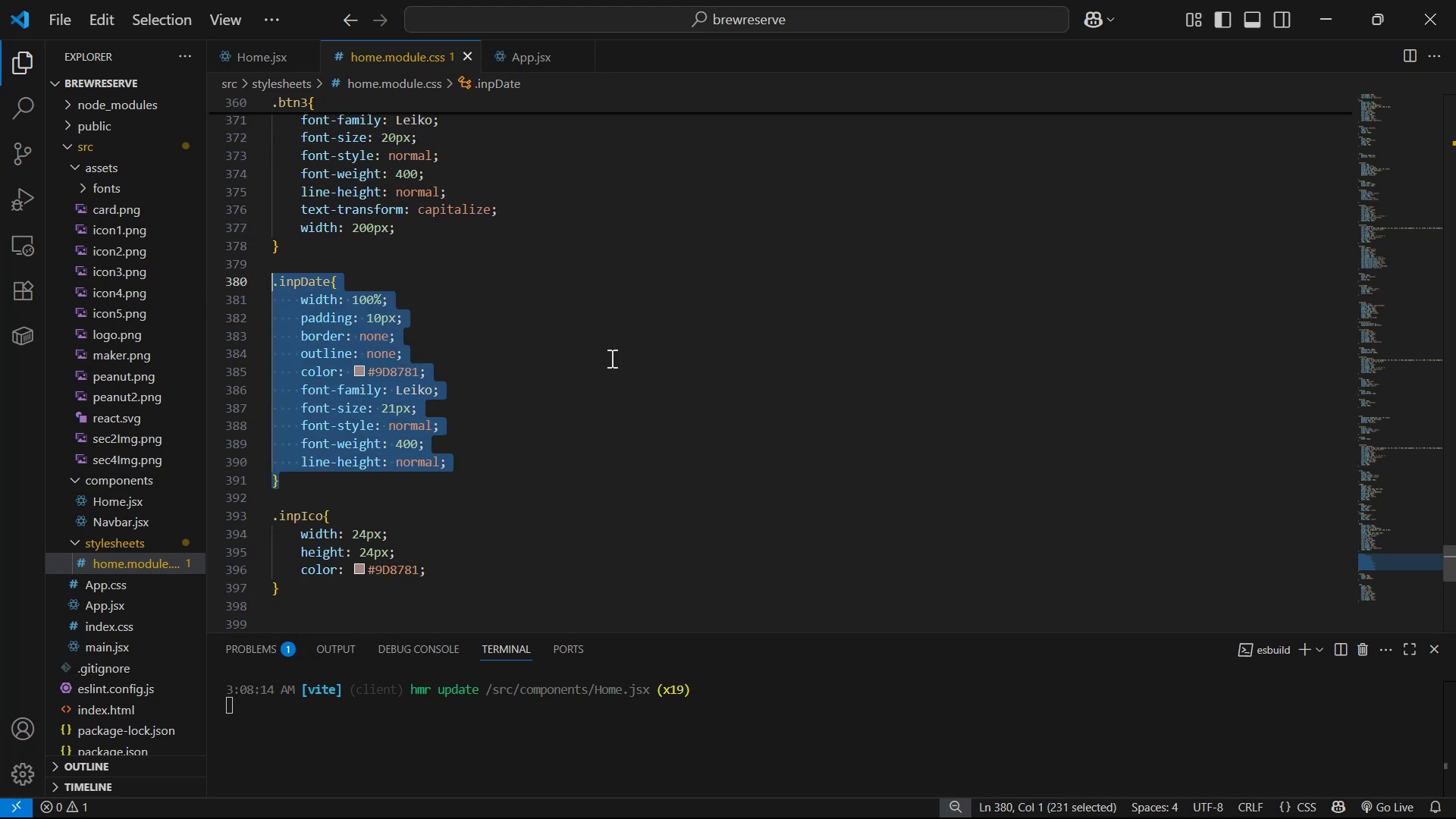 
key(Backspace)
 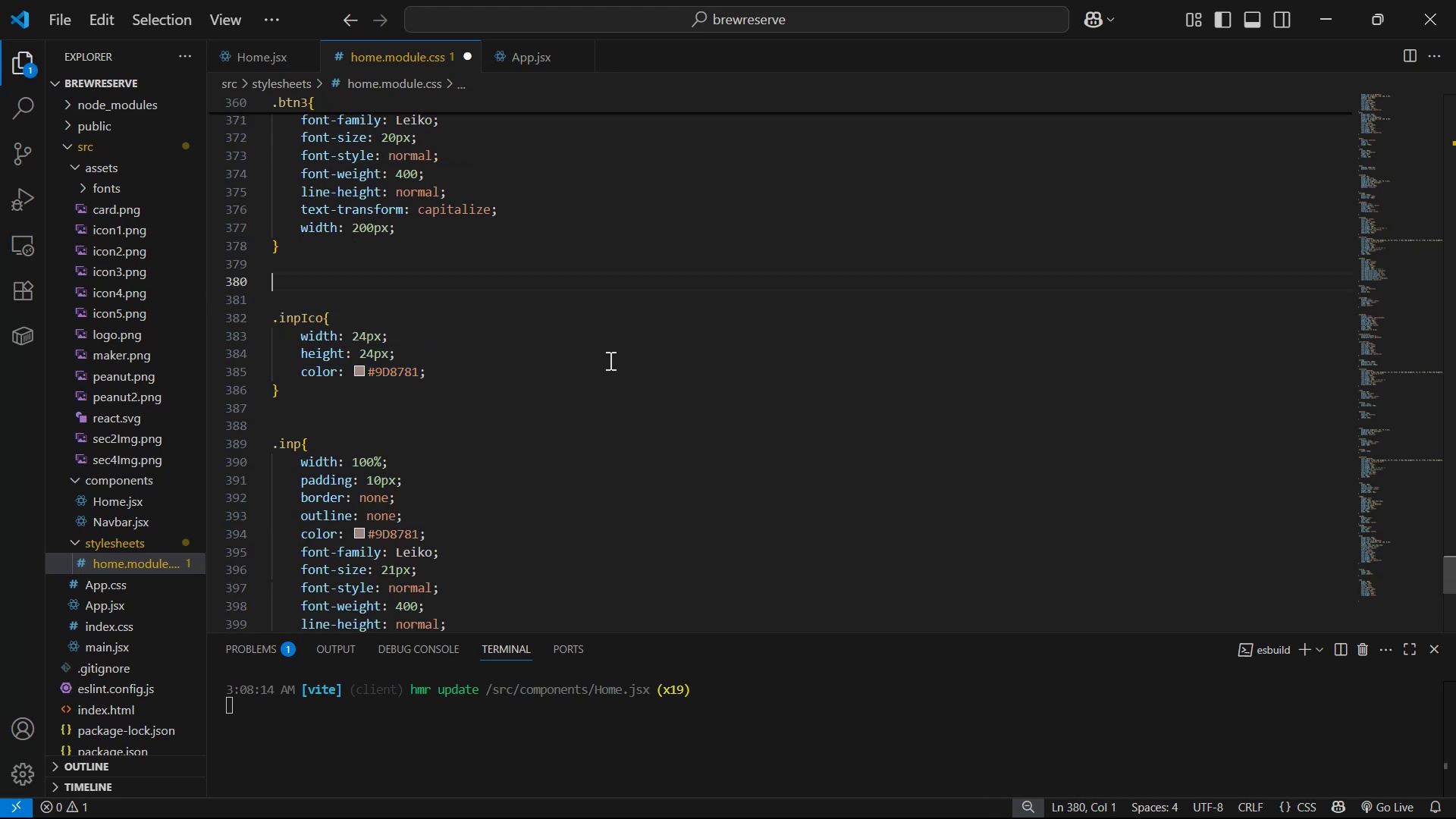 
key(Control+S)
 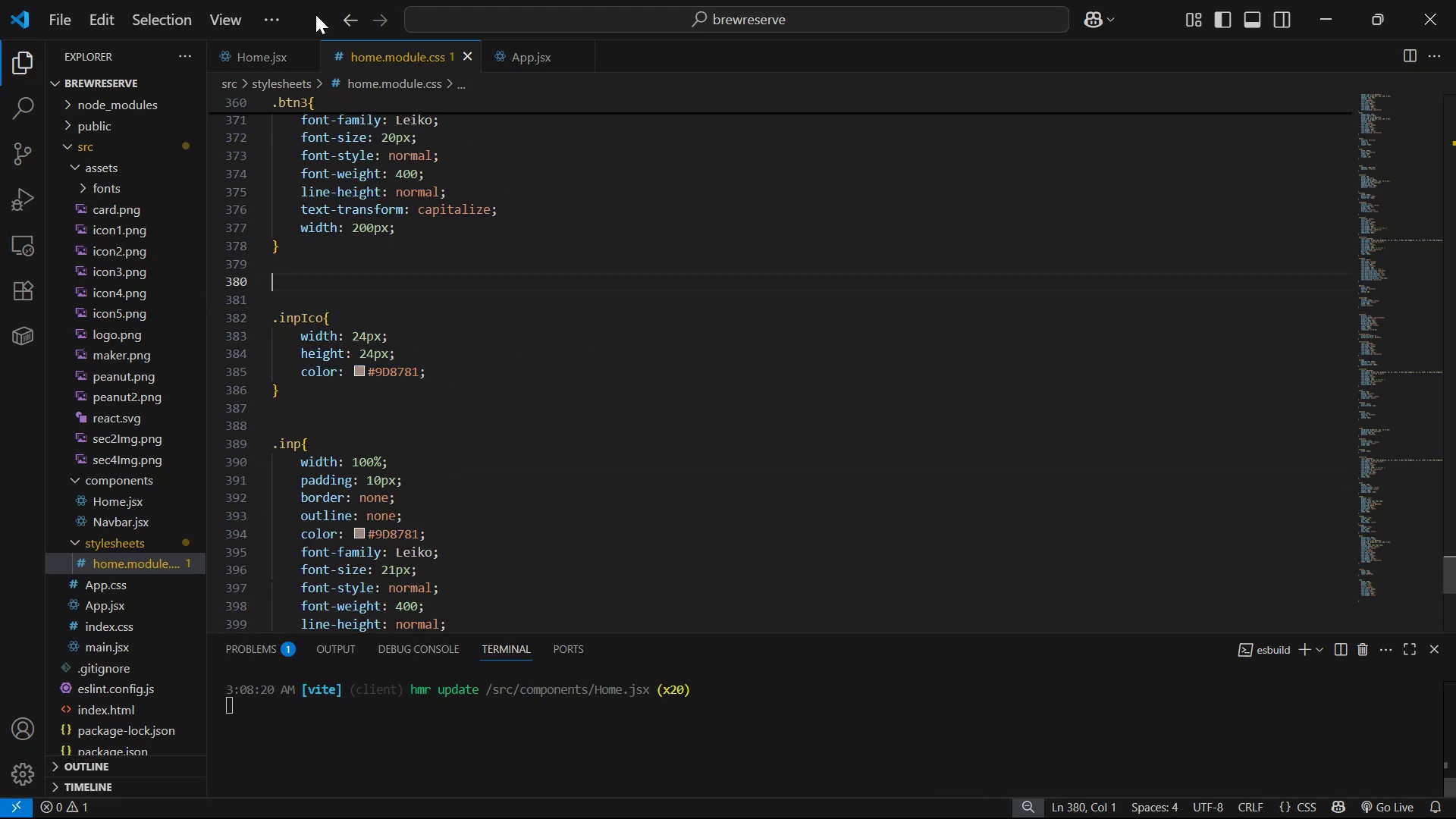 
left_click([281, 57])
 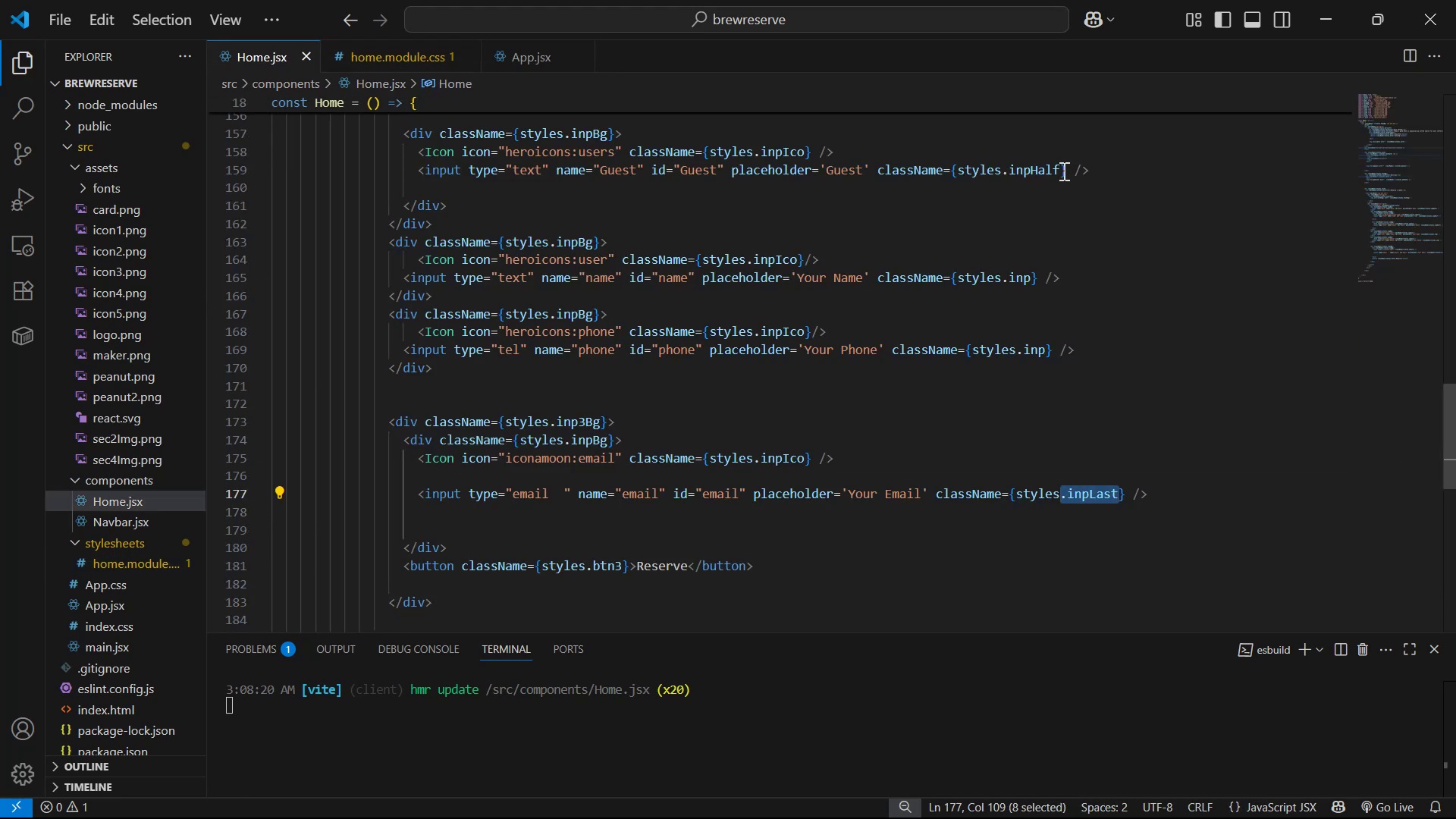 
left_click([1059, 170])
 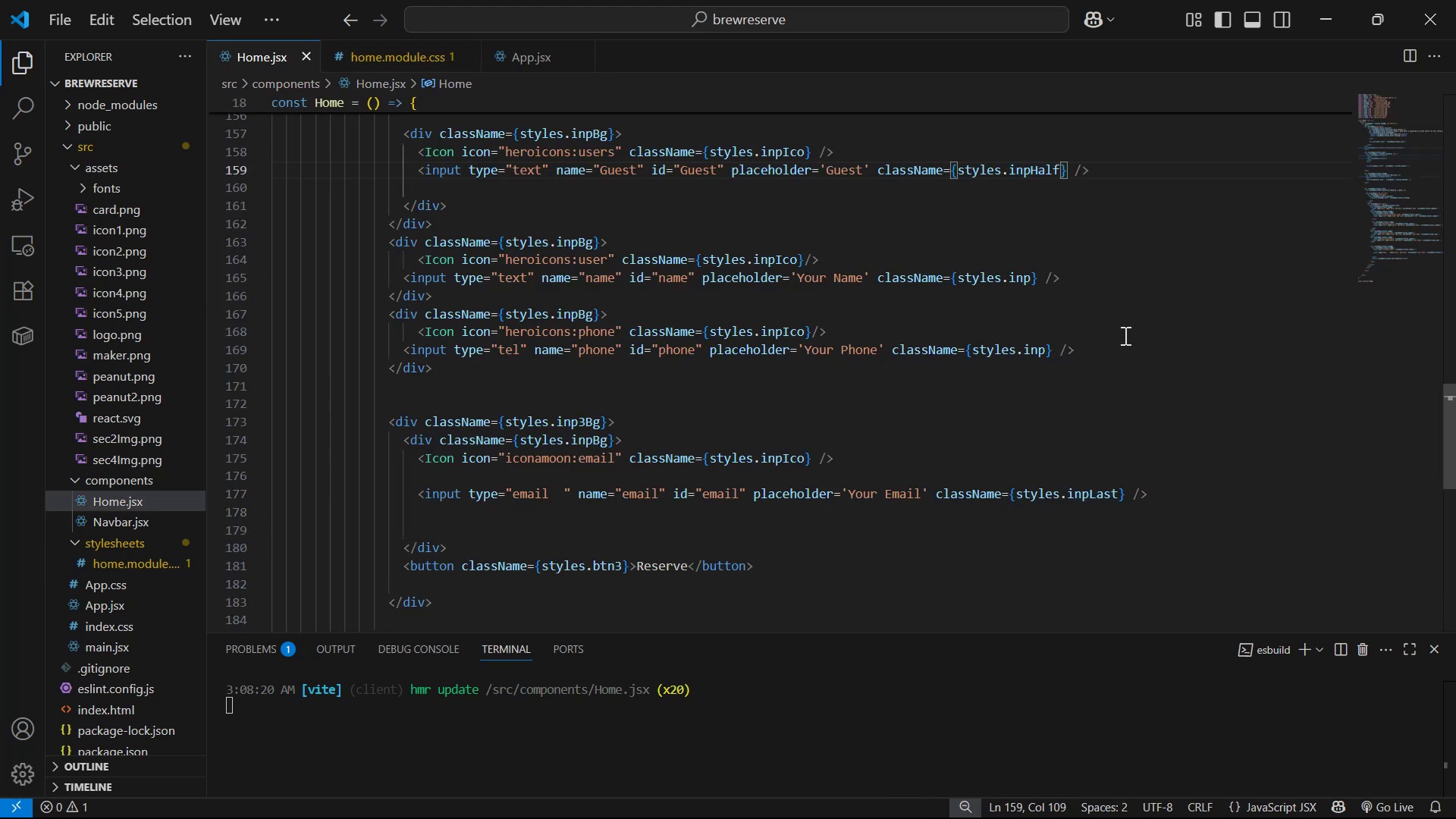 
key(Backspace)
 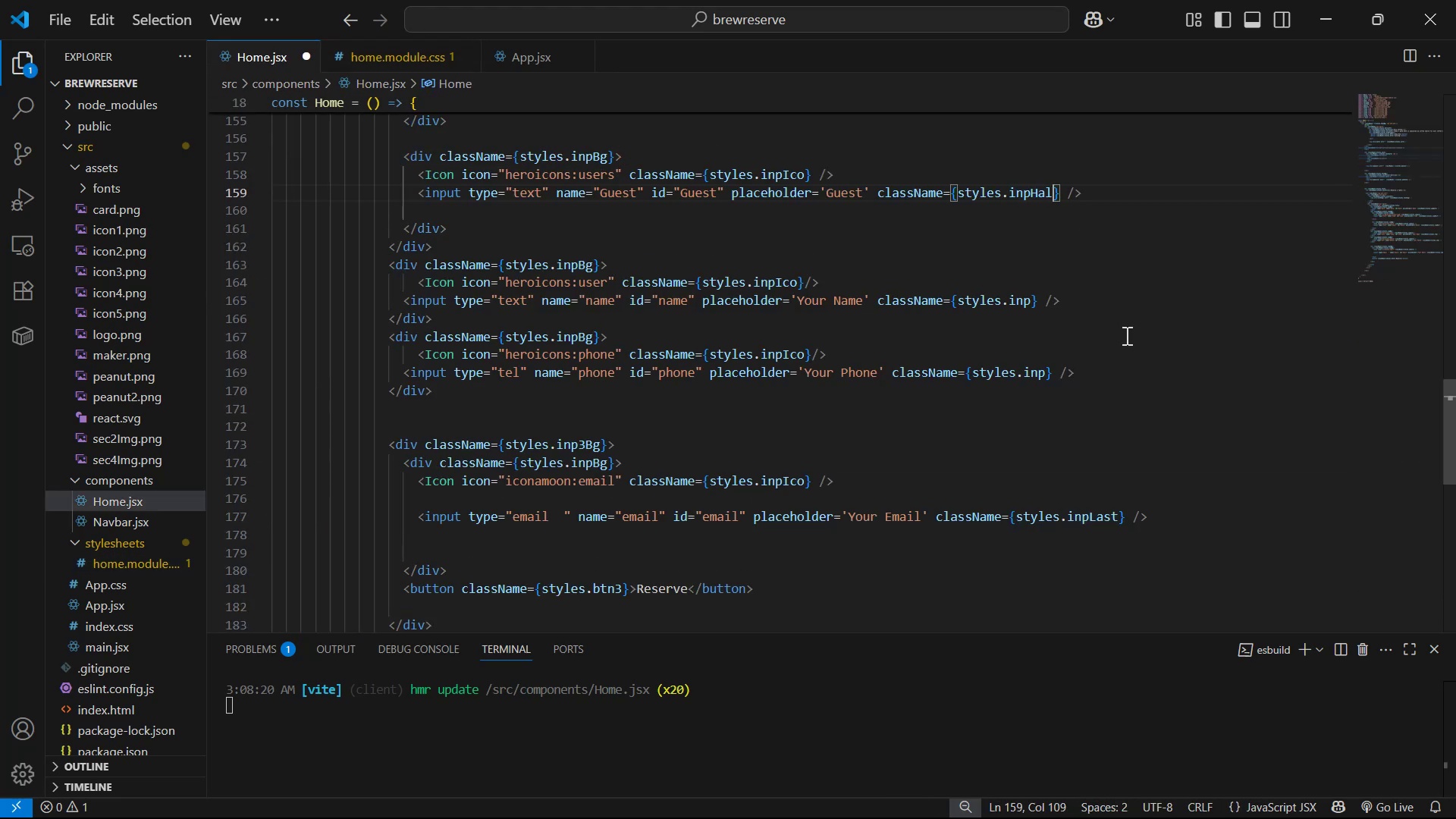 
key(Backspace)
 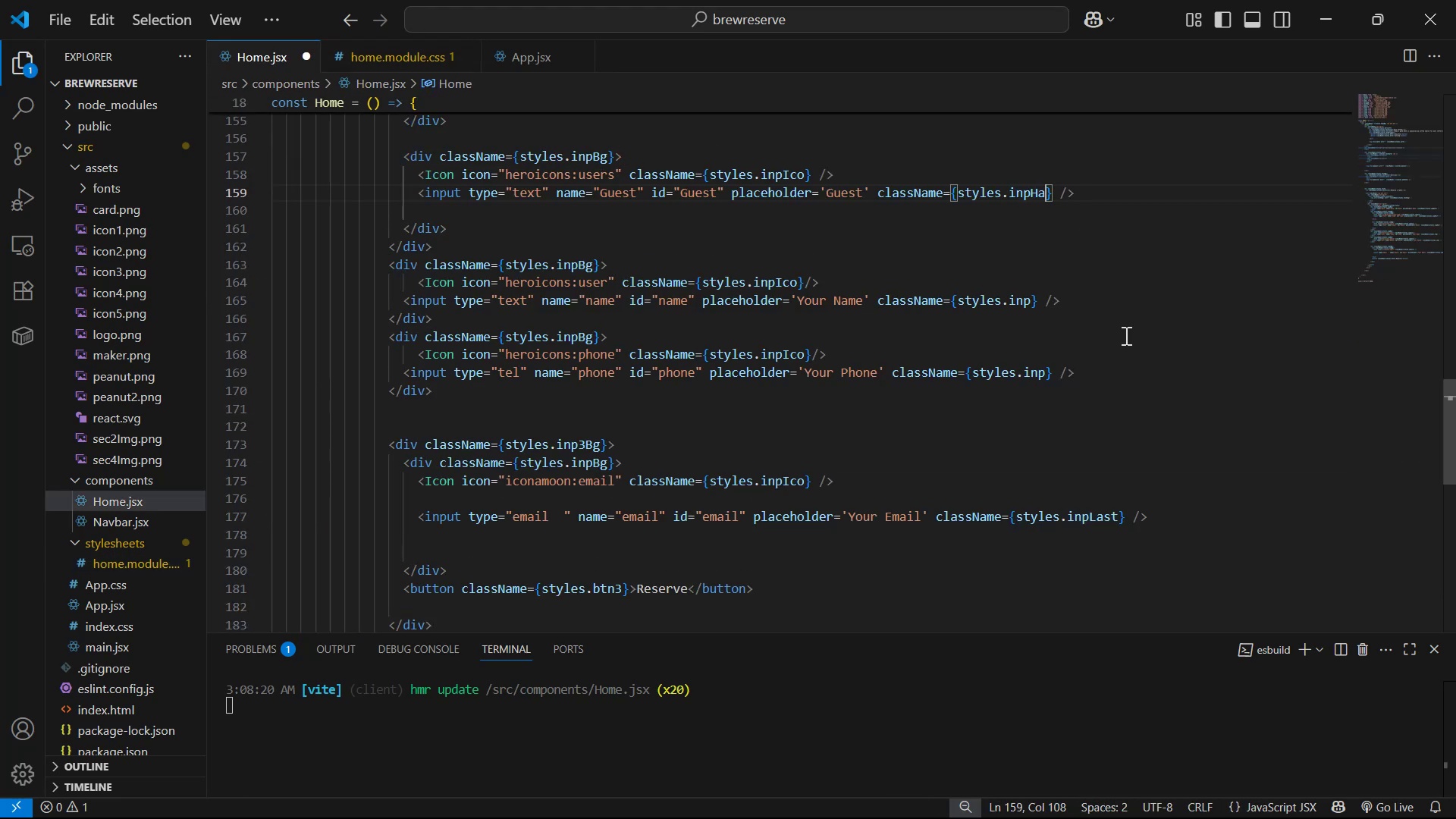 
key(Backspace)
 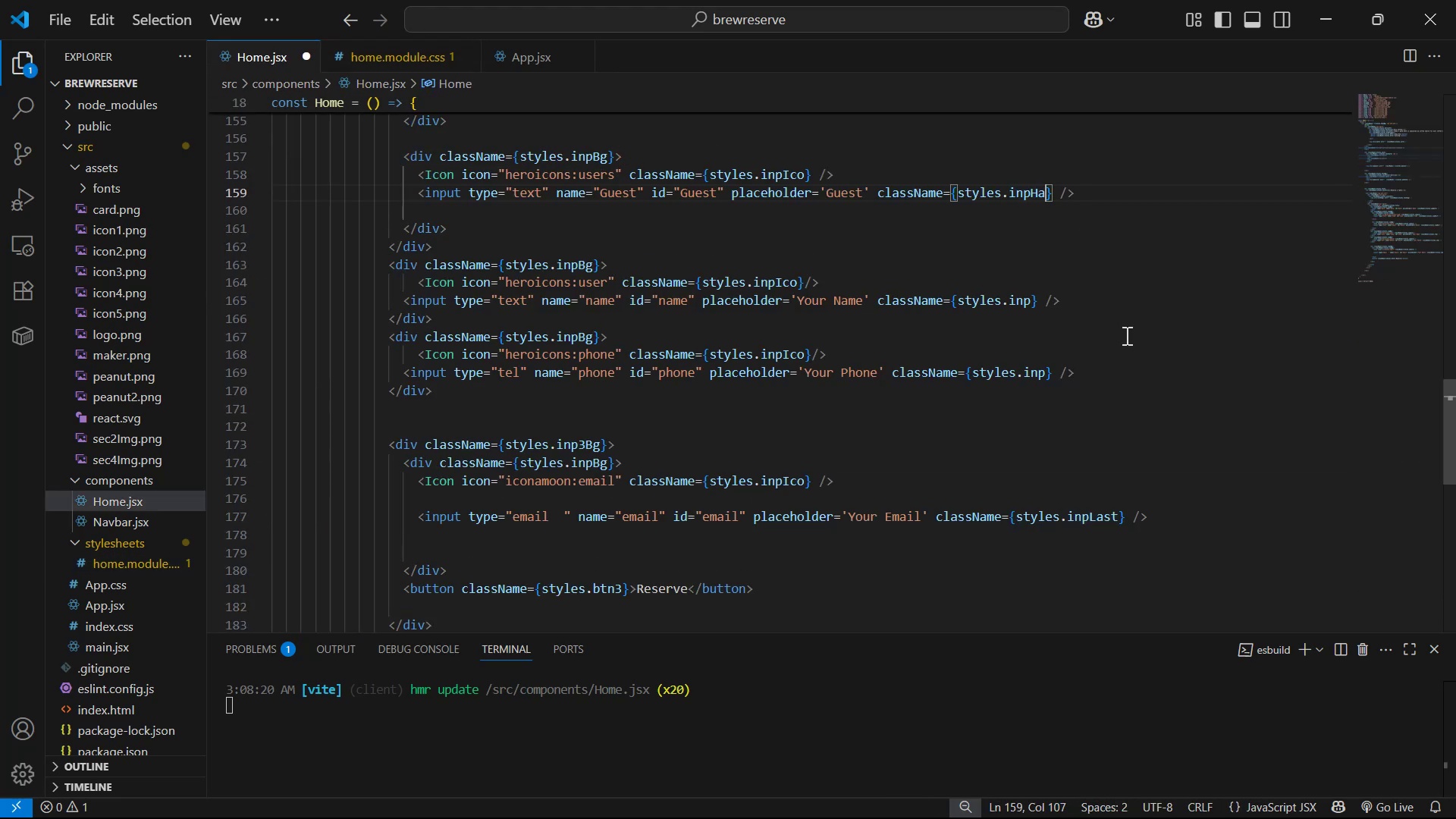 
key(Backspace)
 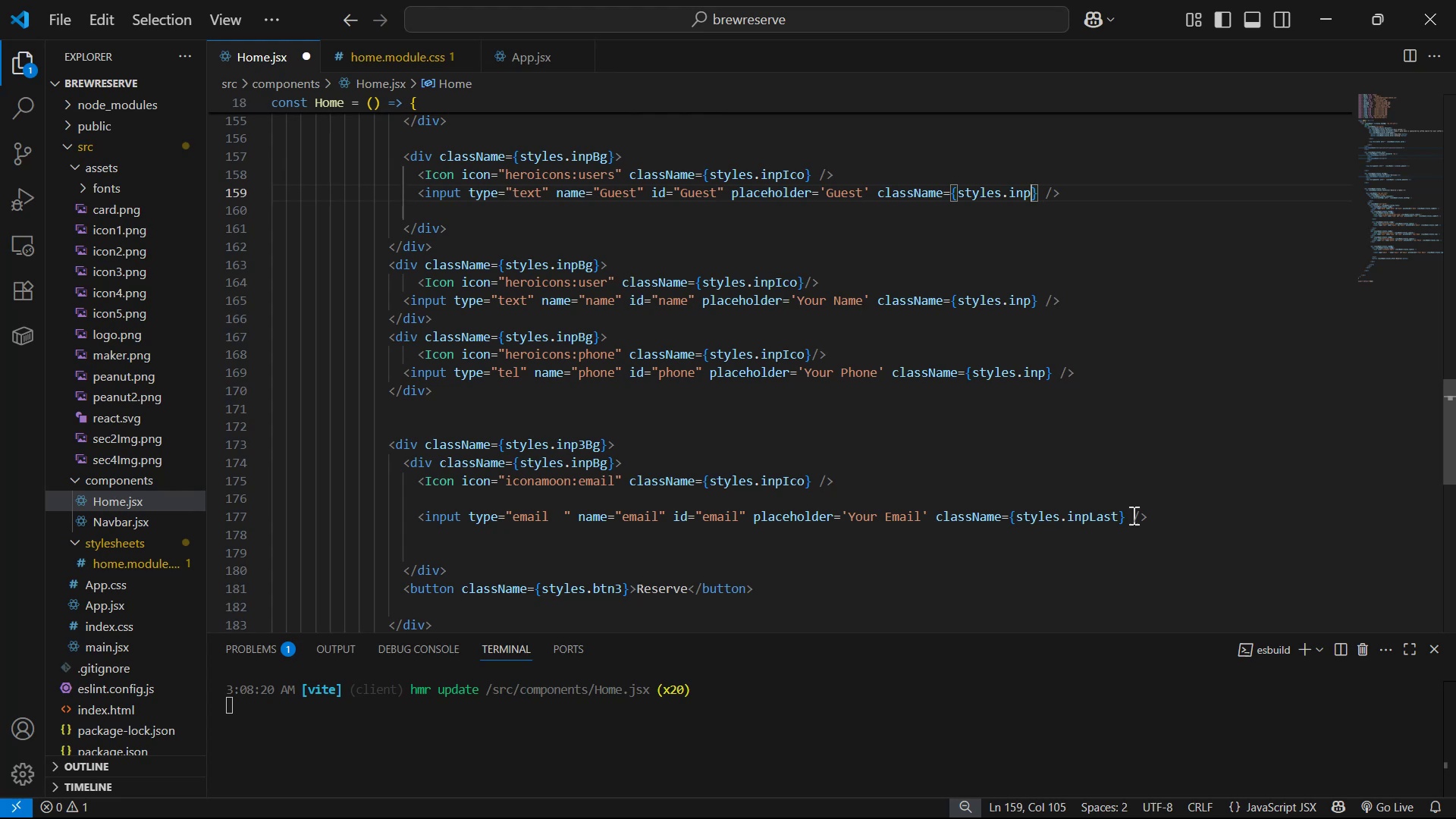 
left_click([1118, 519])
 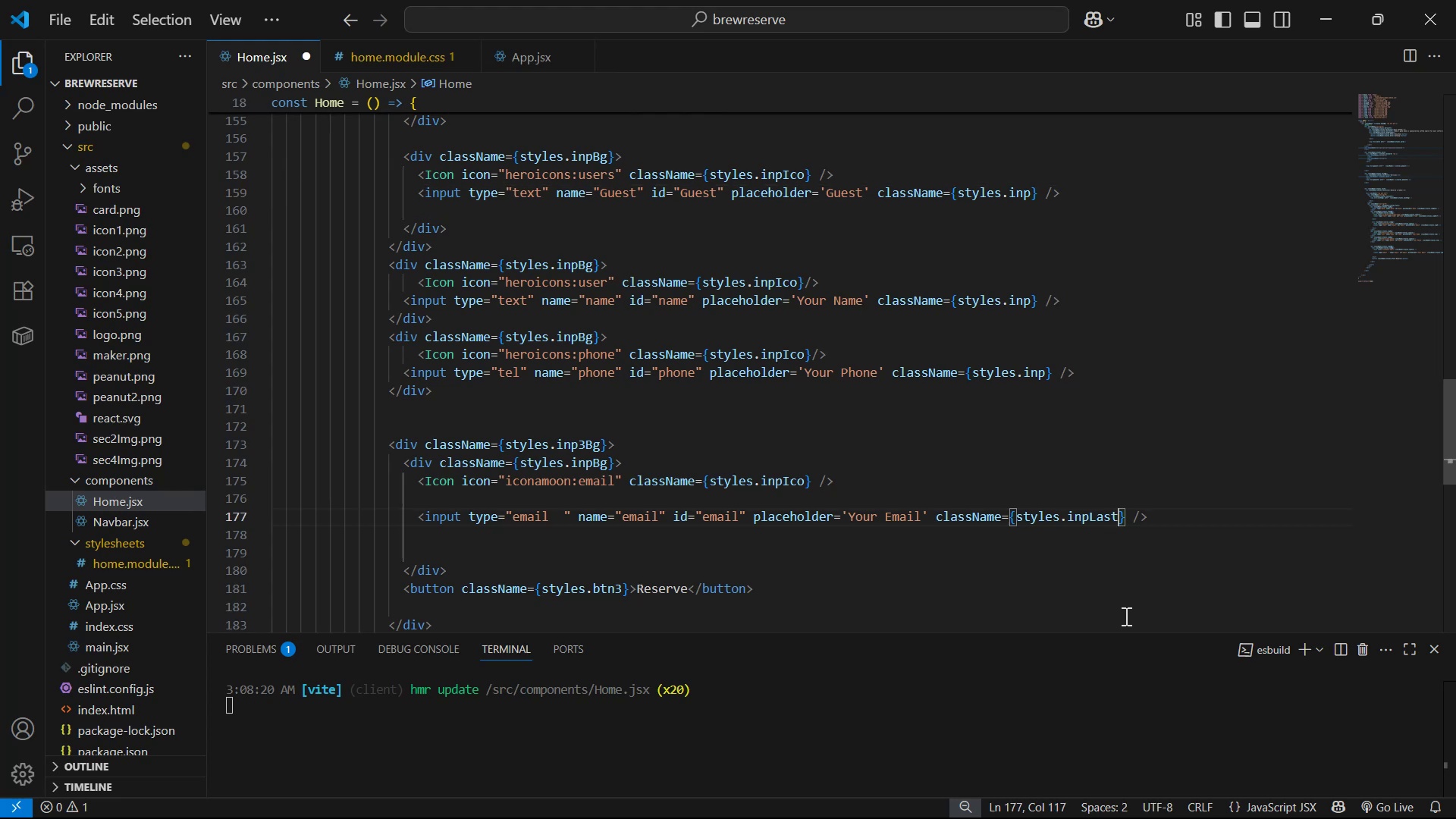 
key(Backspace)
 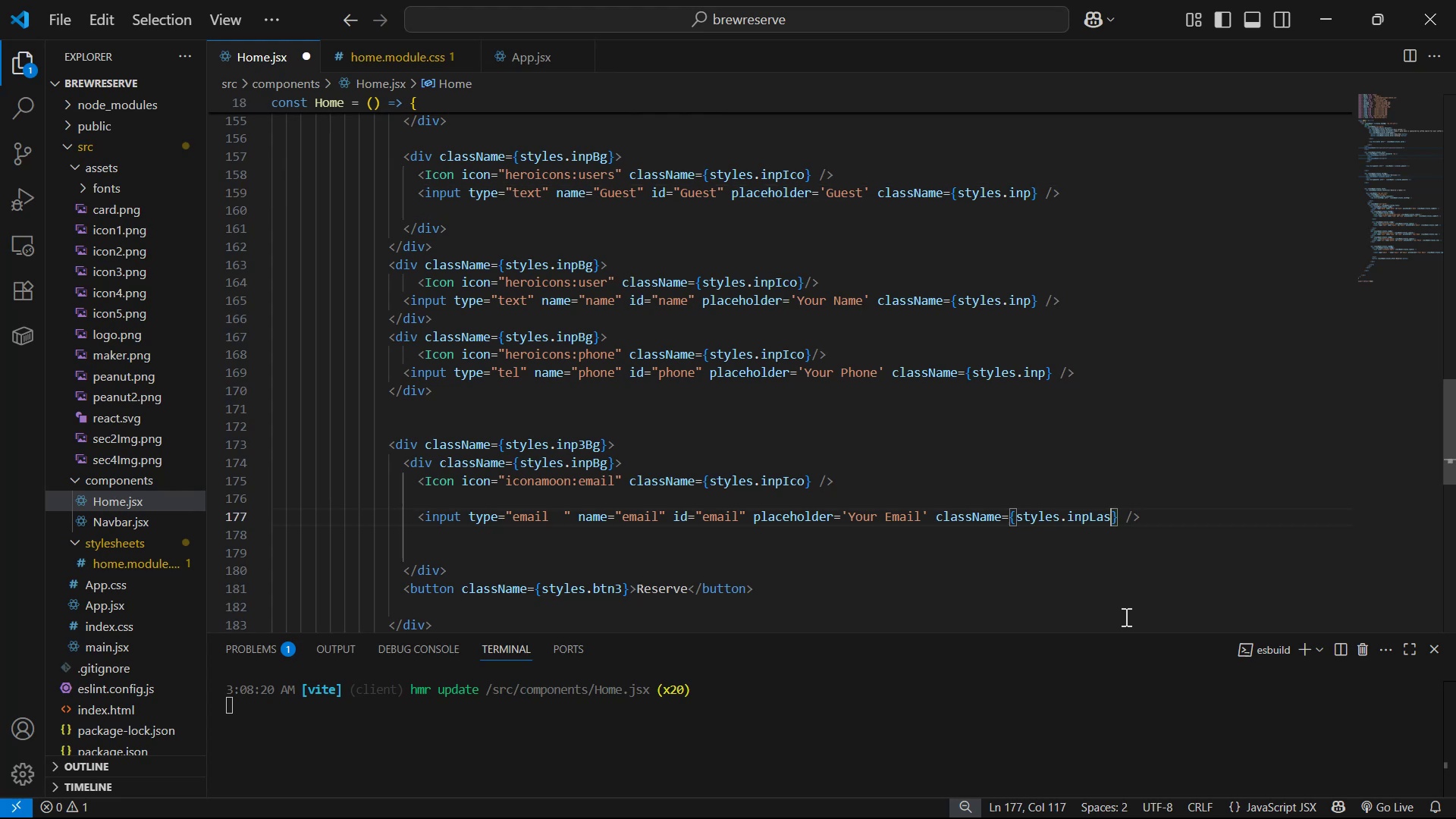 
key(Backspace)
 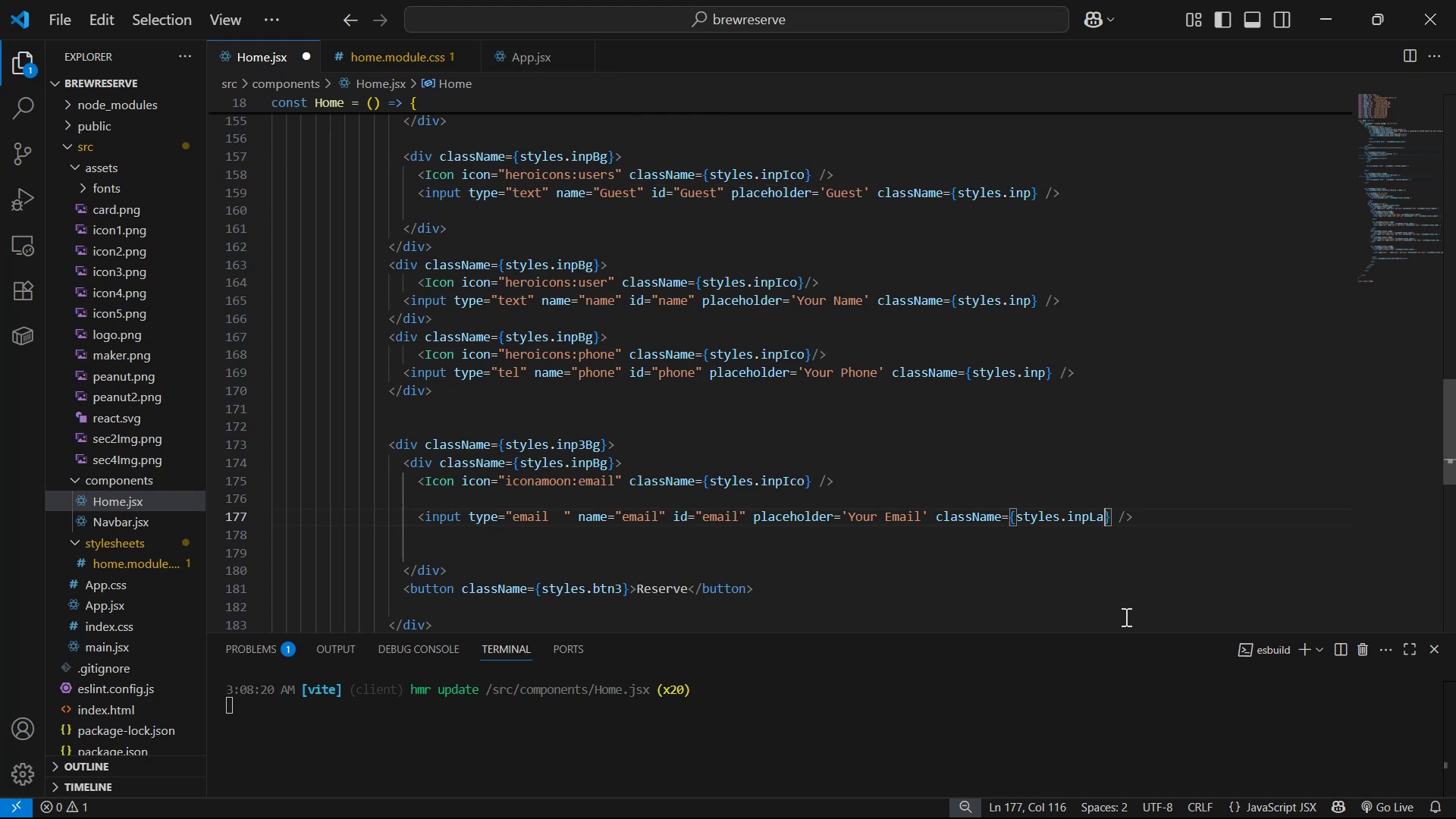 
key(Backspace)
 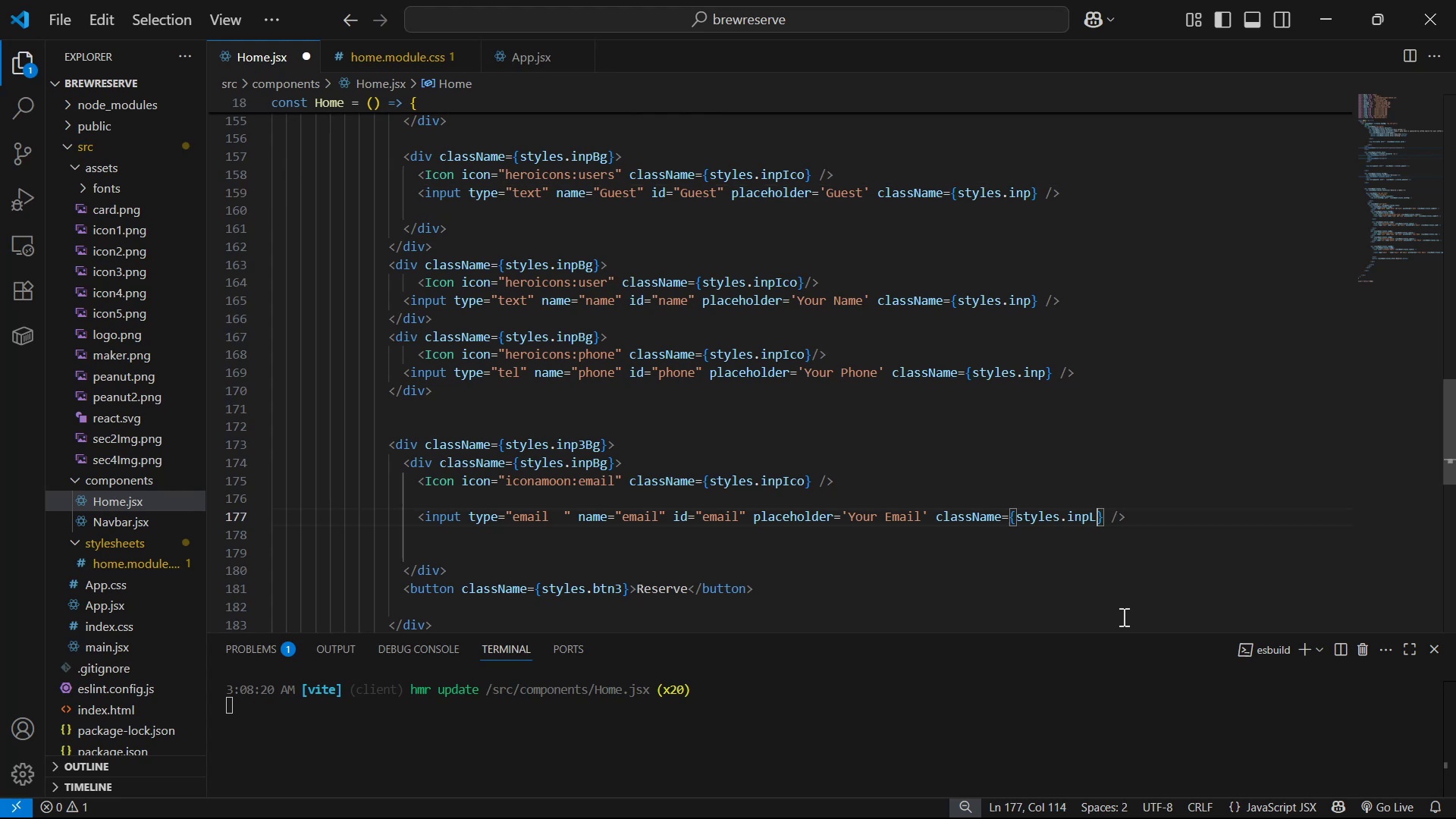 
key(Backspace)
 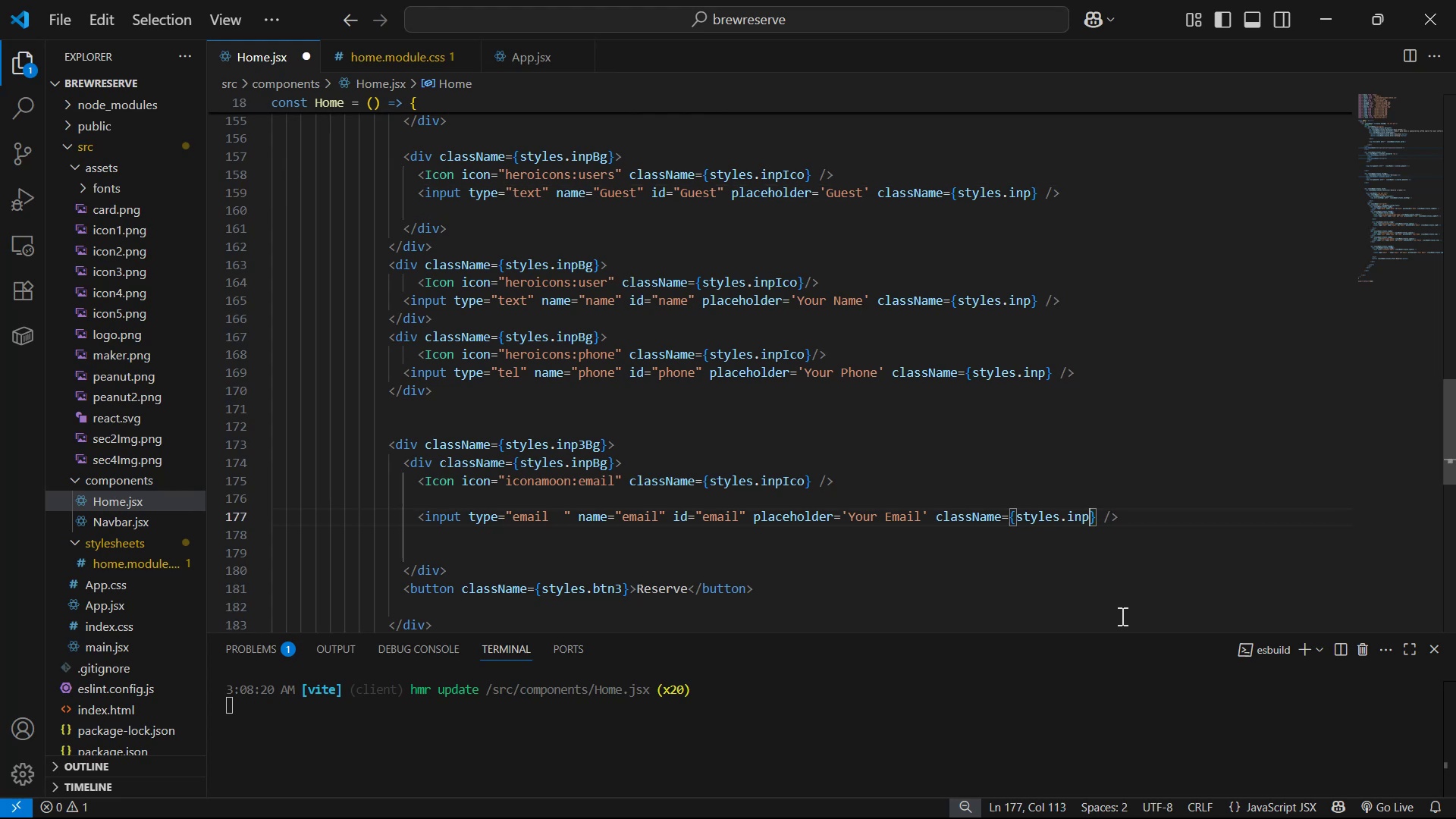 
scroll: coordinate [1065, 554], scroll_direction: up, amount: 2.0
 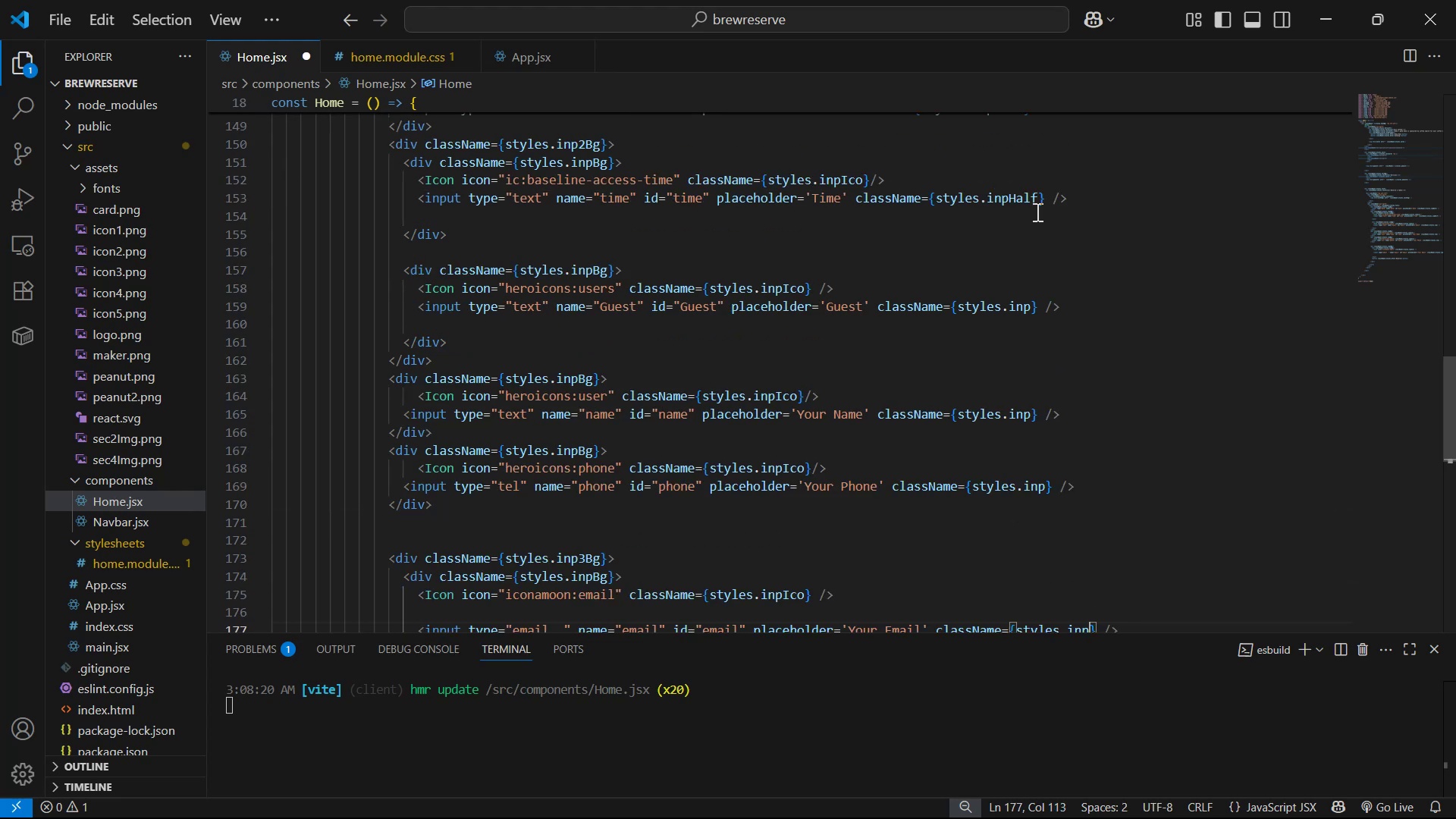 
left_click([1037, 204])
 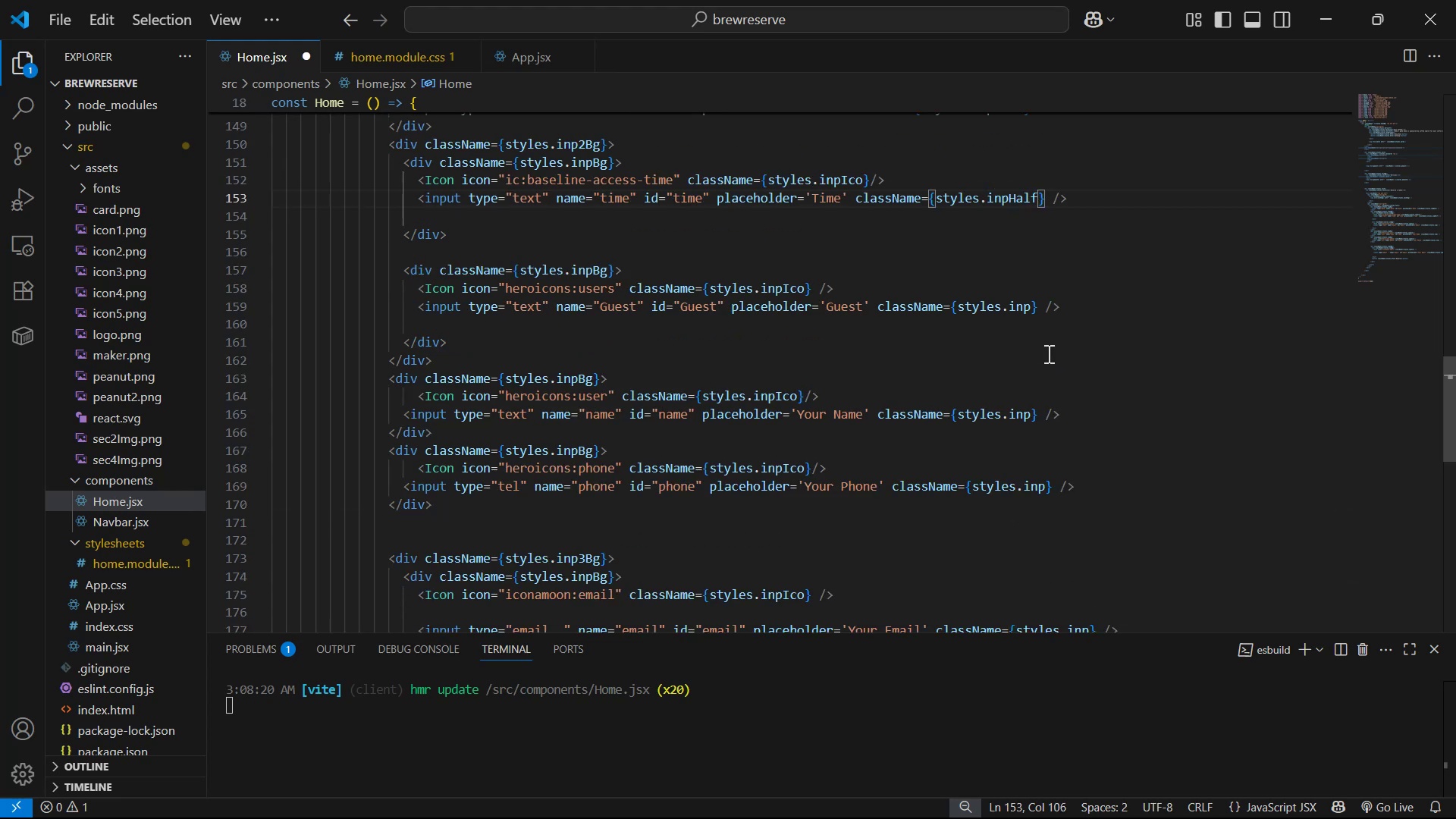 
key(Backspace)
 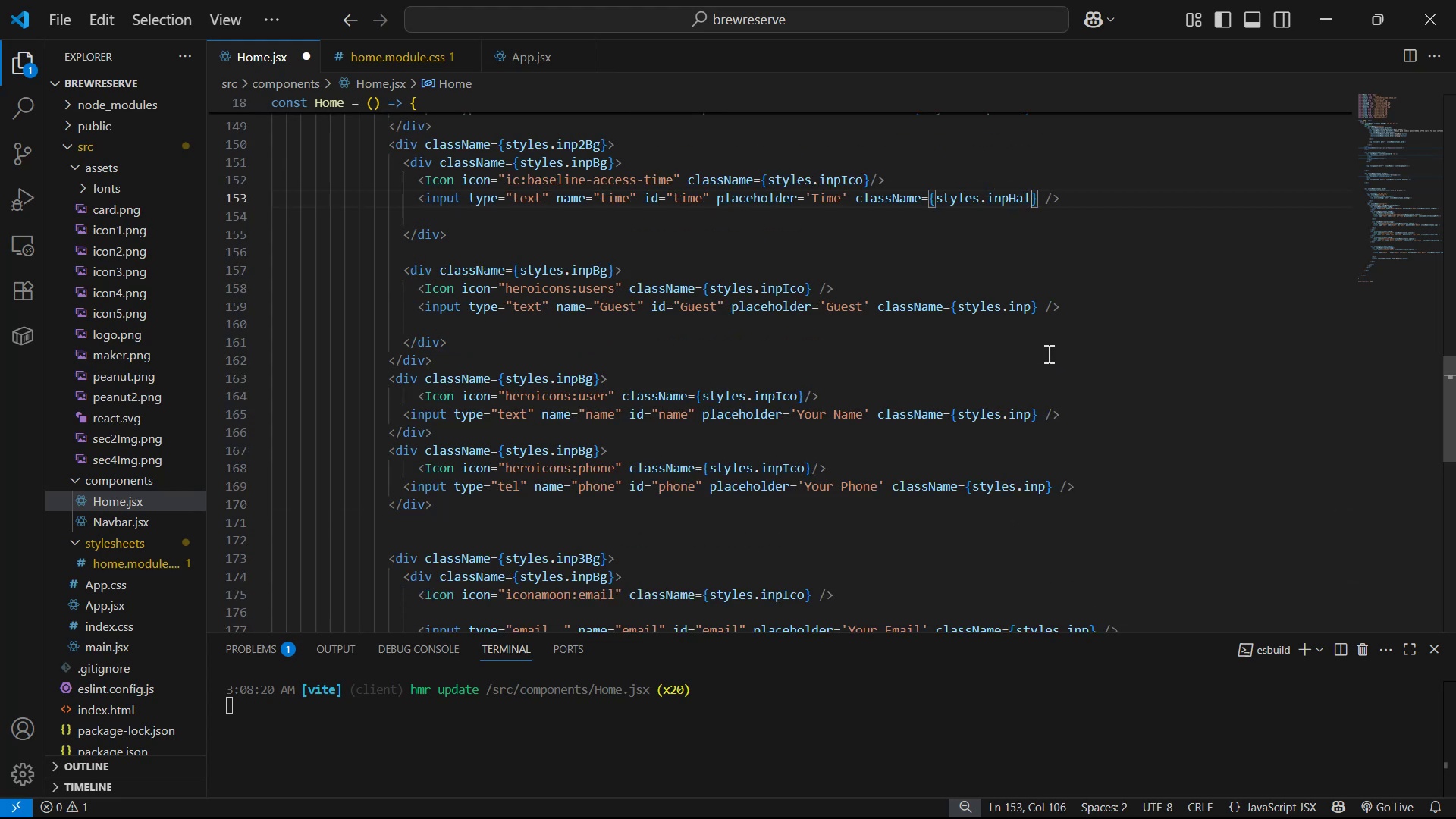 
key(Backspace)
 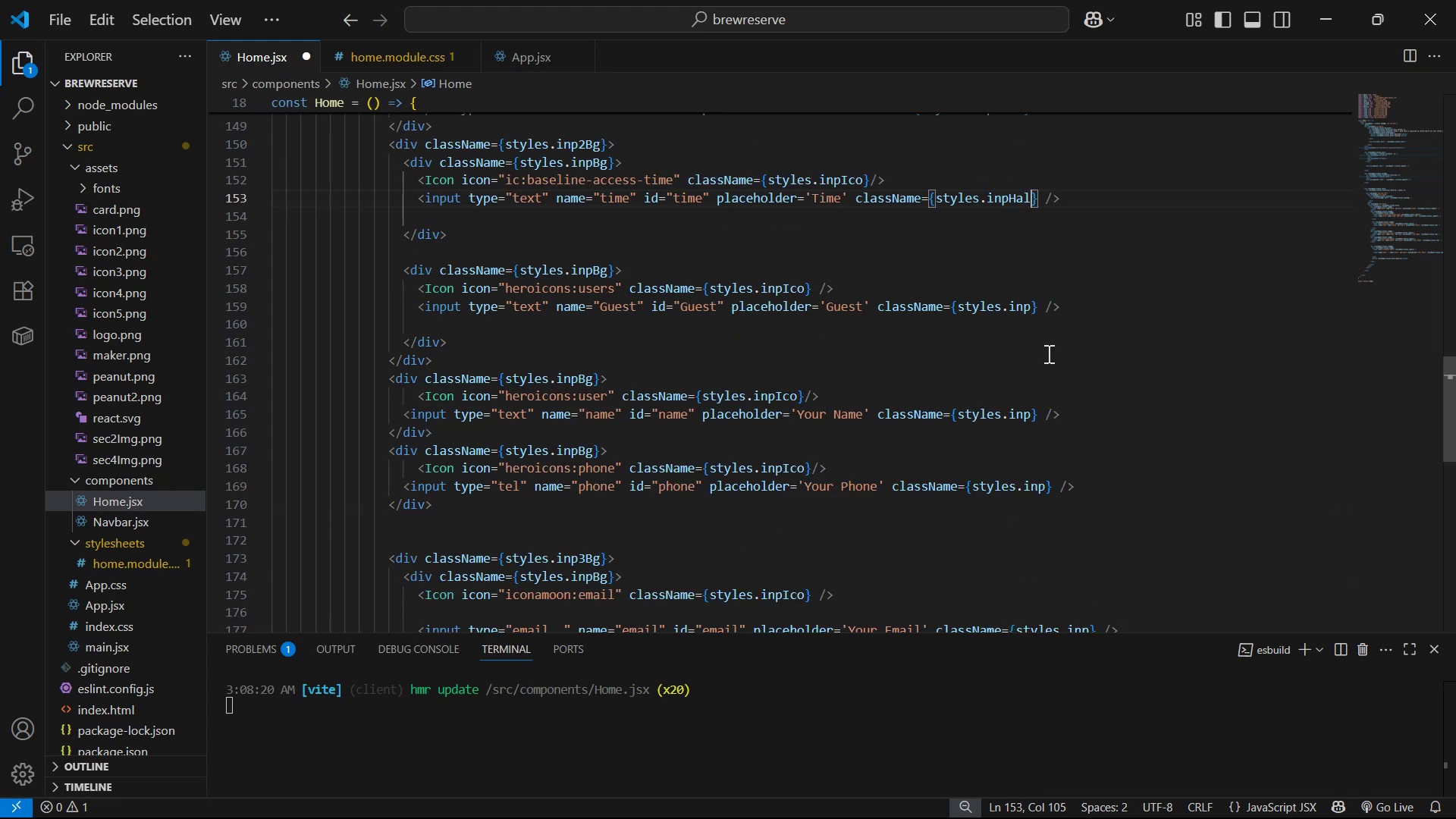 
key(Backspace)
 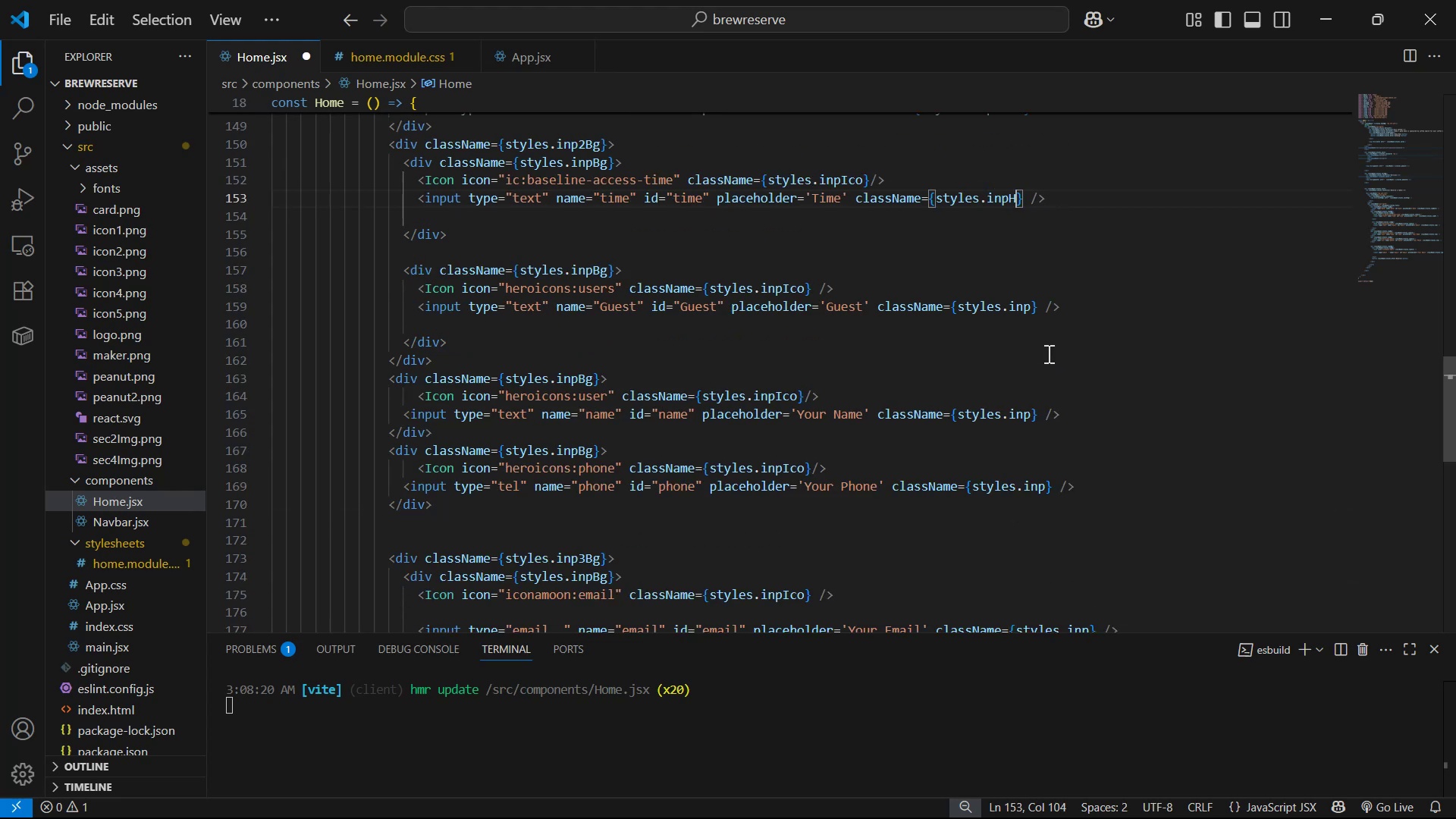 
key(Backspace)
 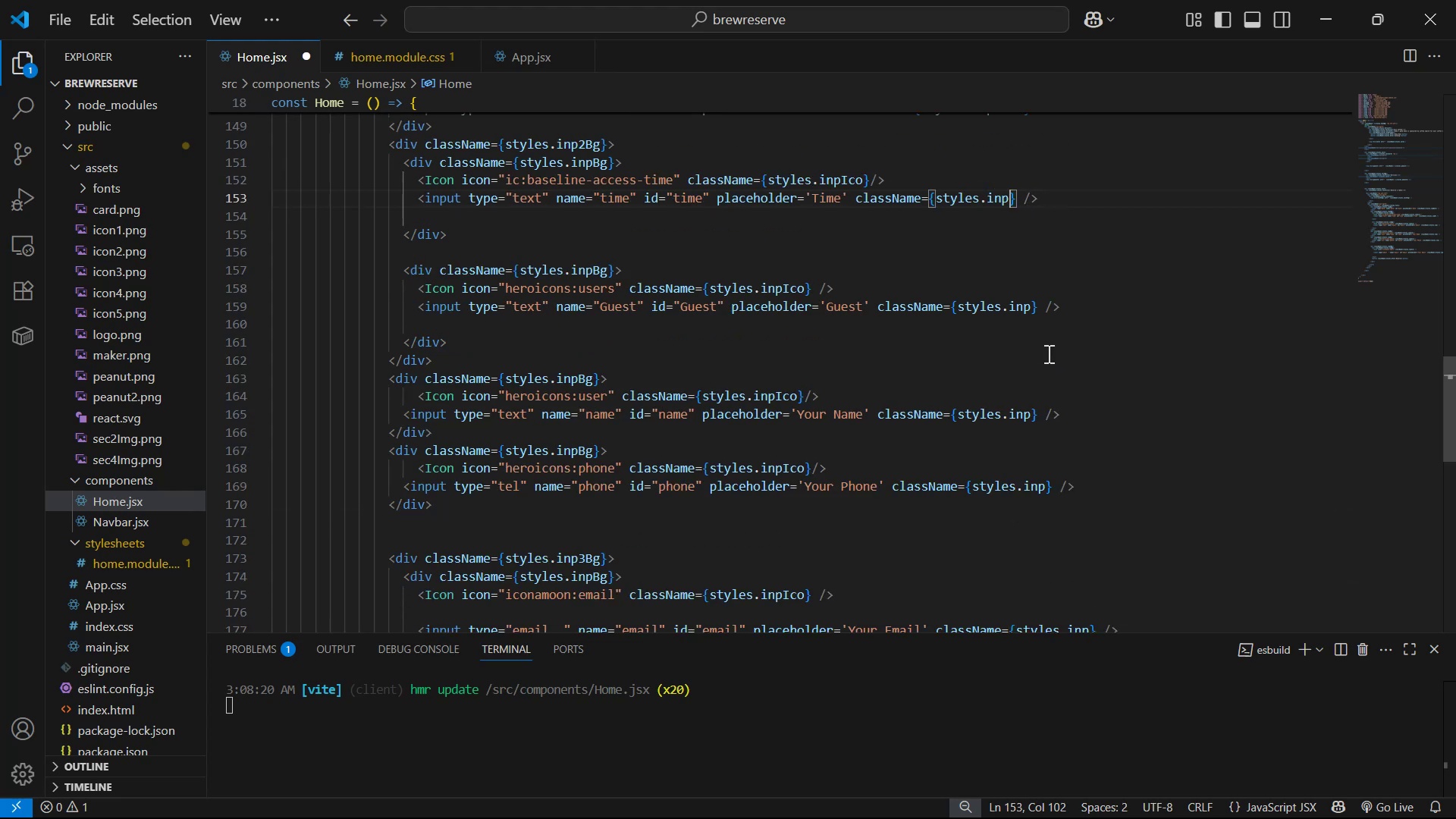 
scroll: coordinate [1019, 332], scroll_direction: up, amount: 3.0
 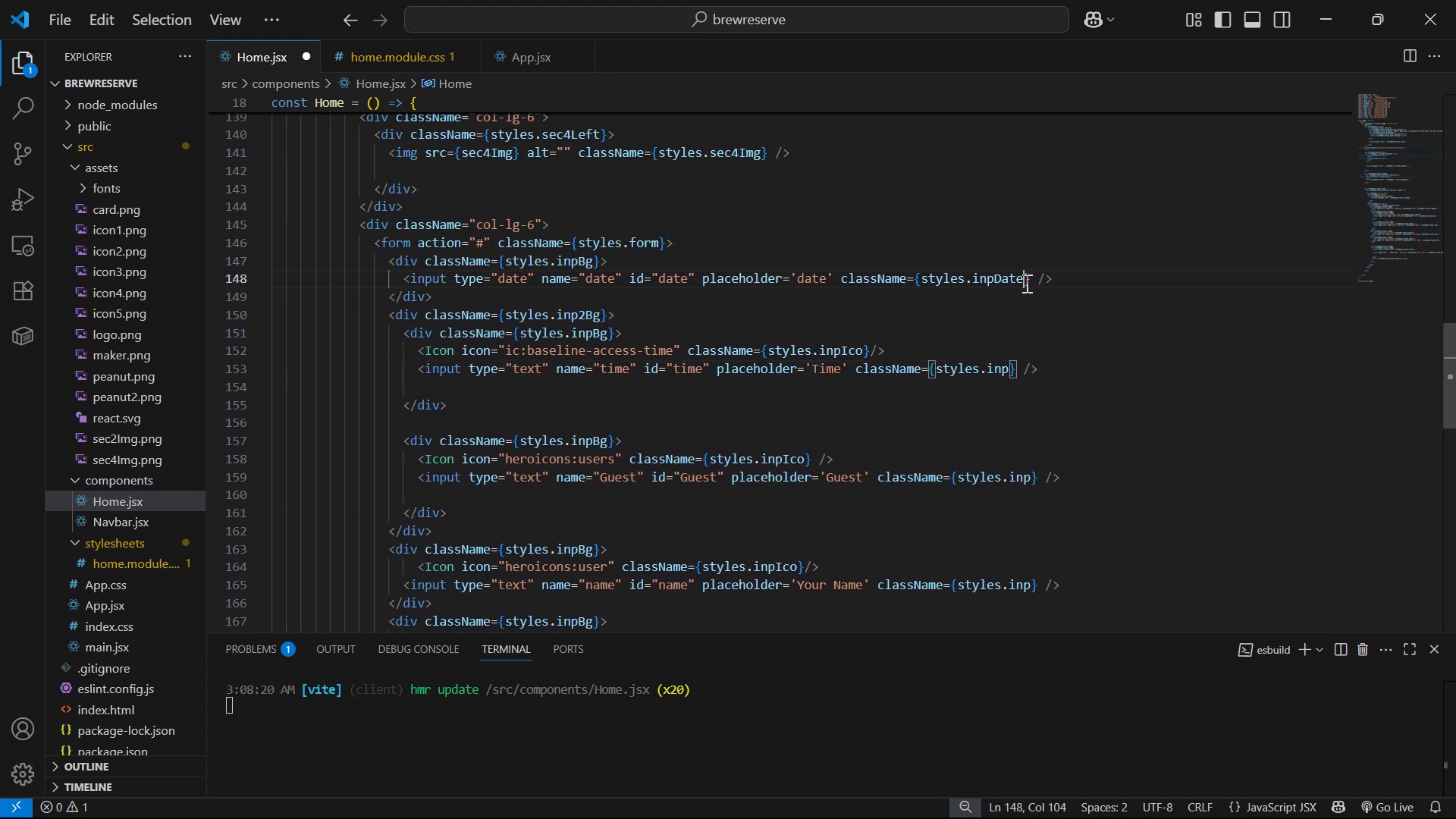 
key(Backspace)
 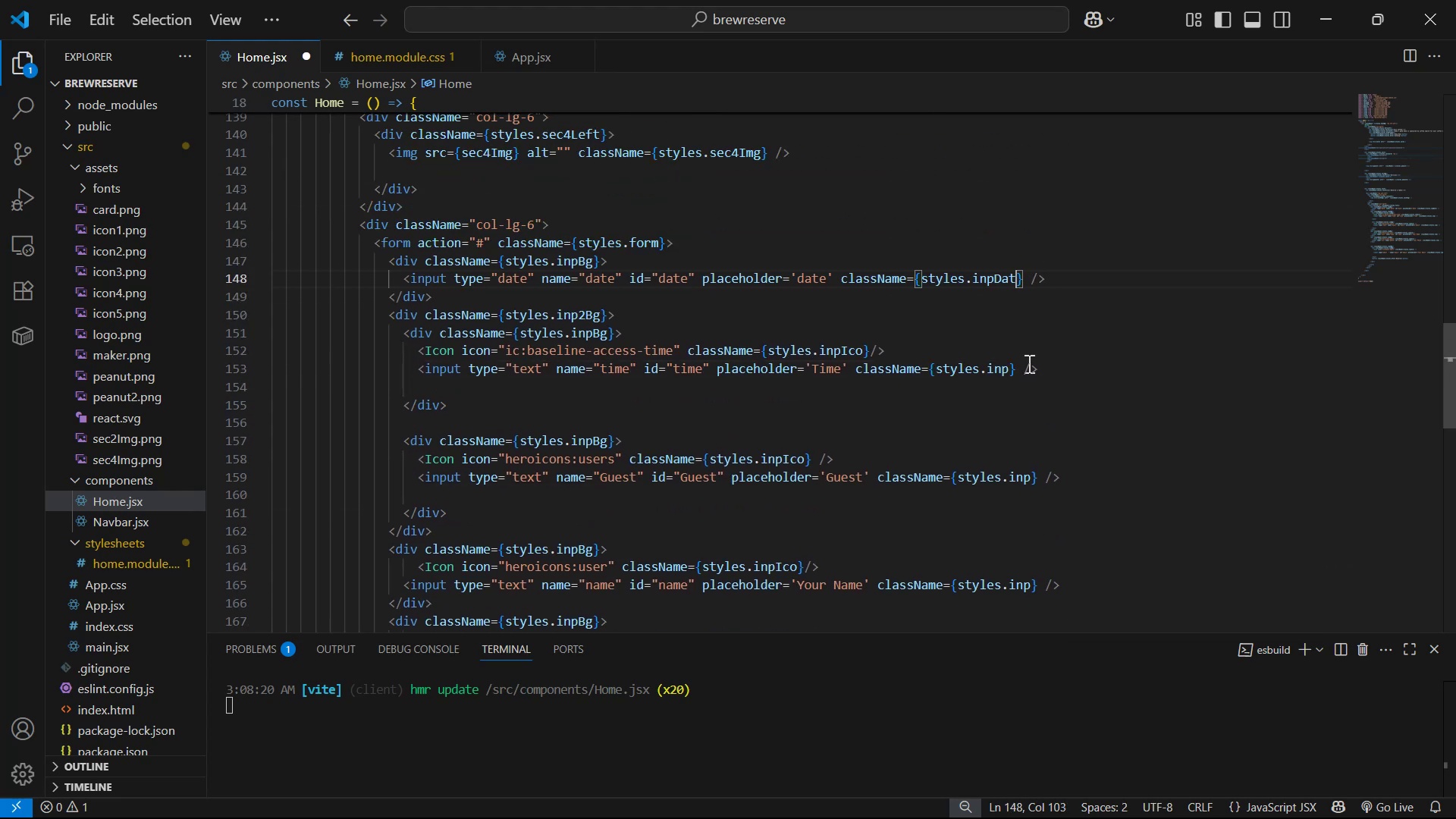 
key(Backspace)
 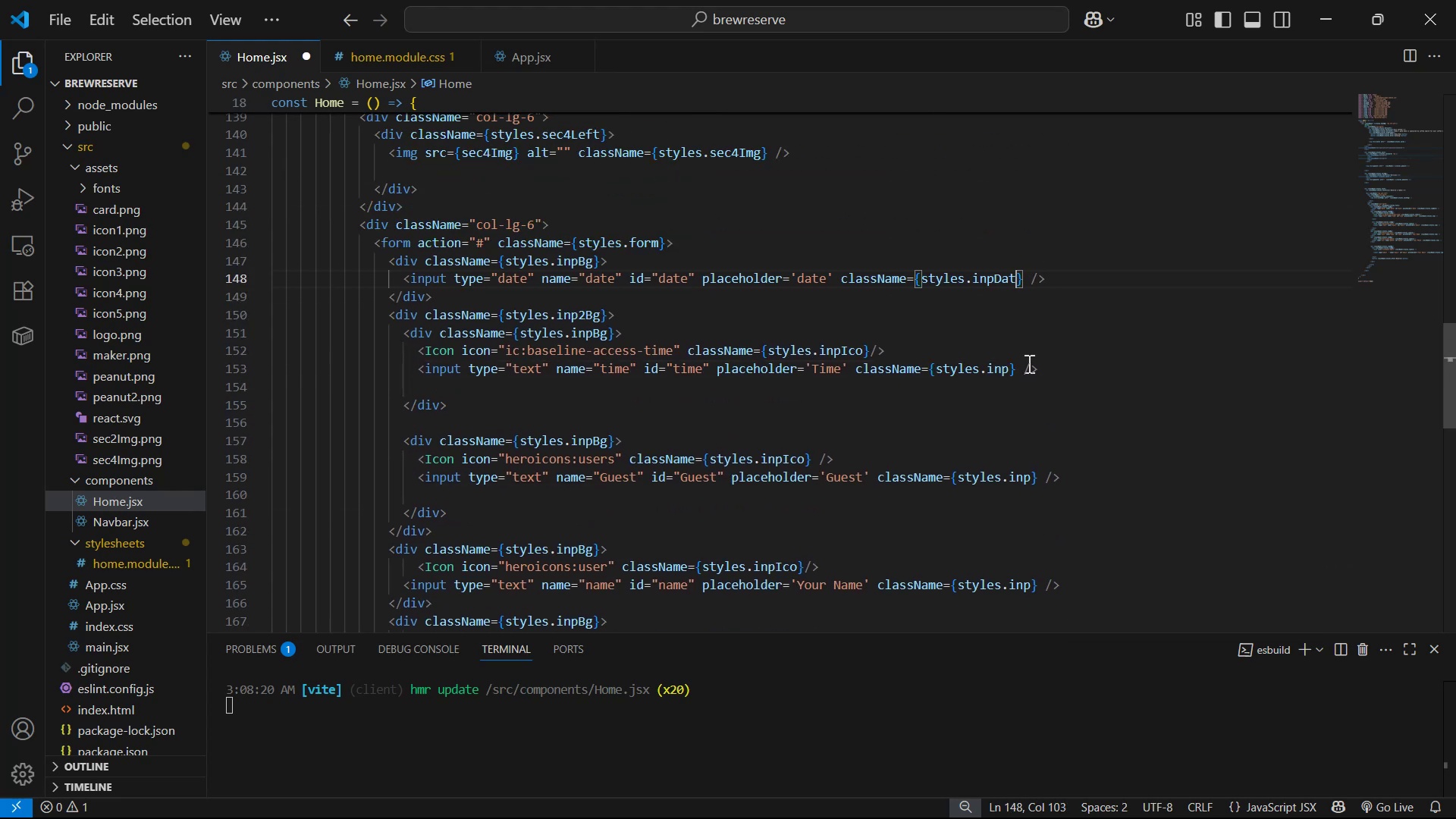 
key(Backspace)
 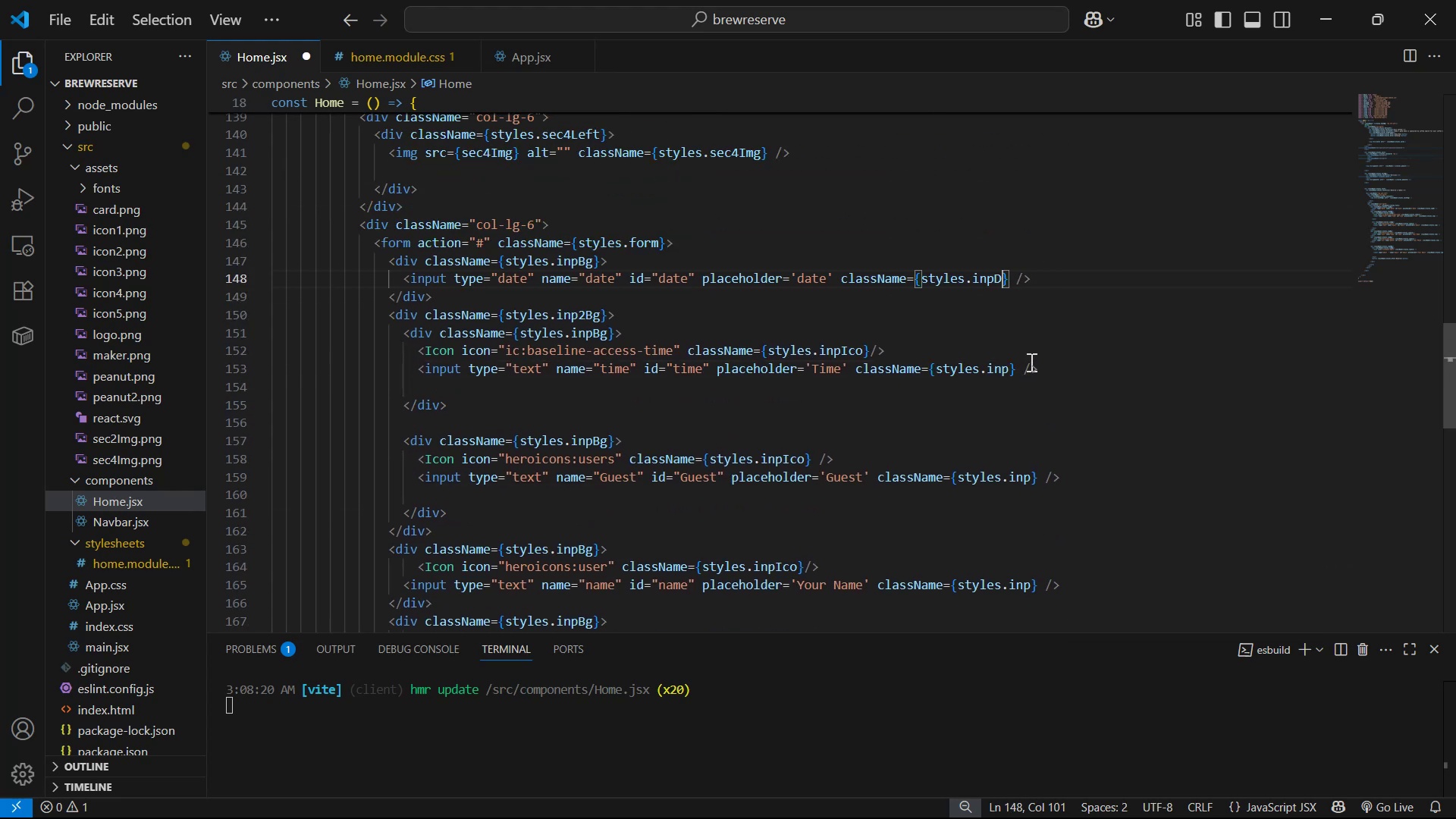 
key(Backspace)
 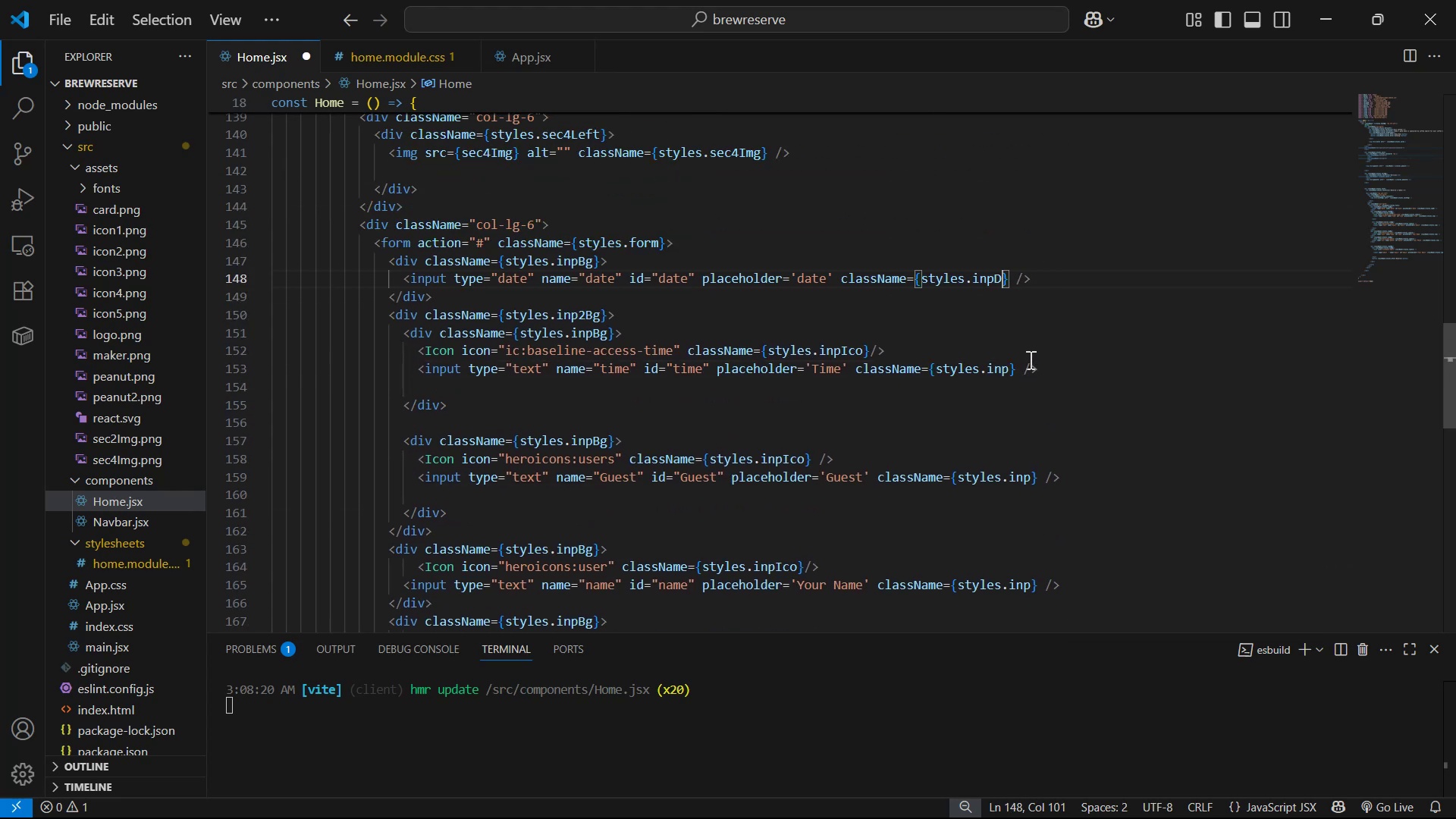 
key(Control+S)
 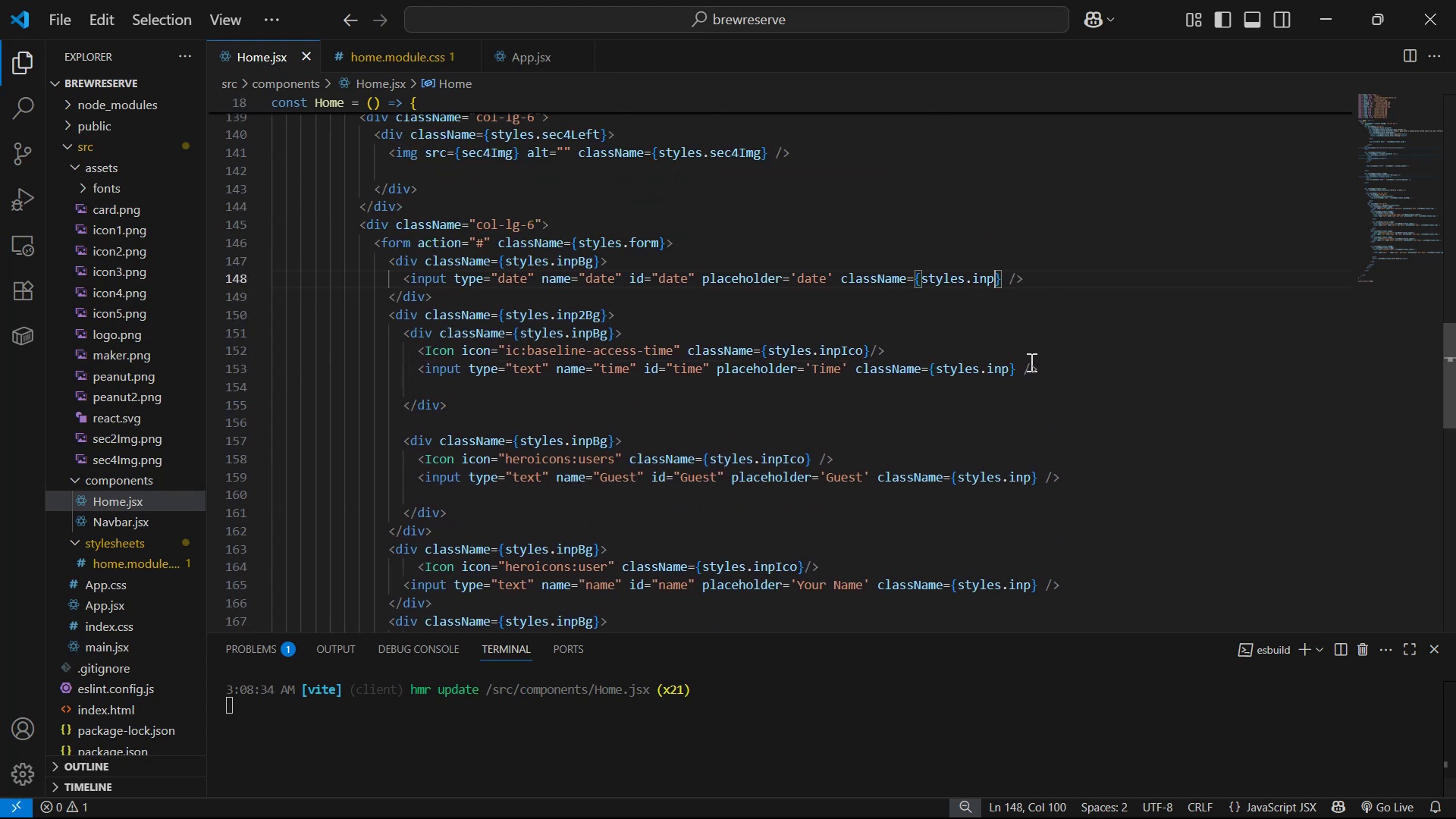 
key(Alt+AltLeft)
 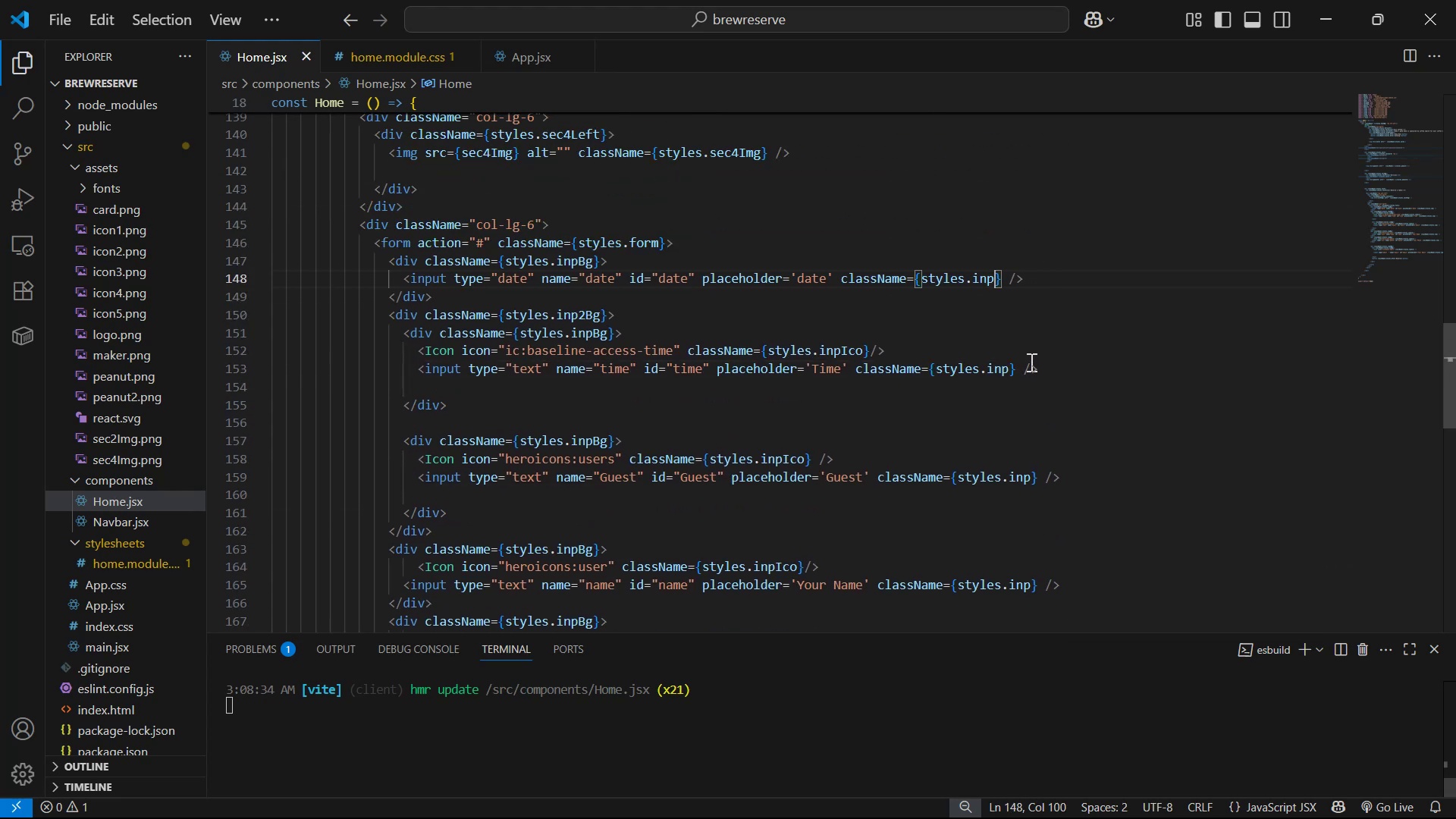 
key(Alt+Tab)
 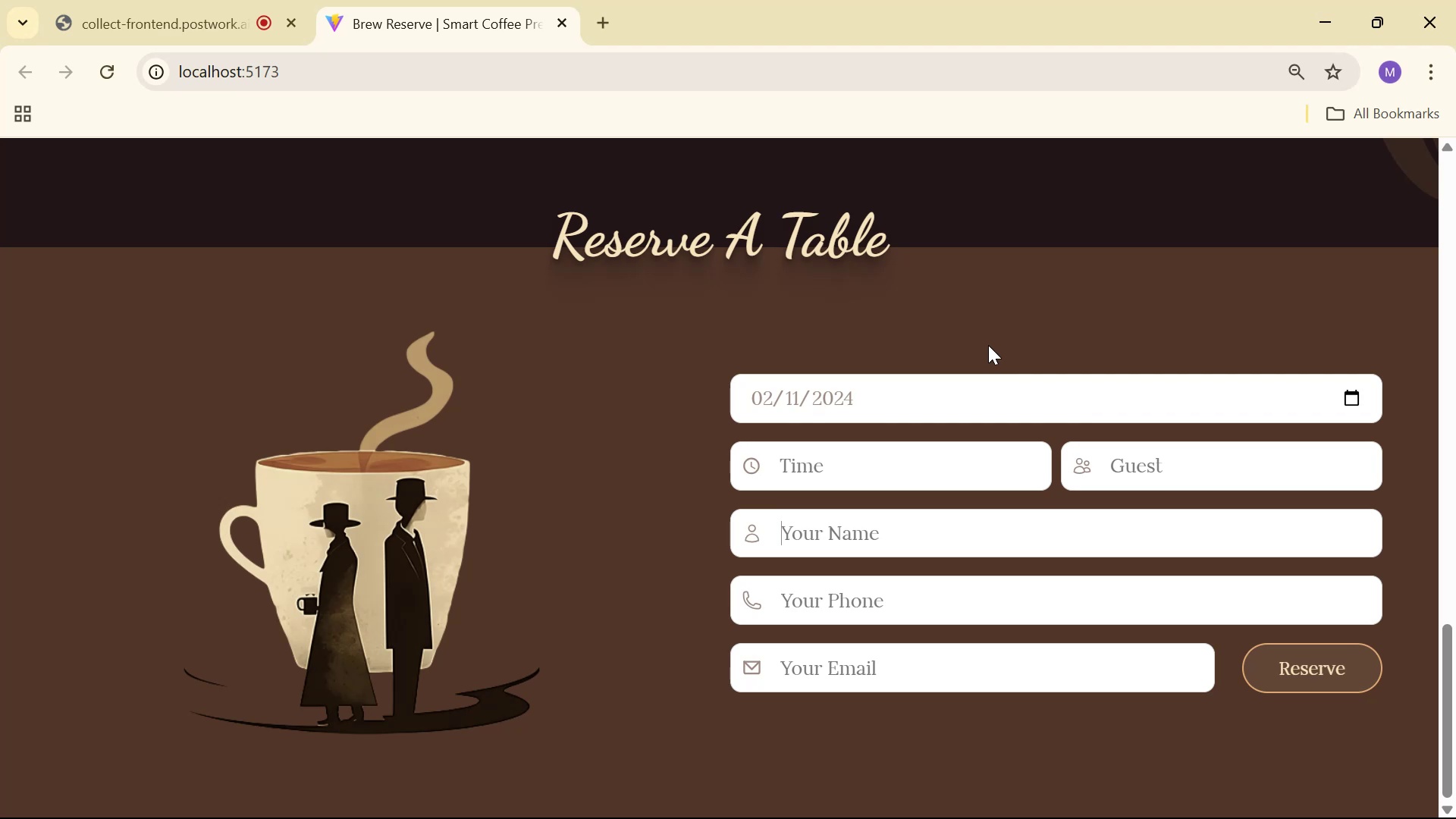 
scroll: coordinate [971, 293], scroll_direction: down, amount: 2.0
 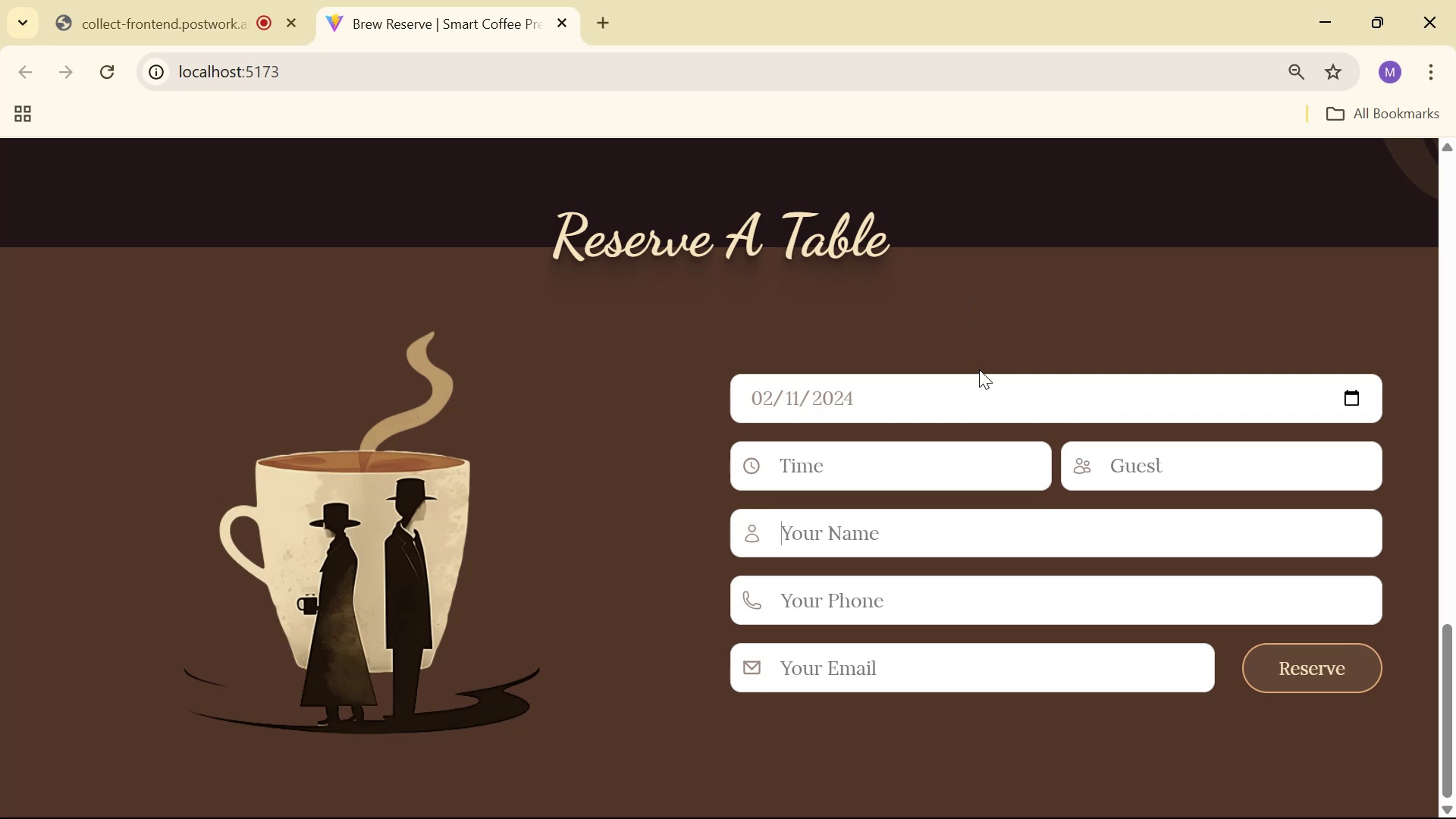 
left_click([974, 386])
 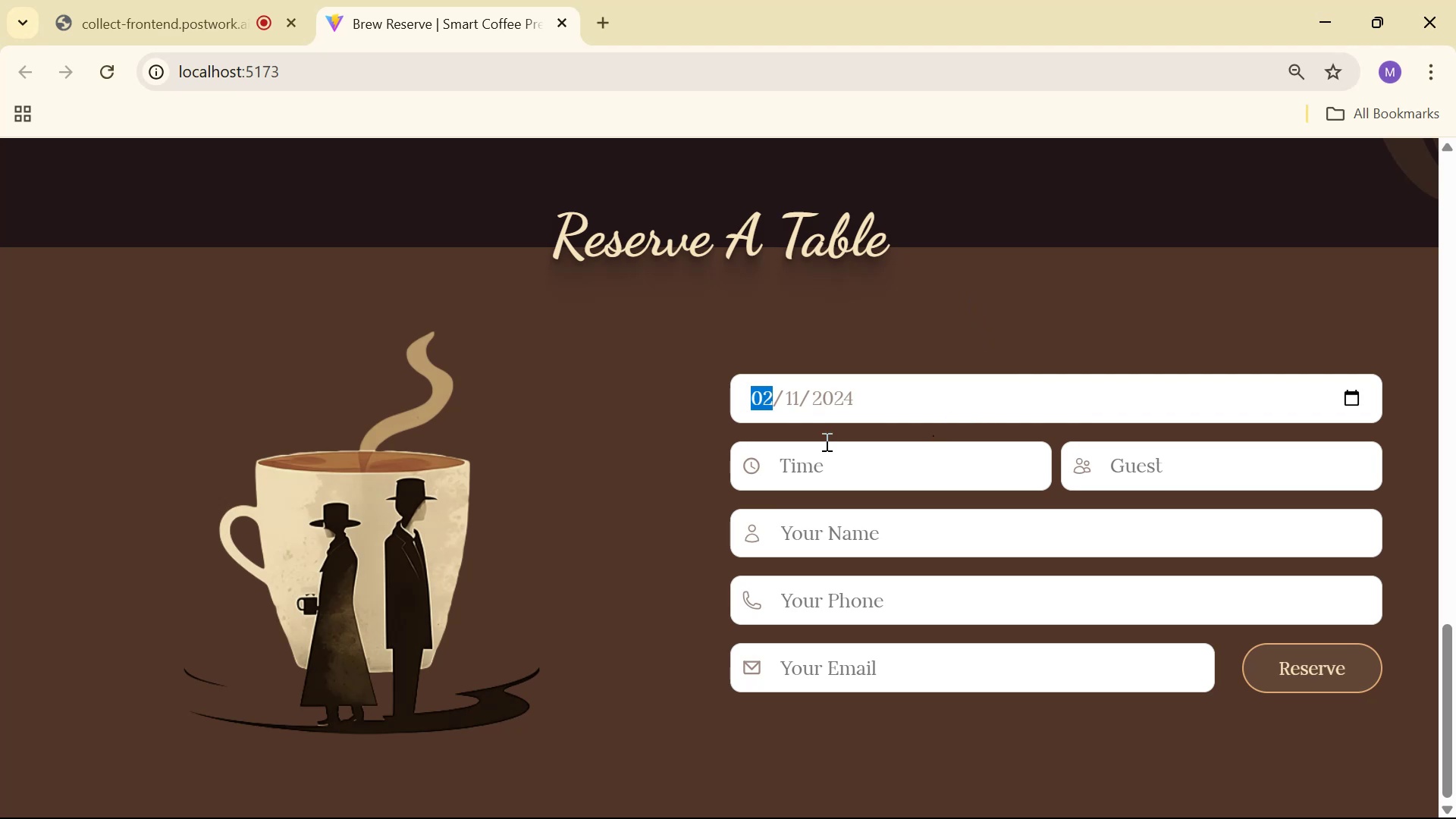 
left_click([676, 356])
 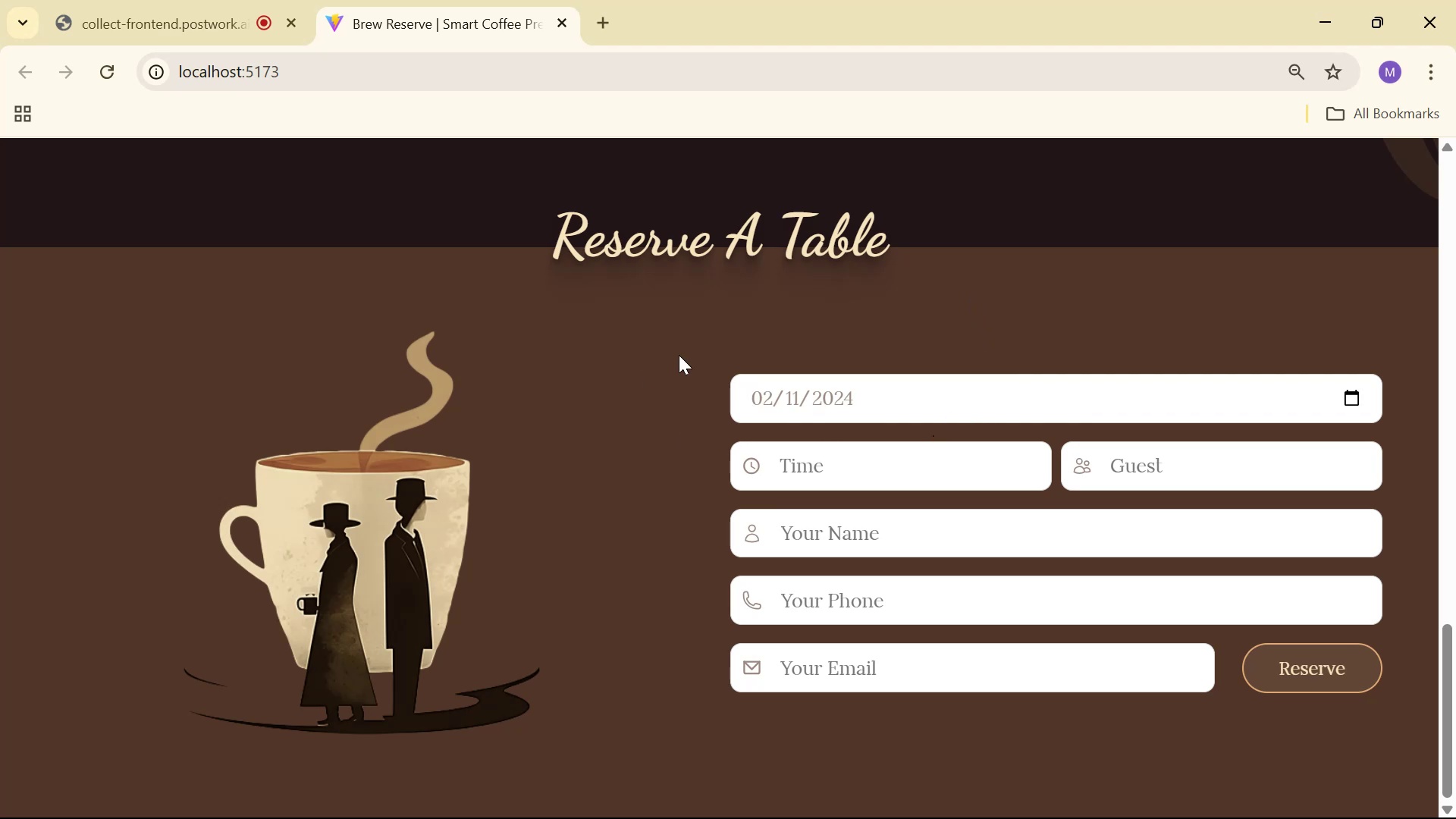 
scroll: coordinate [698, 318], scroll_direction: down, amount: 3.0
 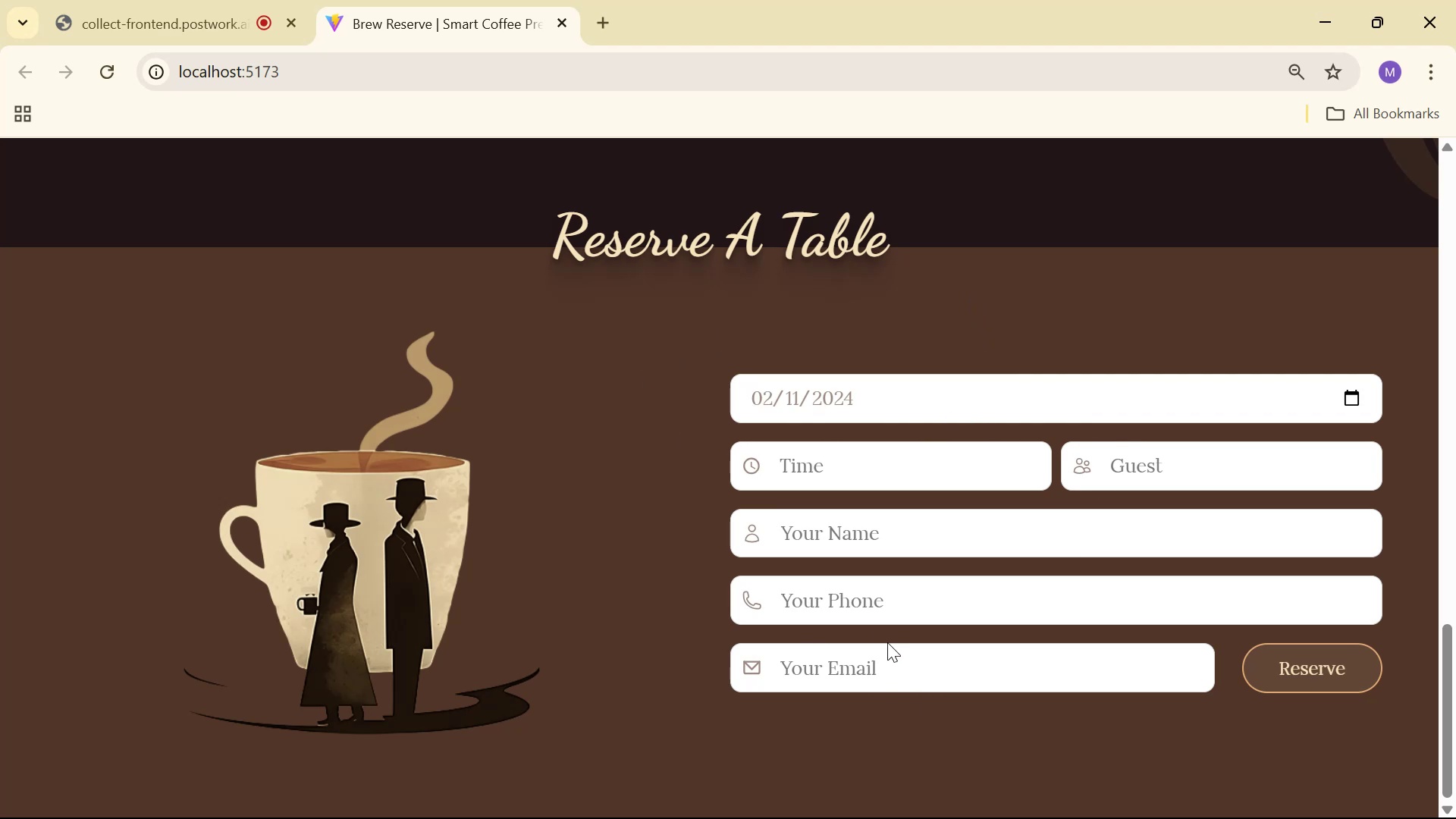 
key(Alt+AltLeft)
 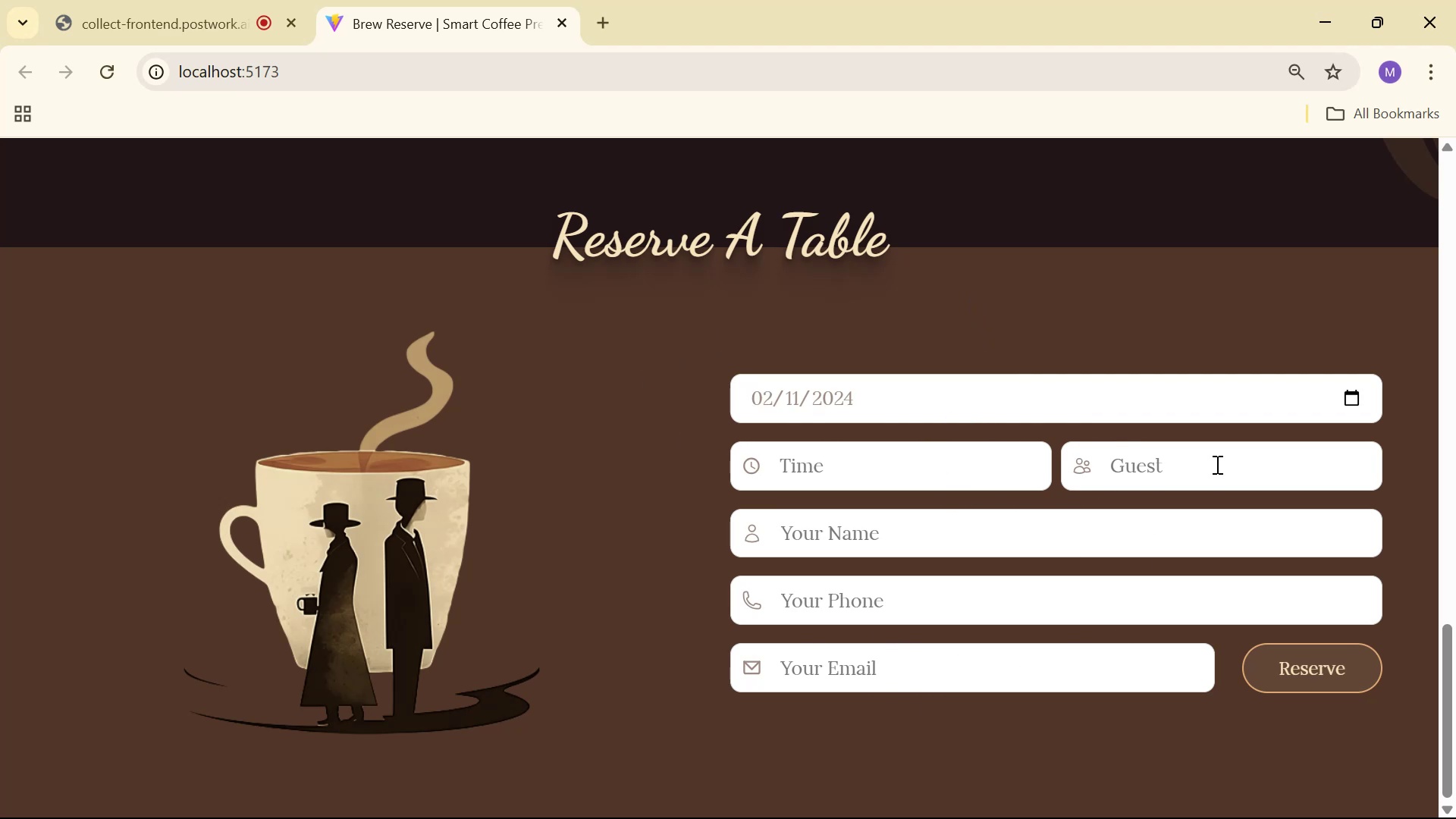 
key(Alt+Tab)
 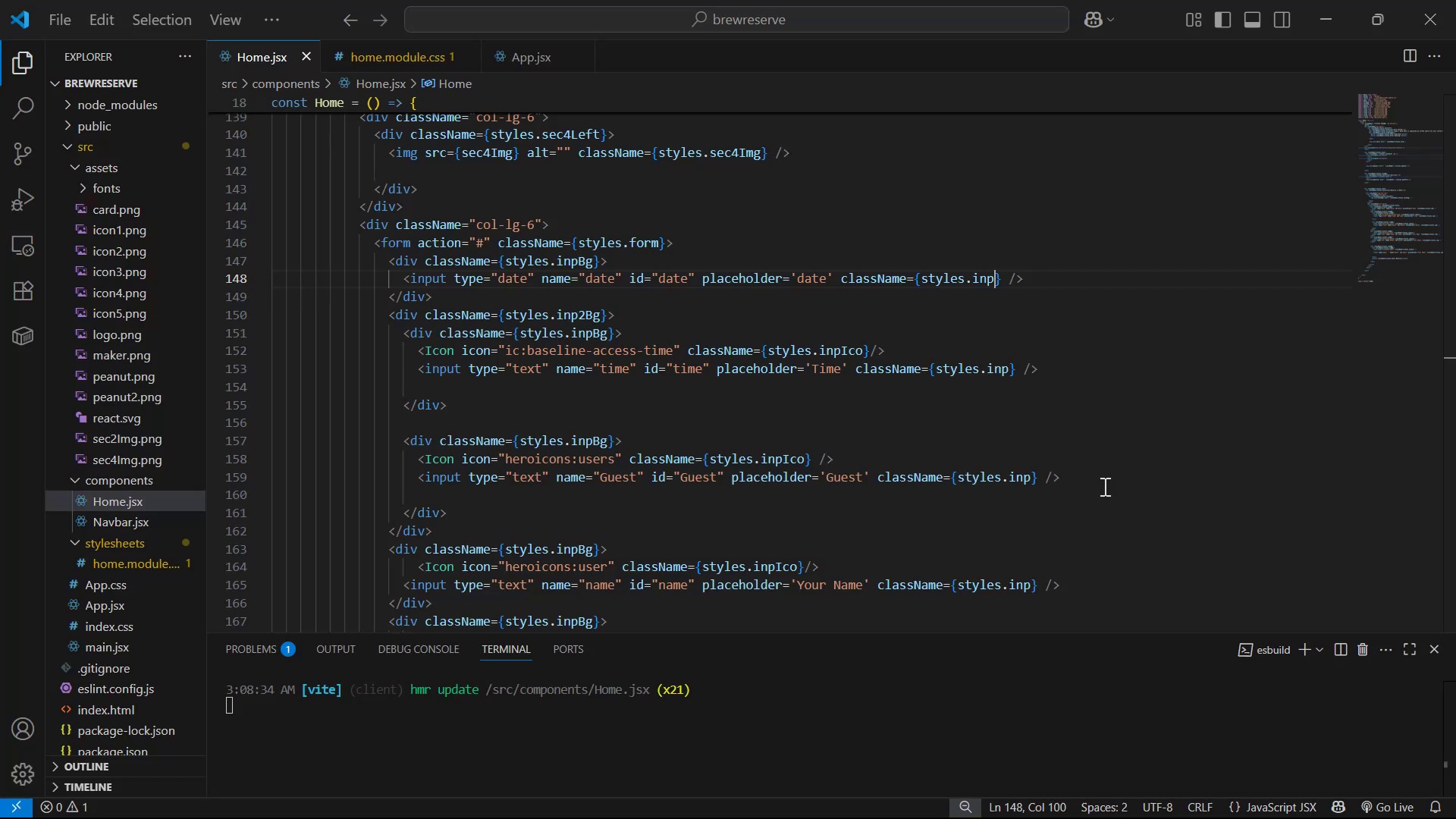 
key(Alt+AltLeft)
 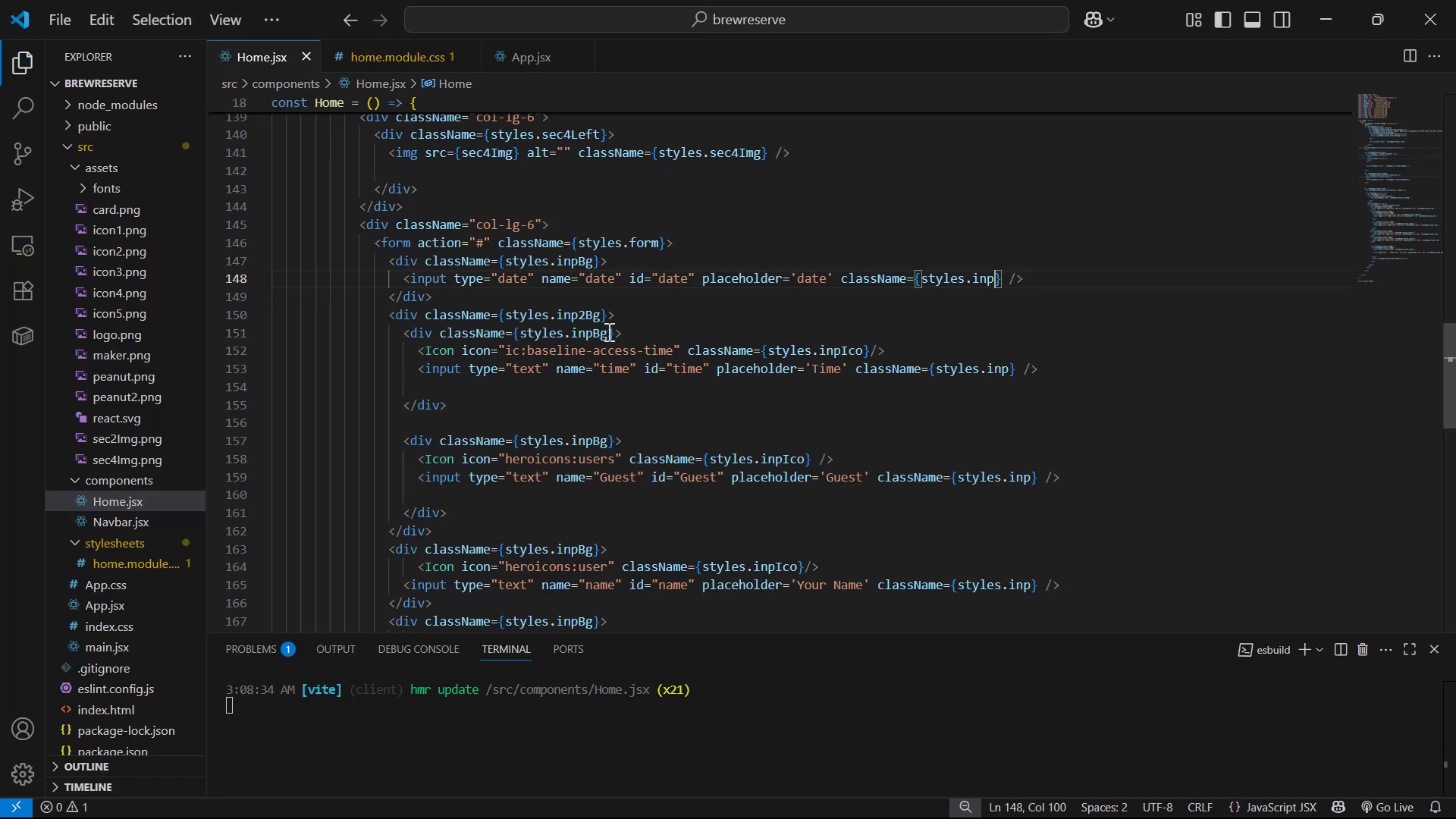 
key(Tab)
type(how to style inp)
 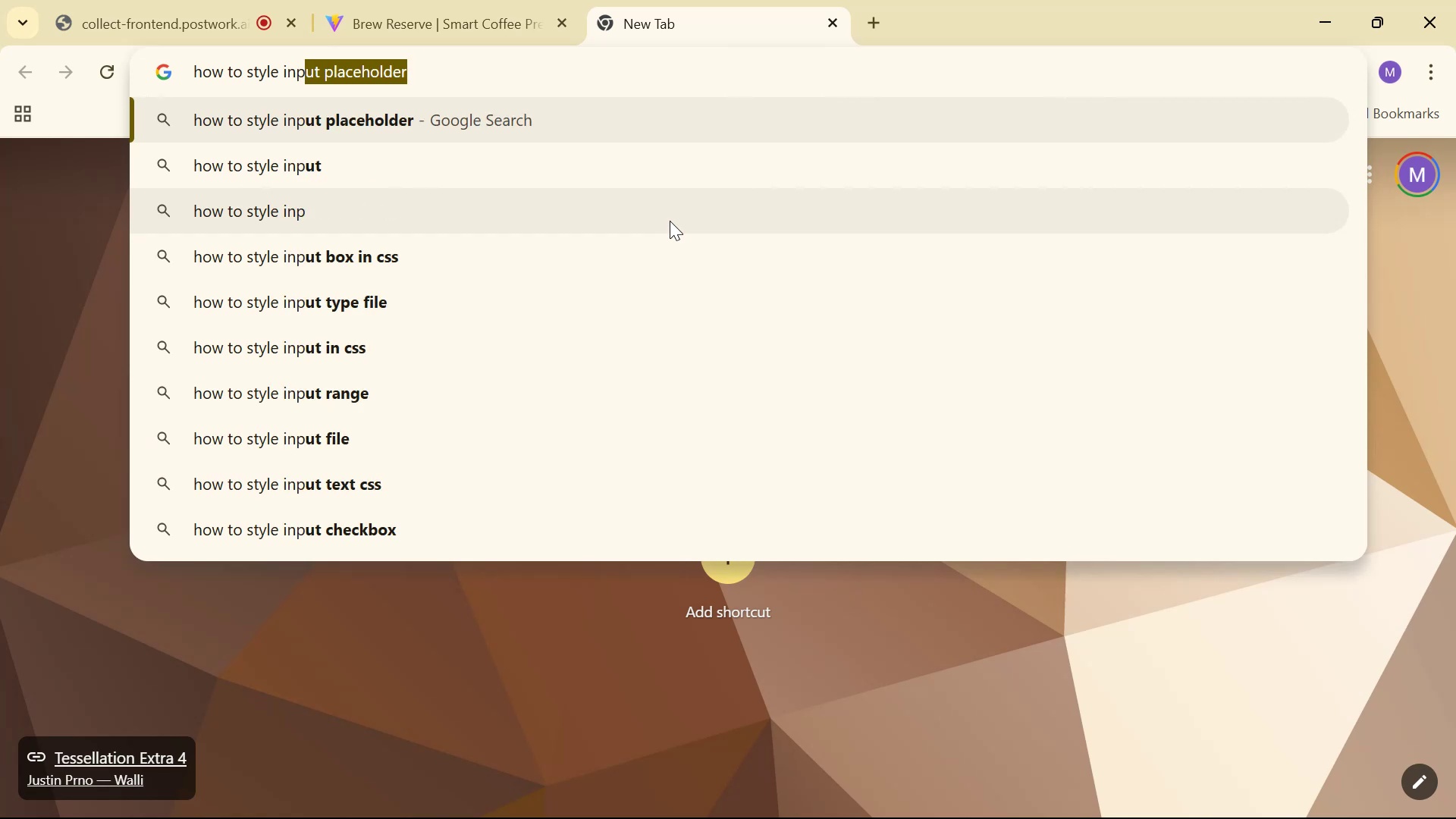 
key(Enter)
 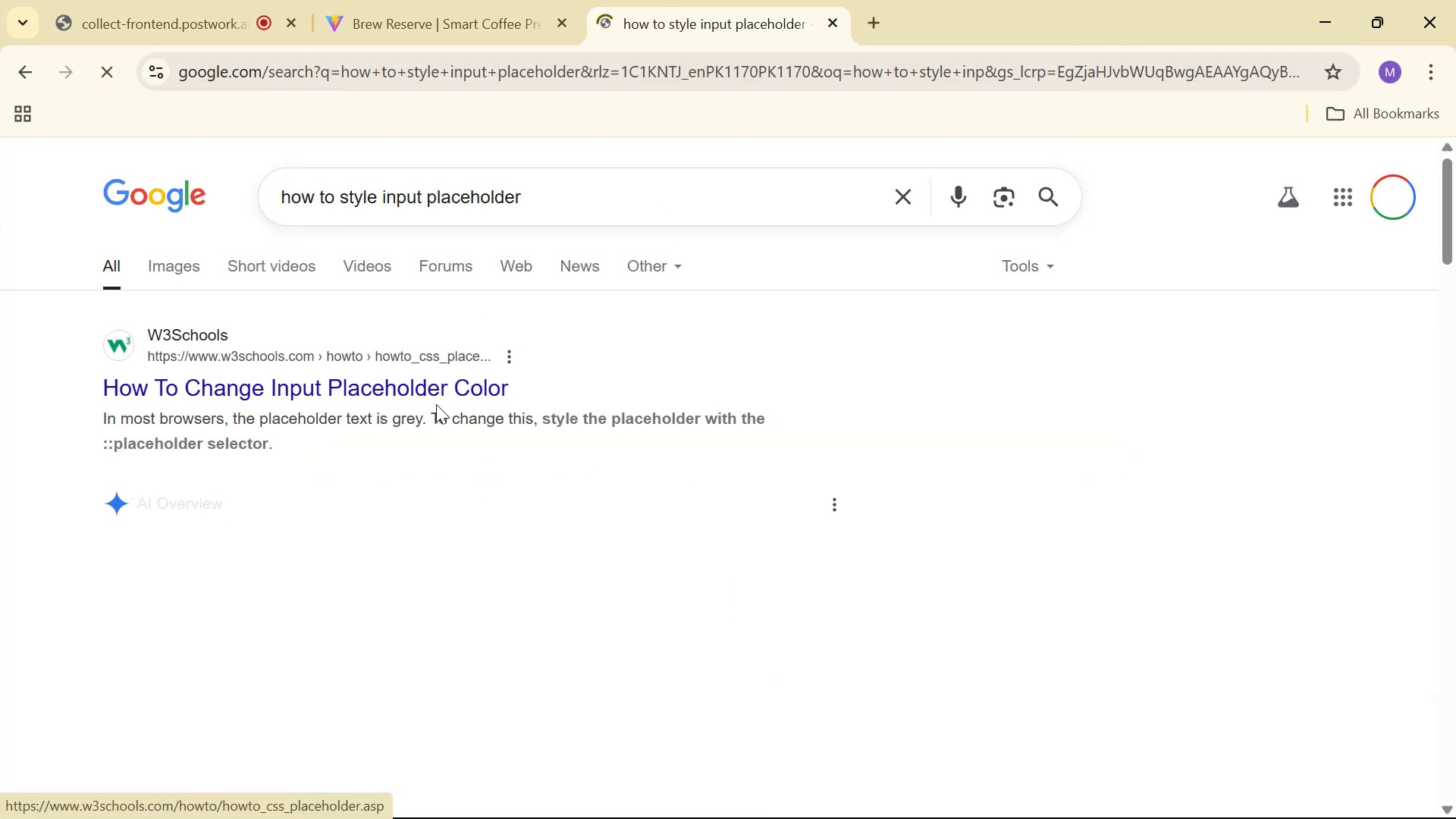 
left_click([446, 391])
 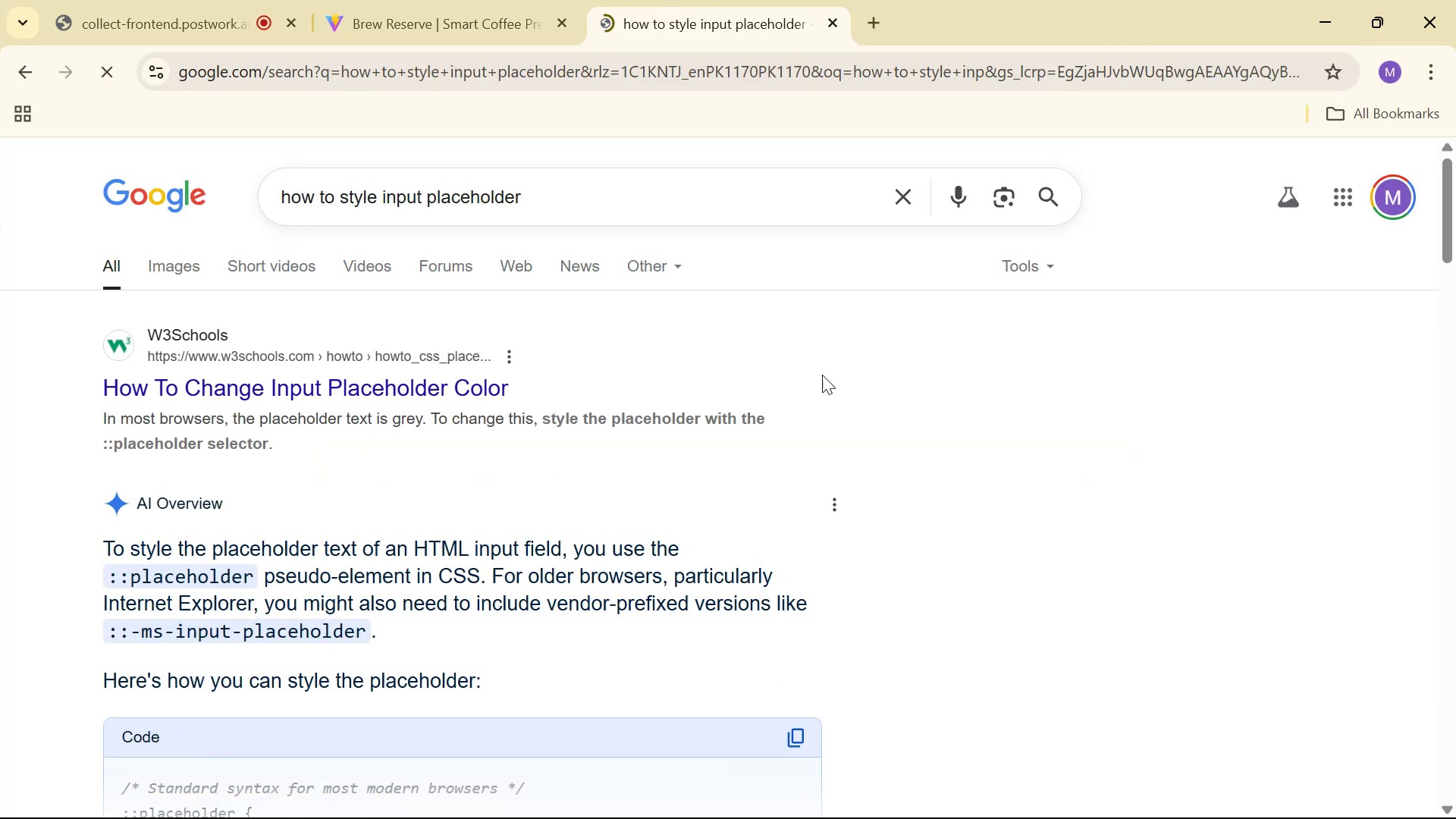 
scroll: coordinate [500, 556], scroll_direction: down, amount: 11.0
 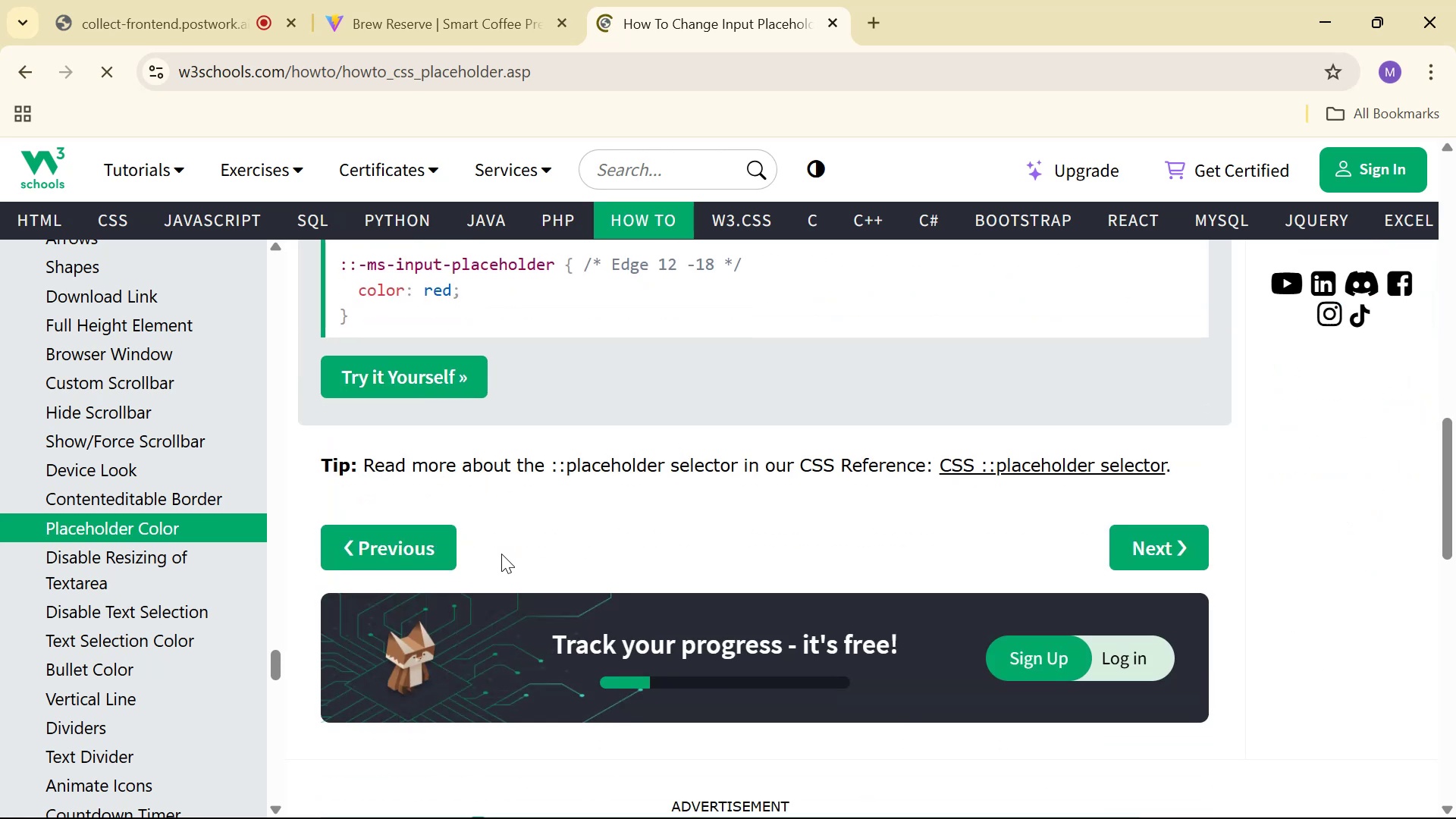 
scroll: coordinate [511, 537], scroll_direction: up, amount: 2.0
 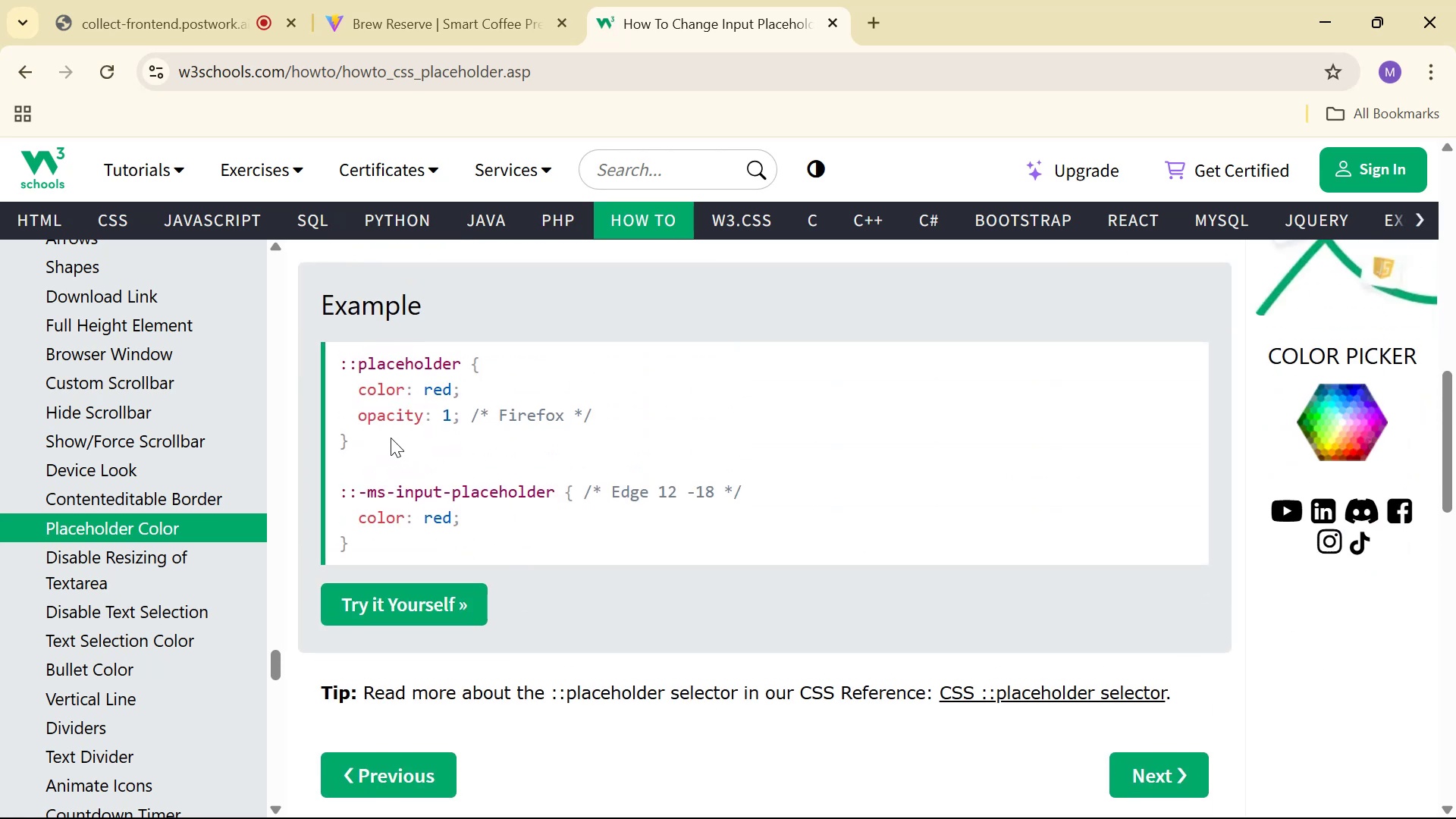 
left_click([391, 438])
 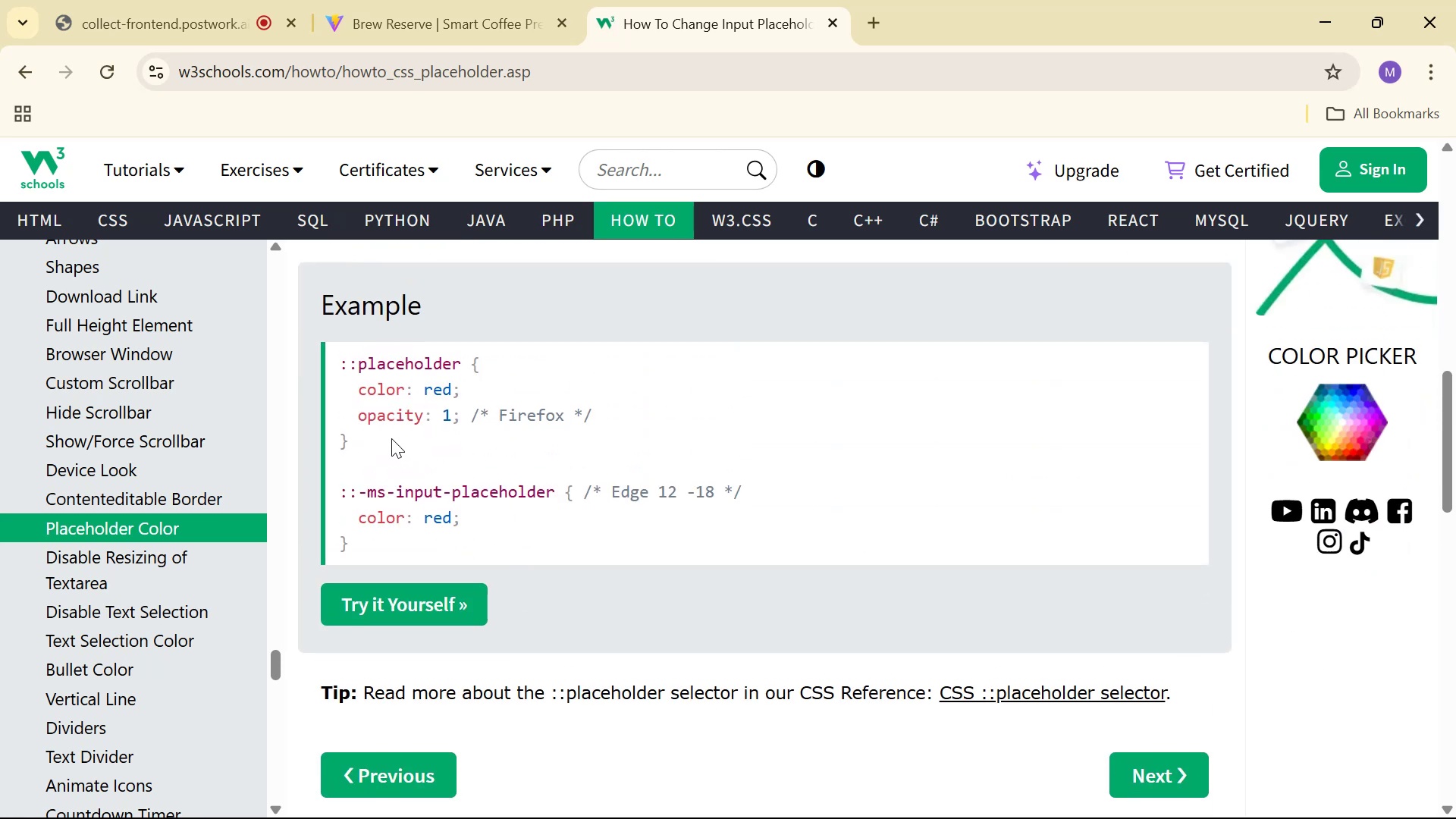 
left_click_drag(start_coordinate=[391, 438], to_coordinate=[331, 359])
 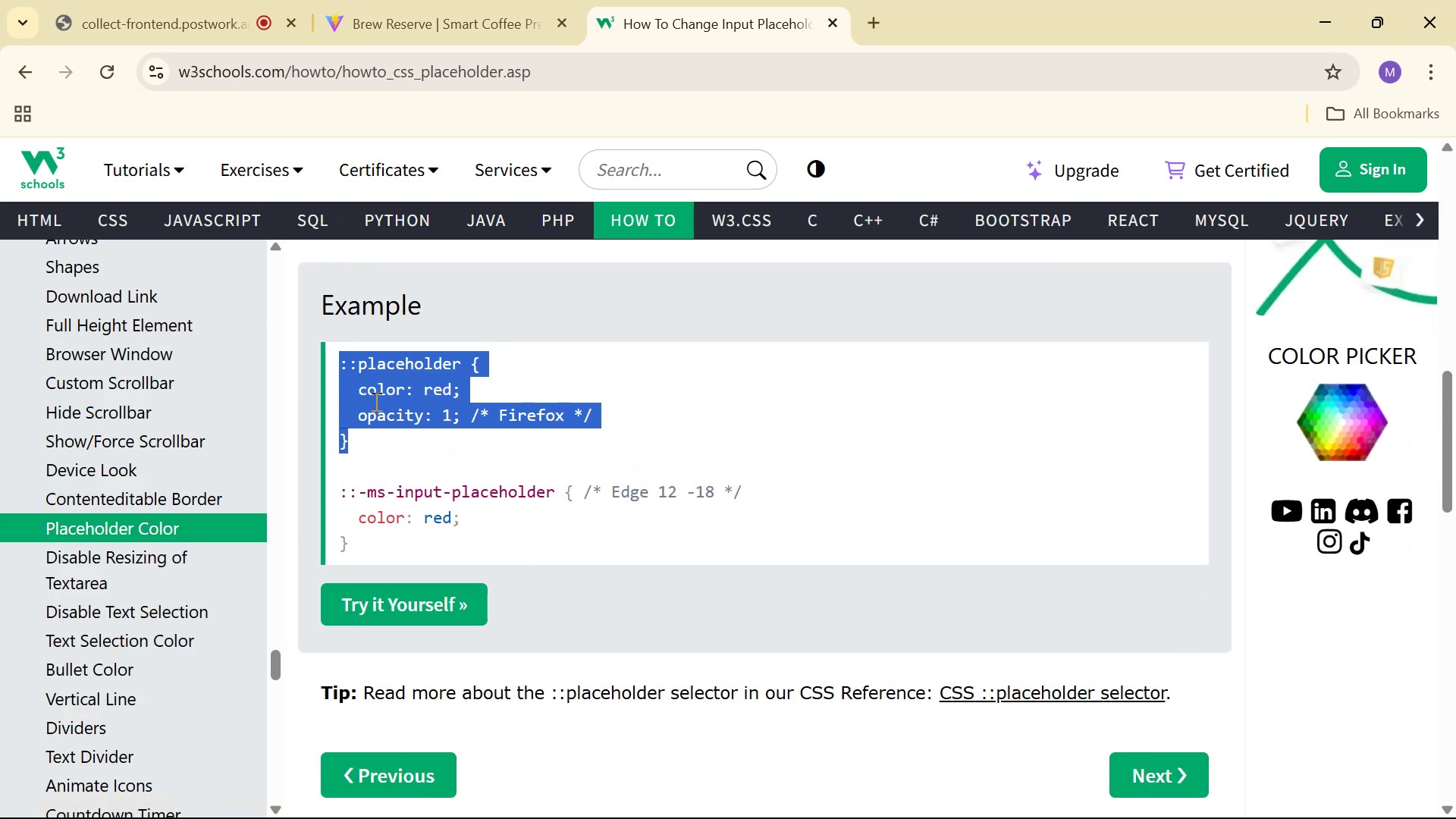 
key(Control+C)
 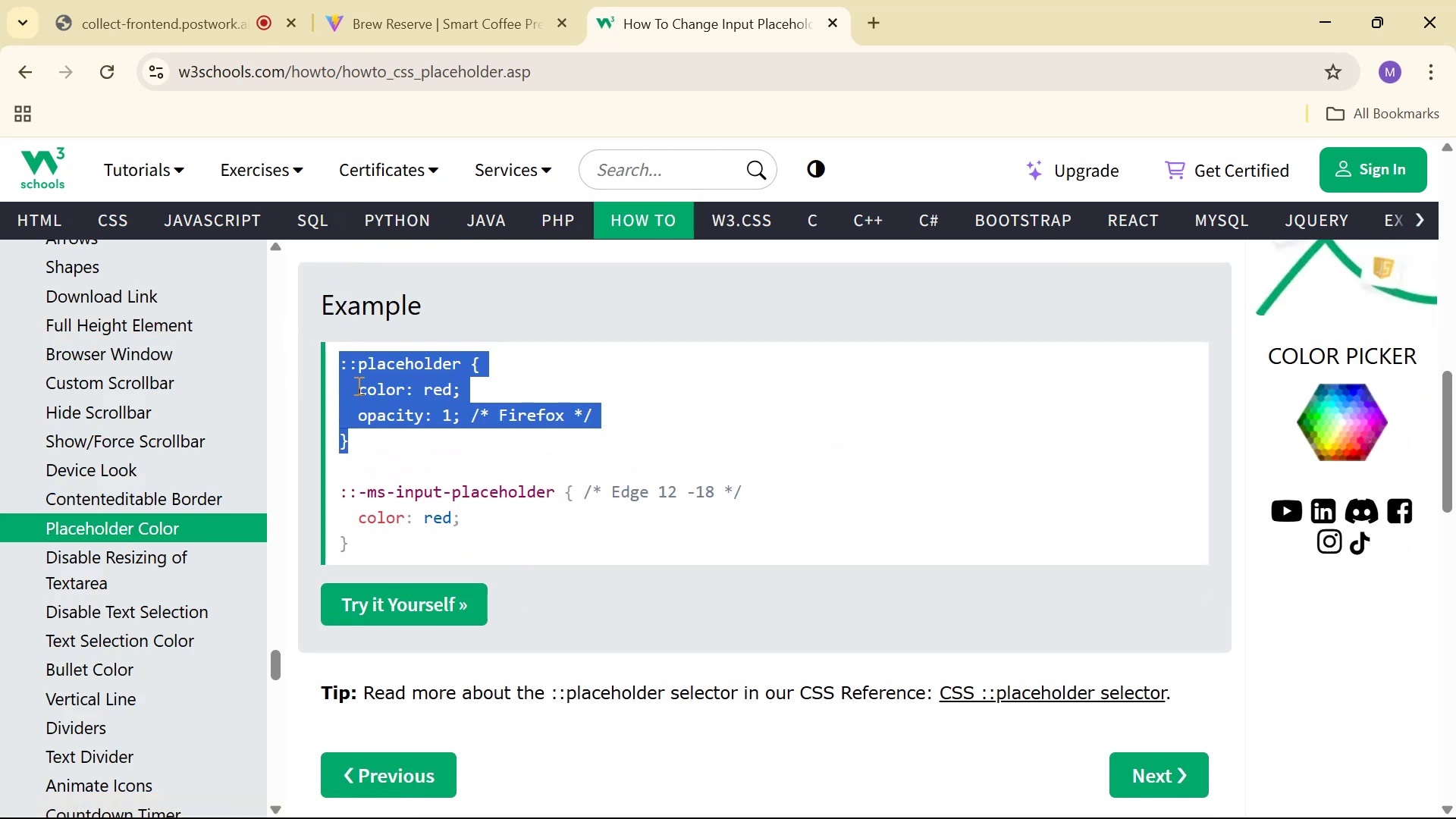 
key(Alt+AltLeft)
 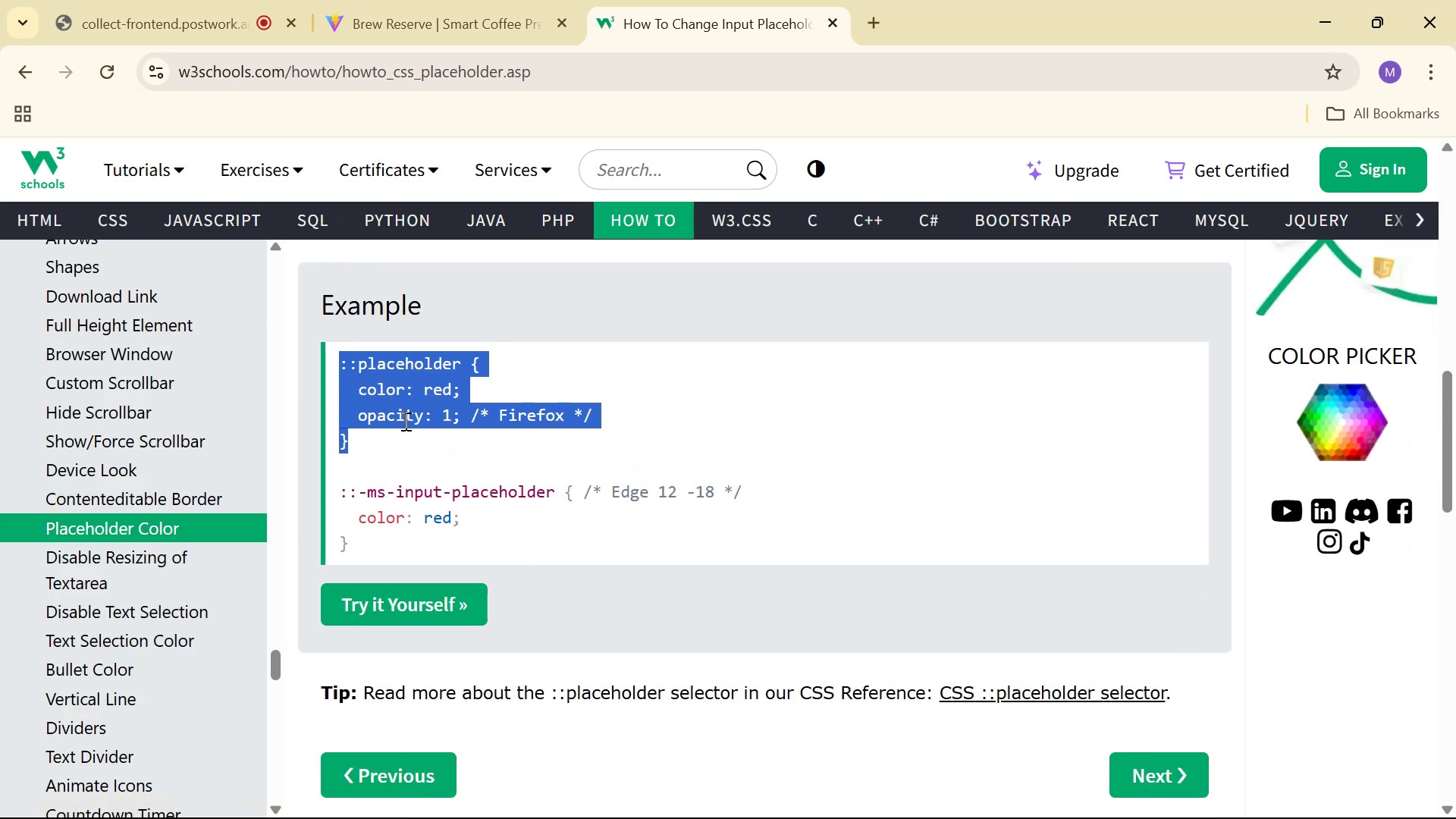 
key(Alt+Tab)
 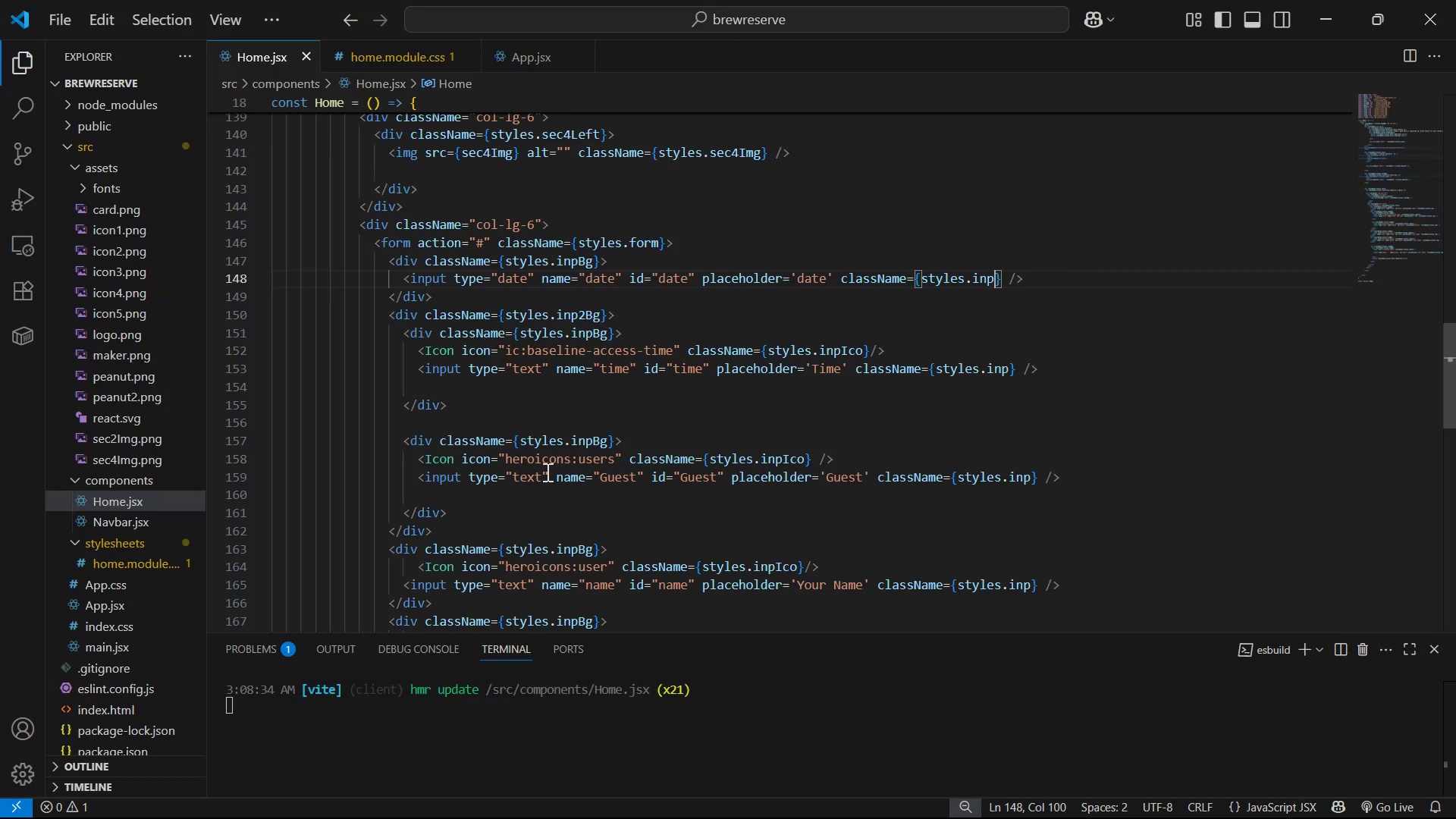 
scroll: coordinate [148, 596], scroll_direction: down, amount: 4.0
 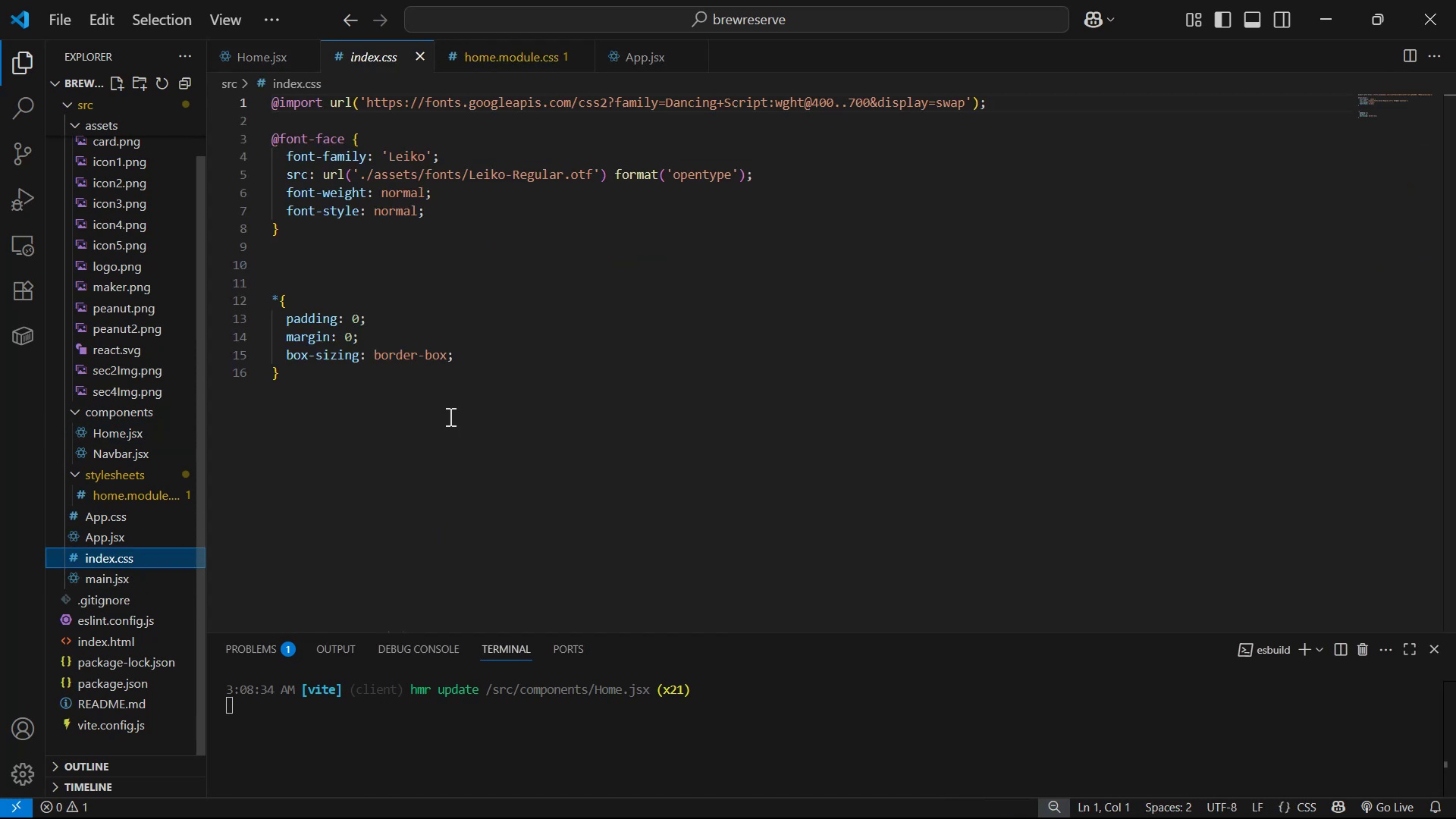 
double_click([452, 393])
 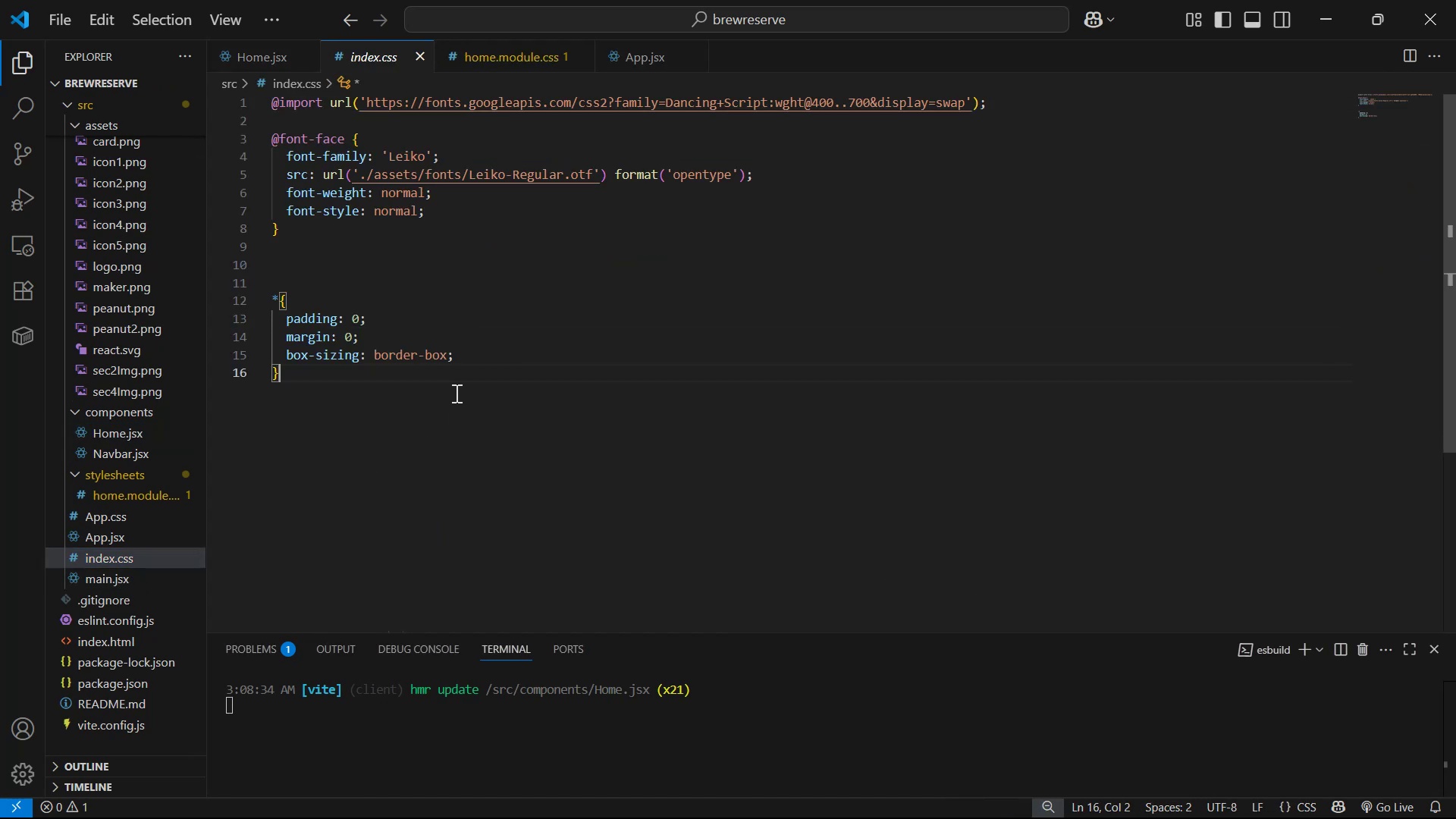 
key(Enter)
 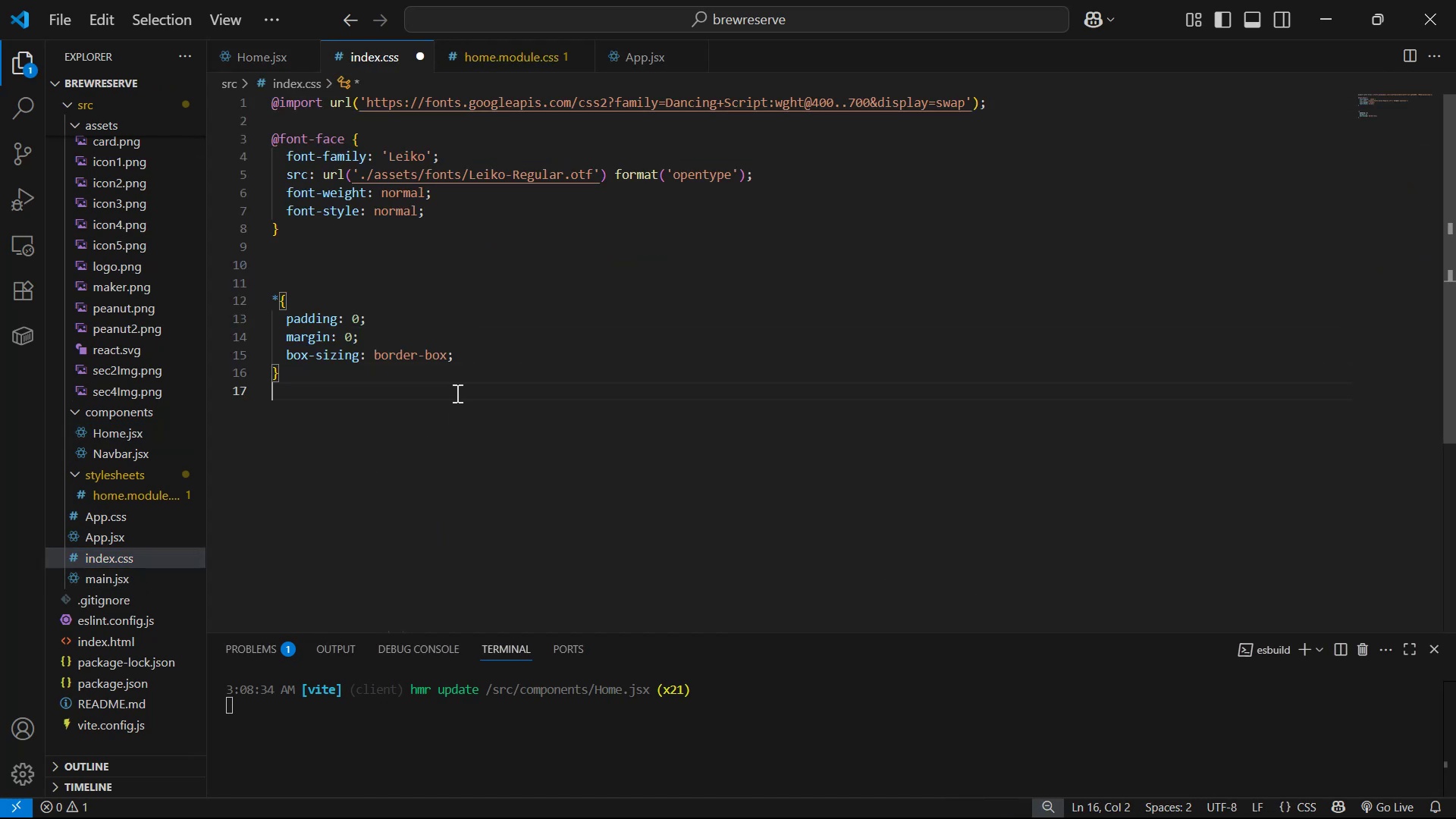 
key(Enter)
 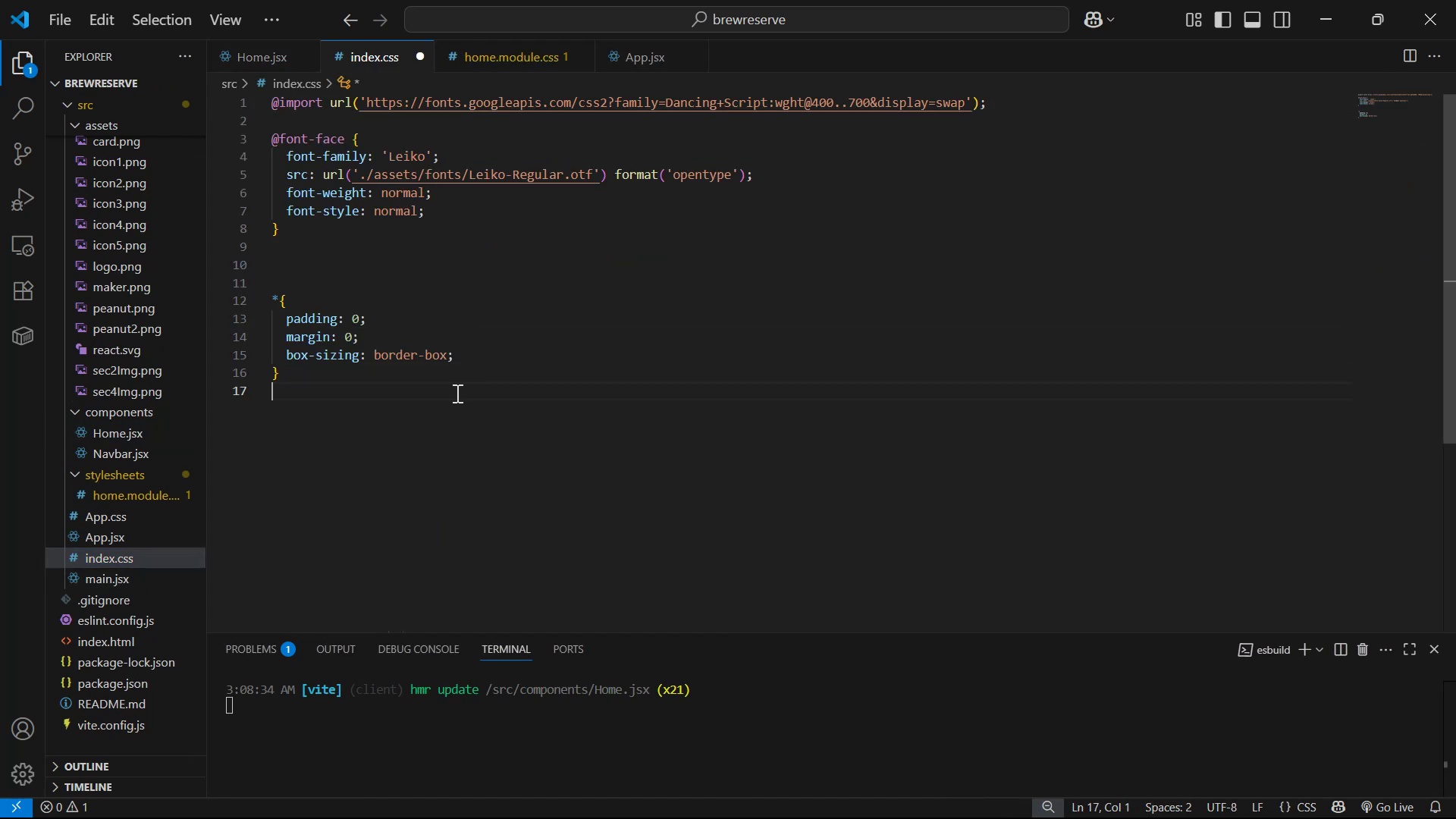 
key(Control+V)
 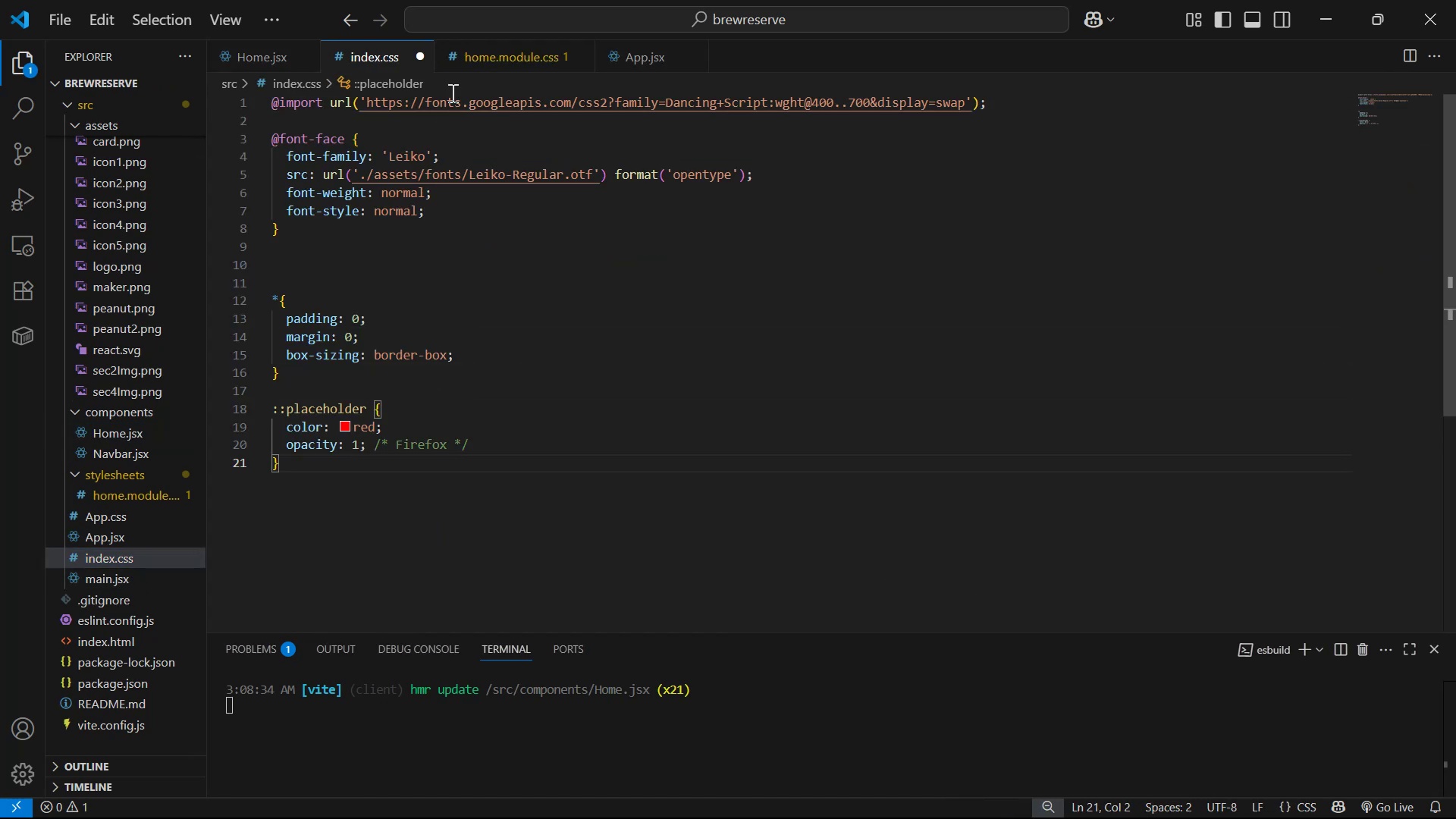 
left_click([502, 47])
 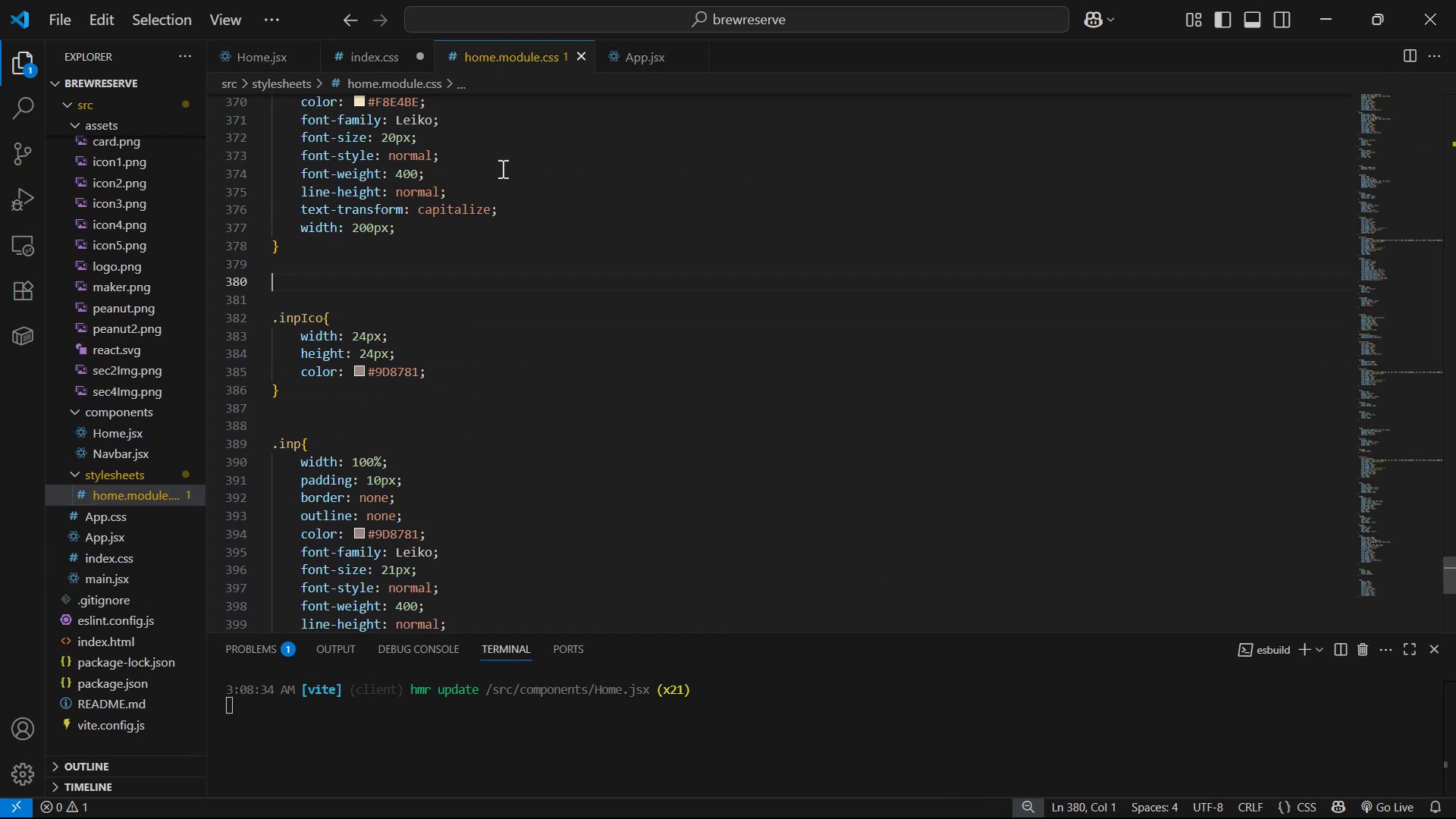 
scroll: coordinate [422, 414], scroll_direction: down, amount: 5.0
 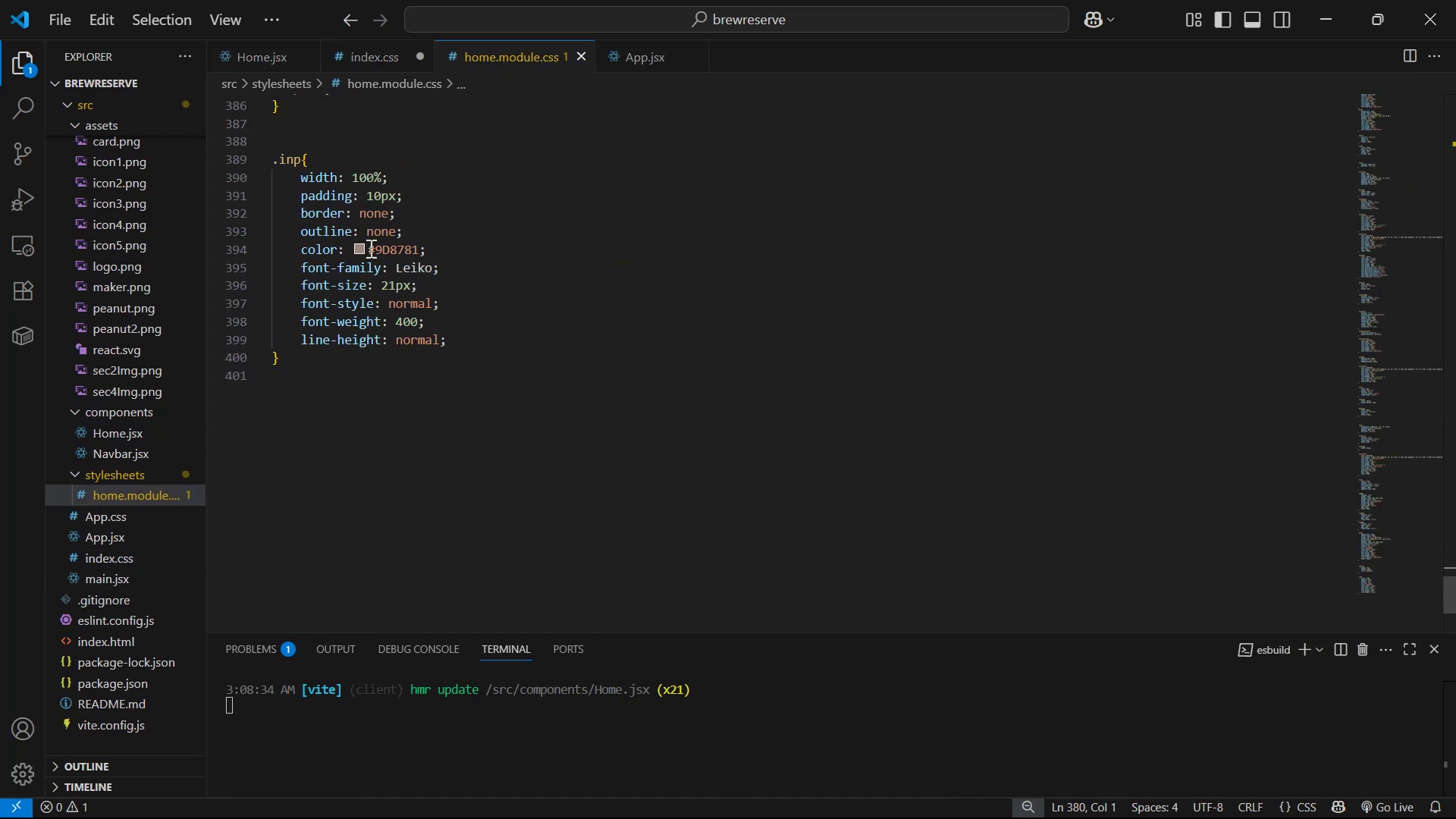 
left_click_drag(start_coordinate=[369, 247], to_coordinate=[419, 246])
 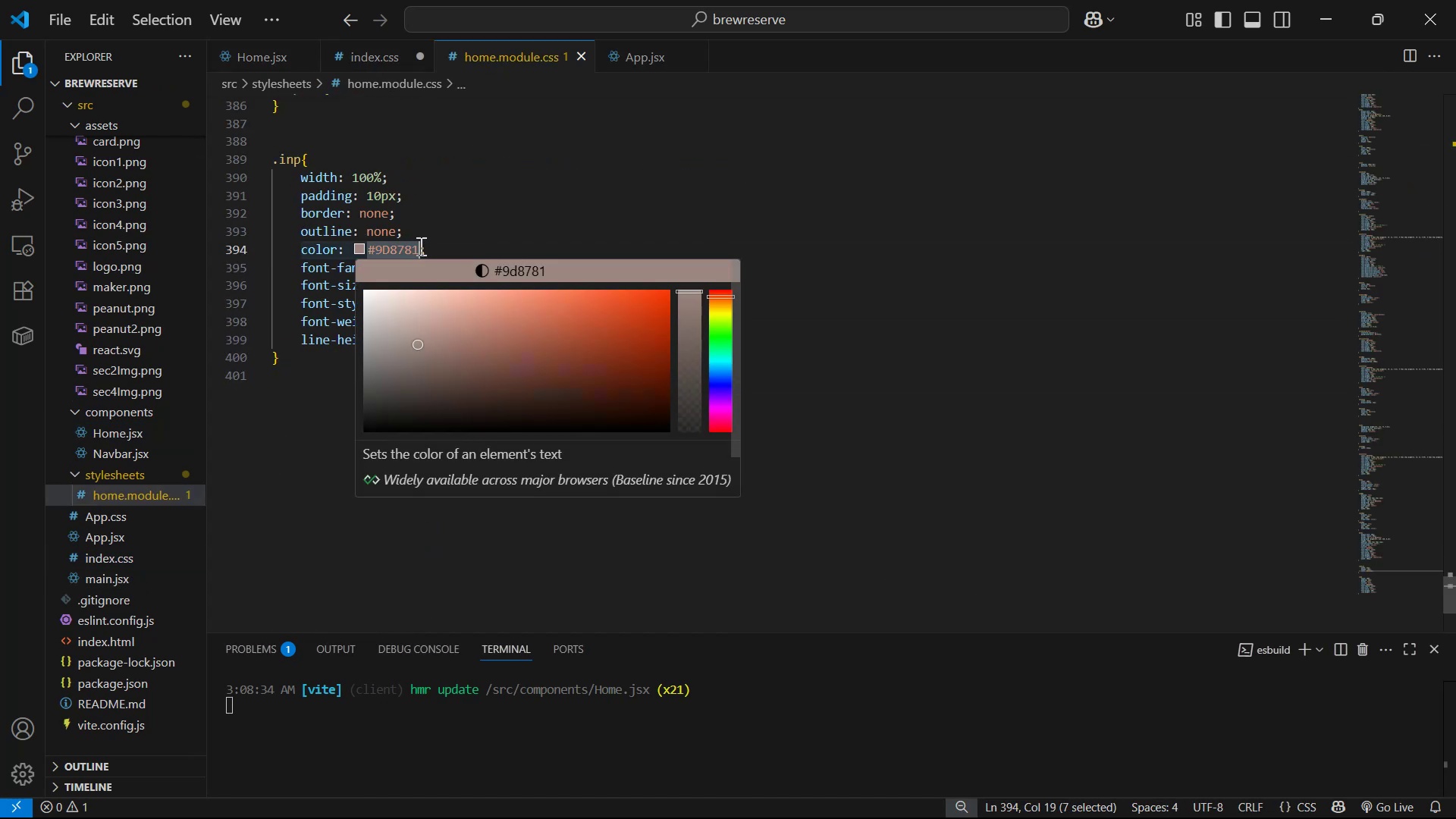 
key(Control+C)
 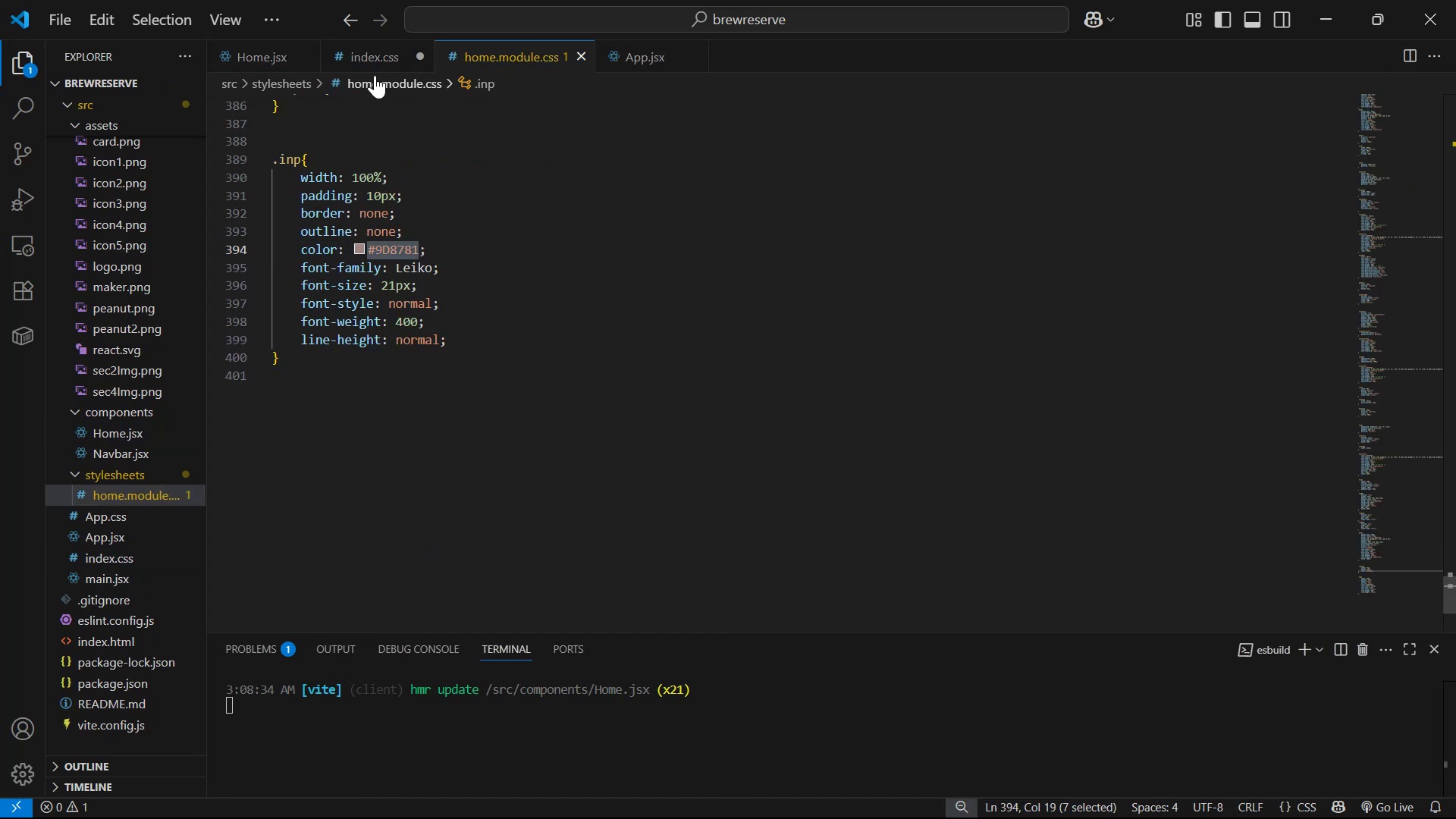 
left_click([359, 55])
 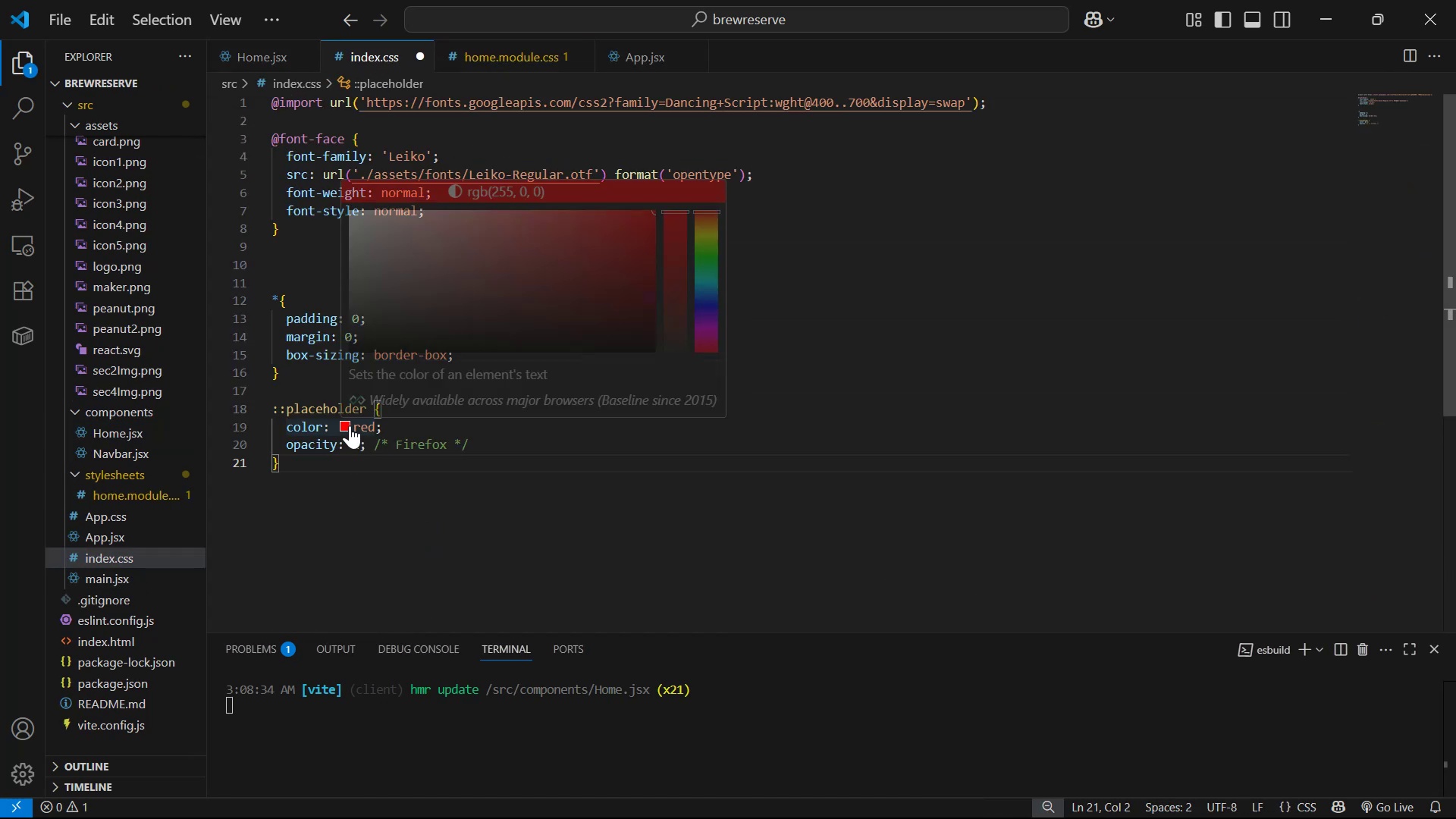 
left_click_drag(start_coordinate=[352, 425], to_coordinate=[374, 425])
 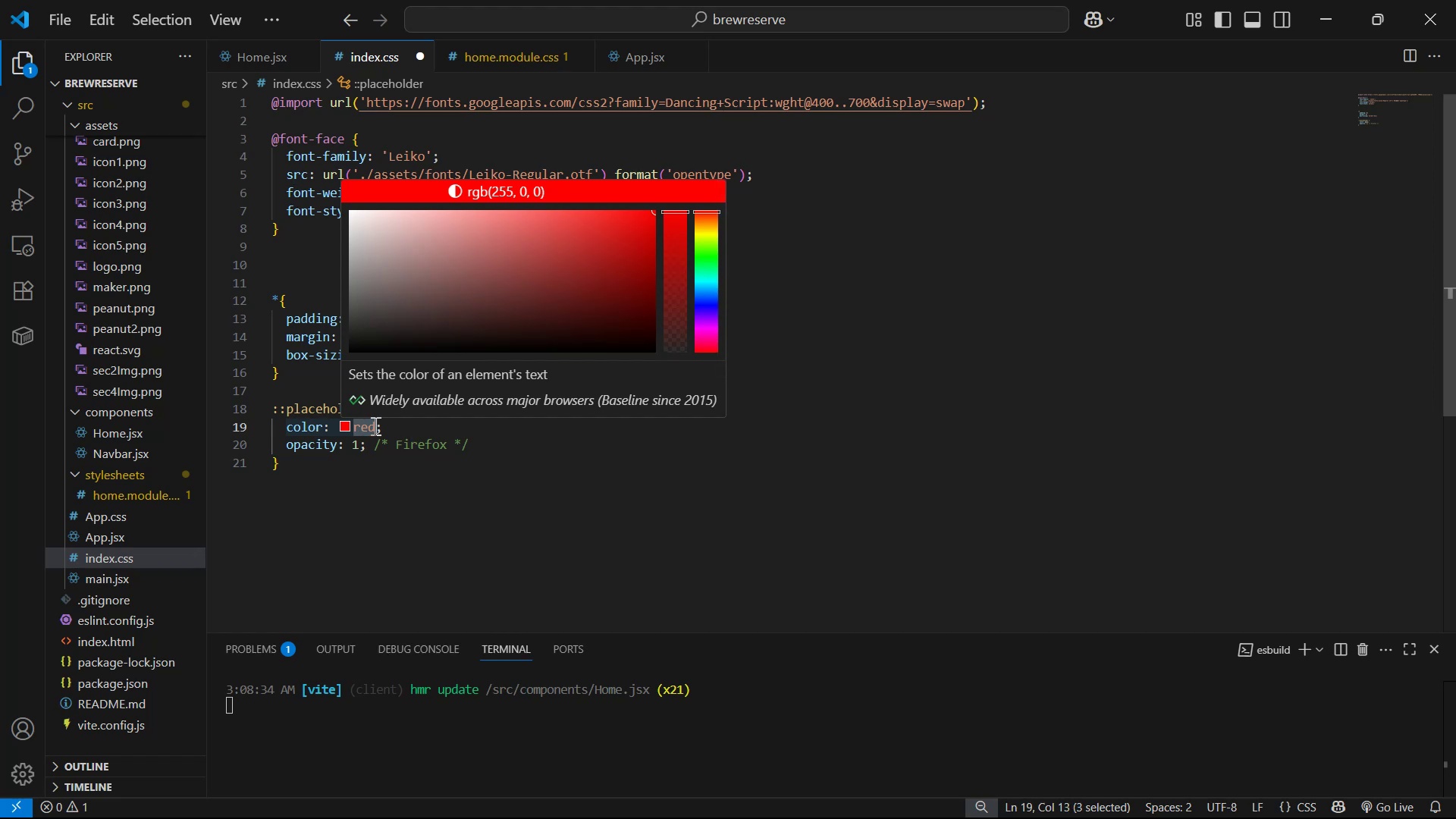 
key(Control+V)
 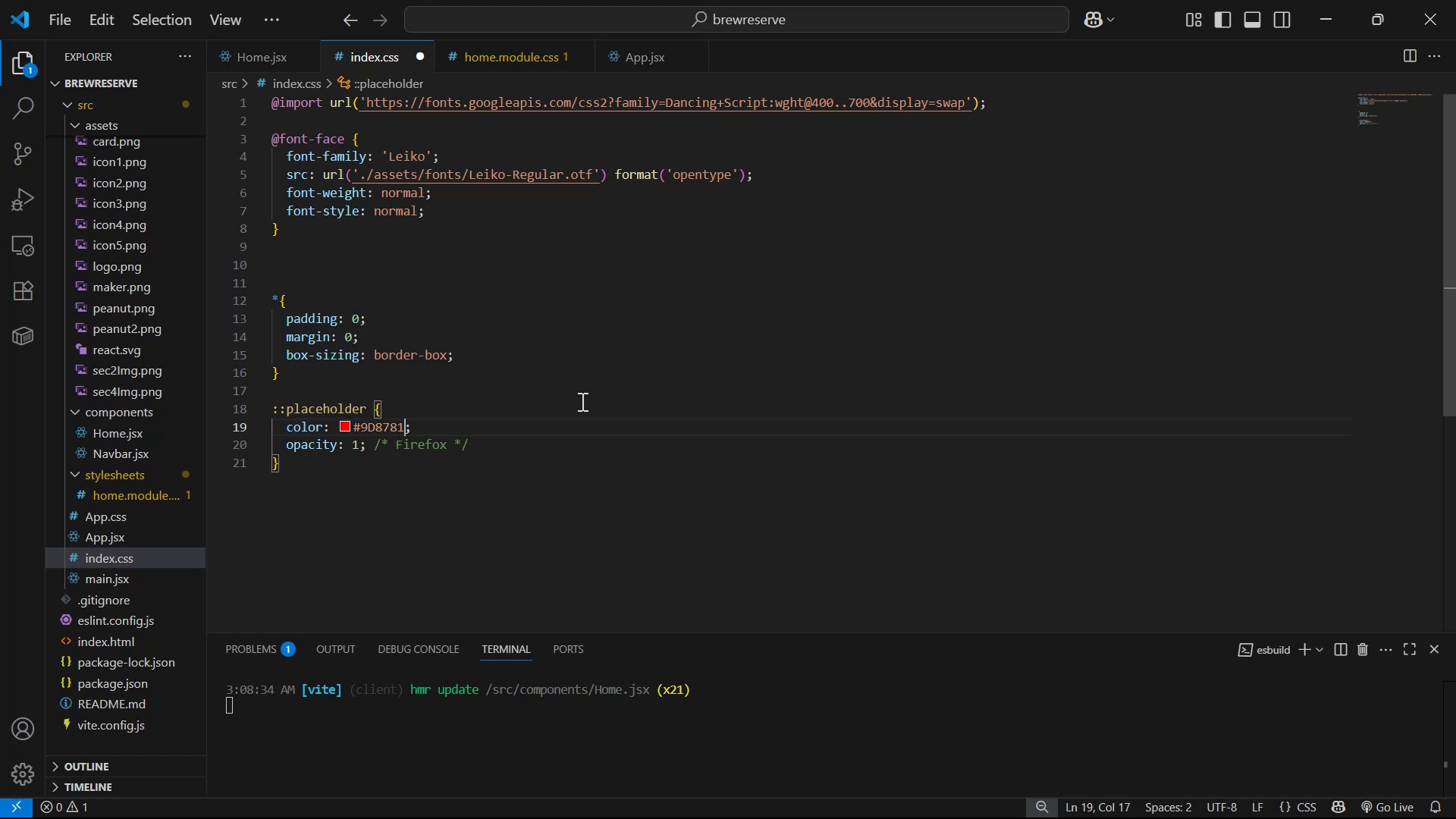 
key(Control+S)
 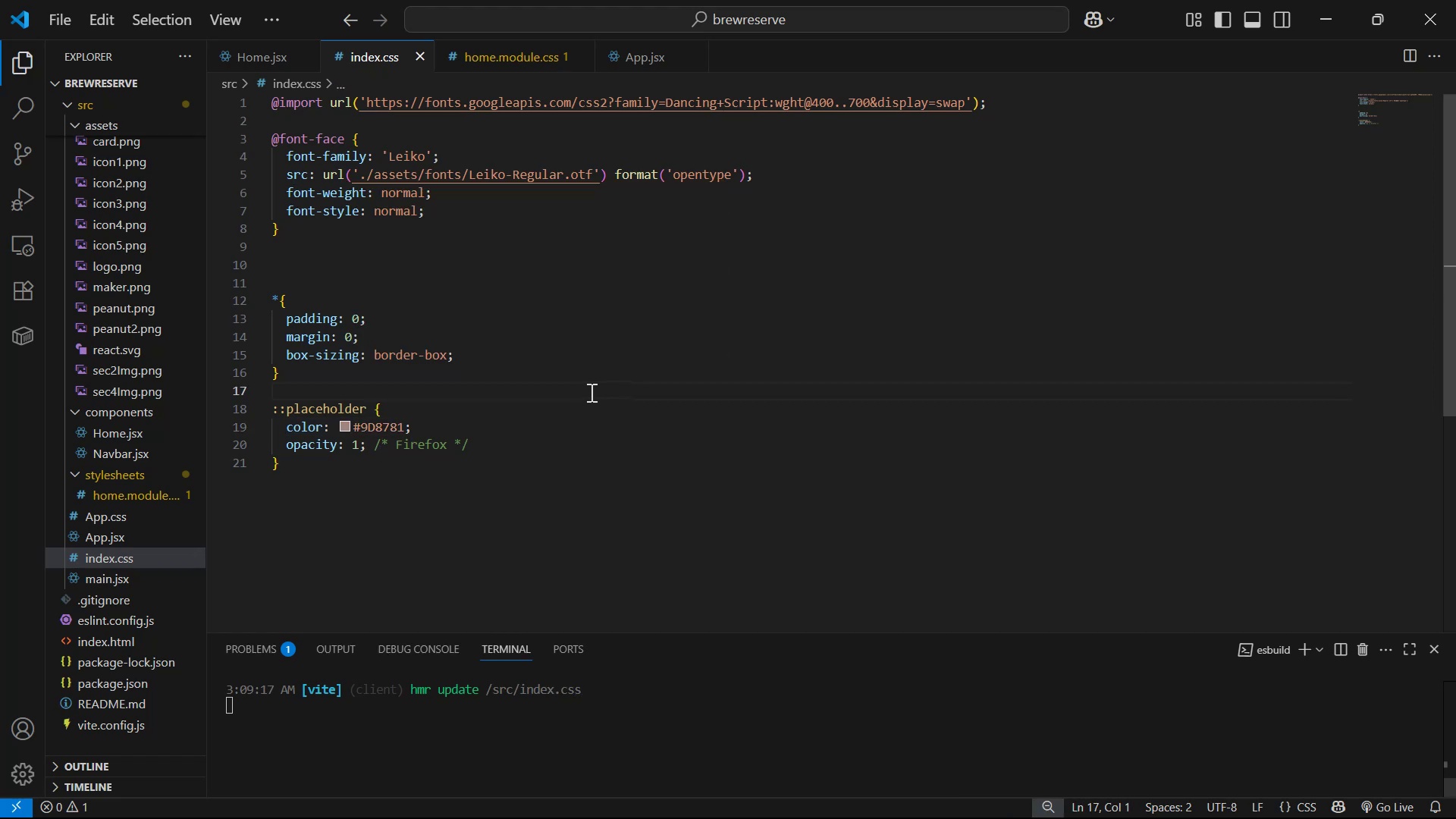 
key(Alt+Tab)
 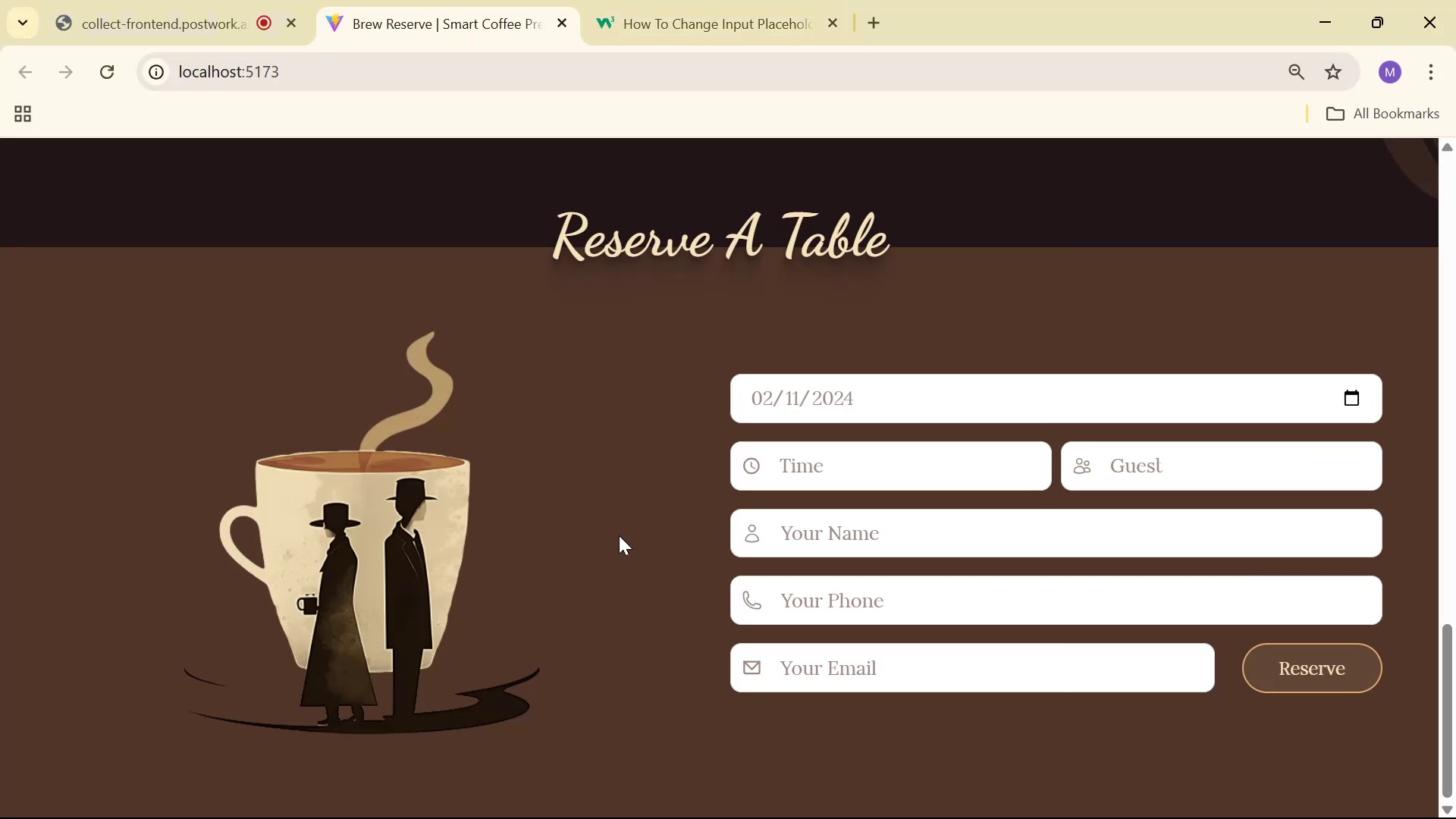 
scroll: coordinate [587, 444], scroll_direction: down, amount: 3.0
 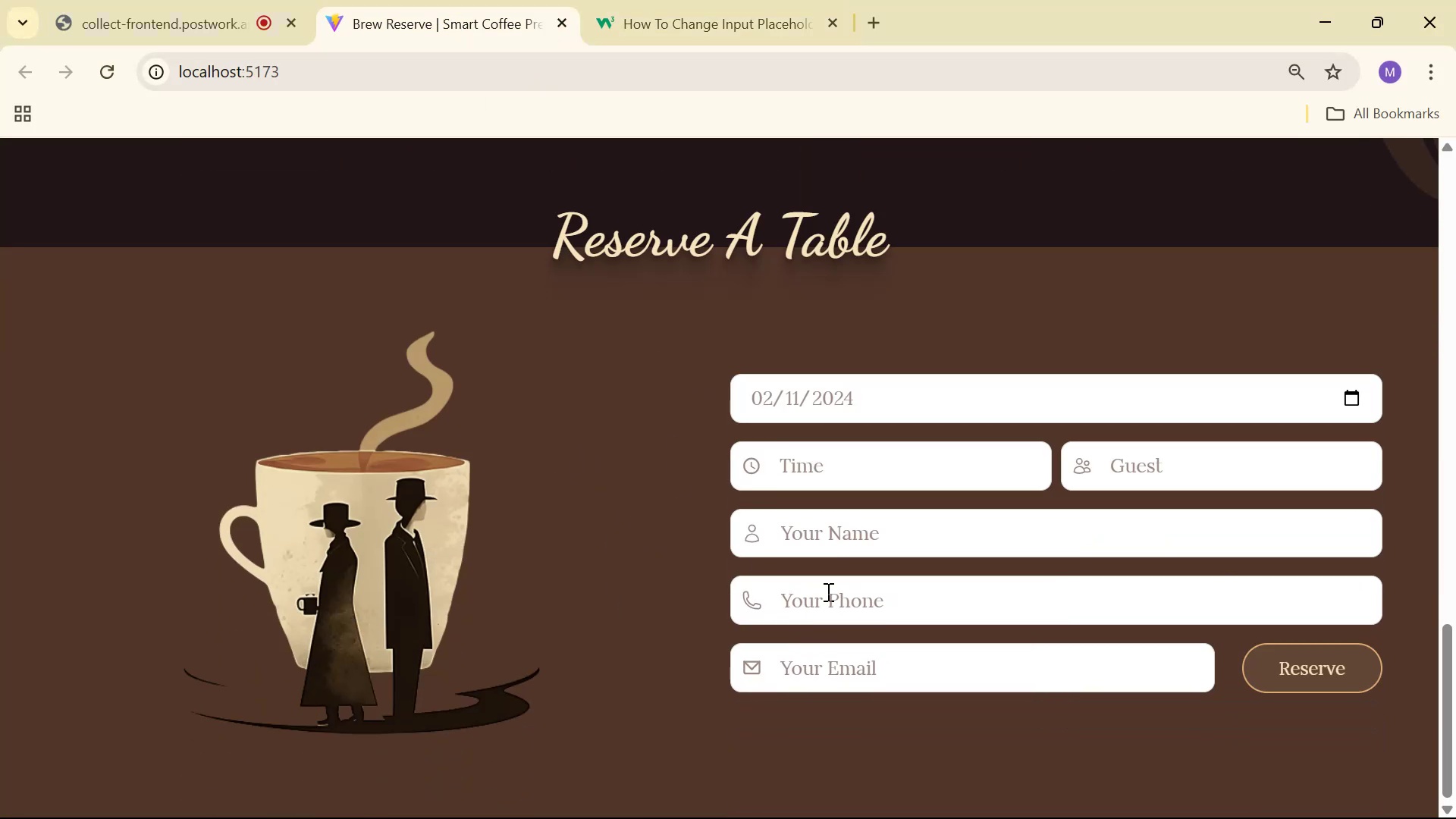 
hold_key(key=1, duration=0.34)
 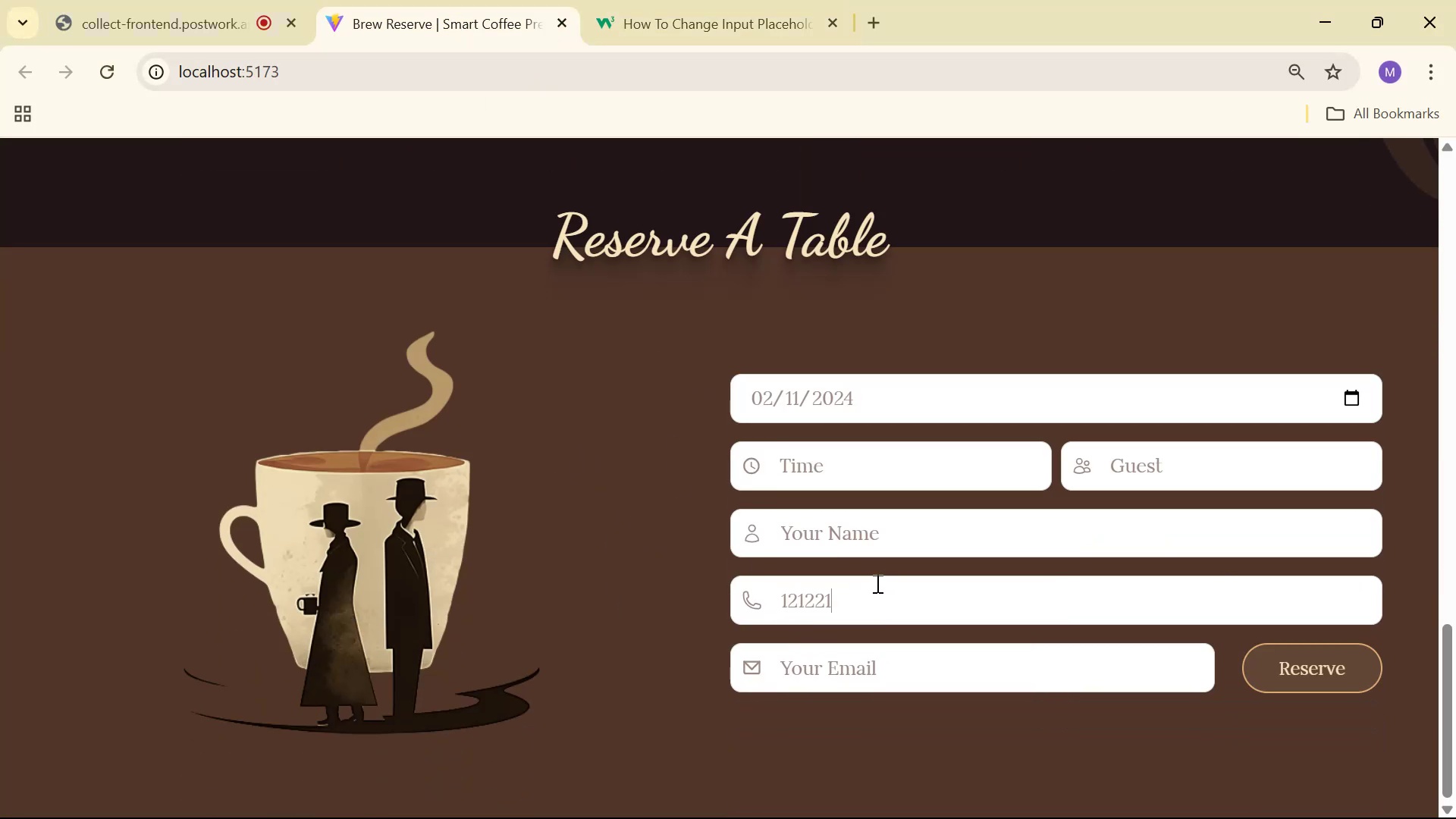 
type(212211asassaas)
 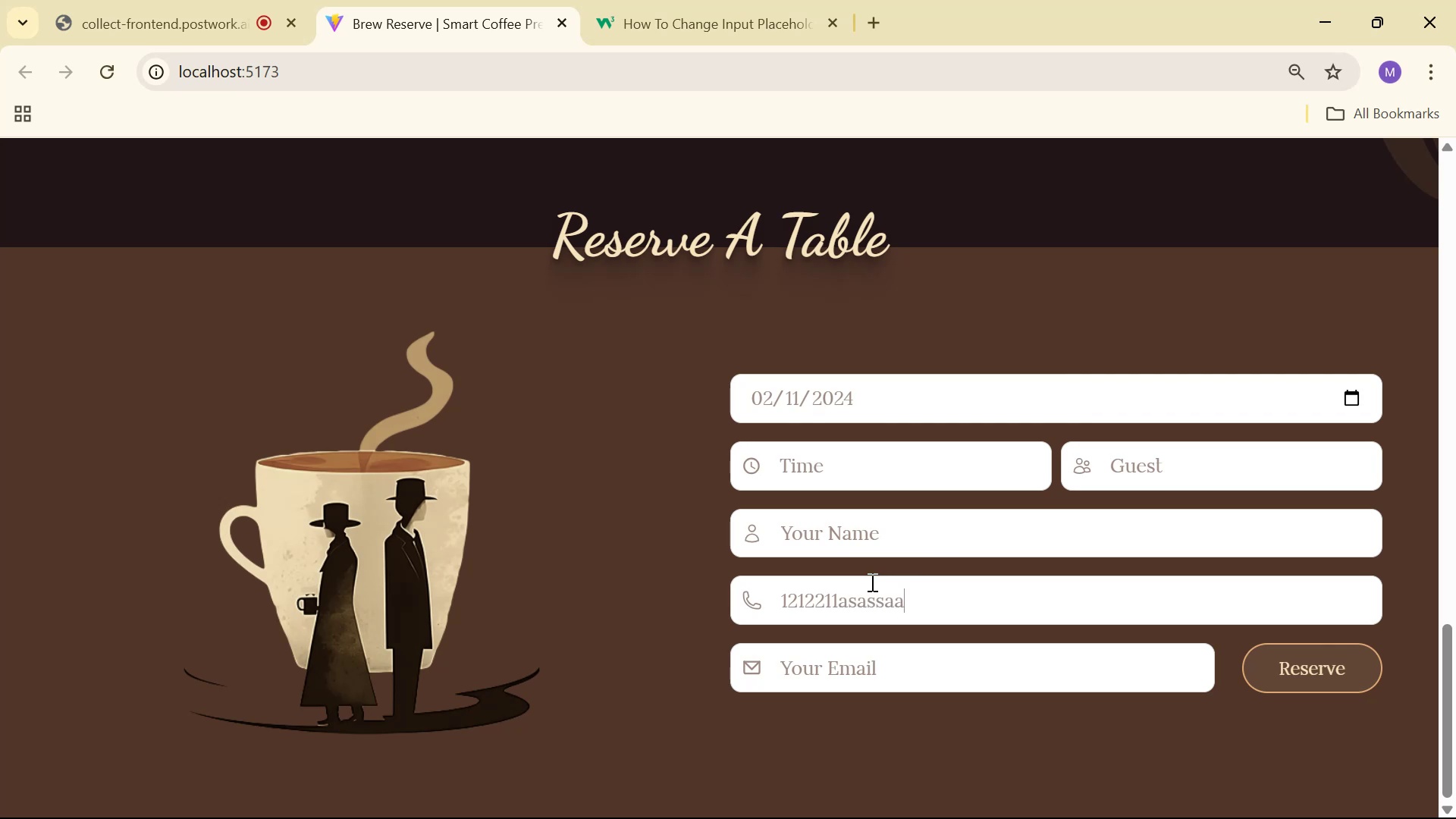 
hold_key(key=Backspace, duration=1.02)
 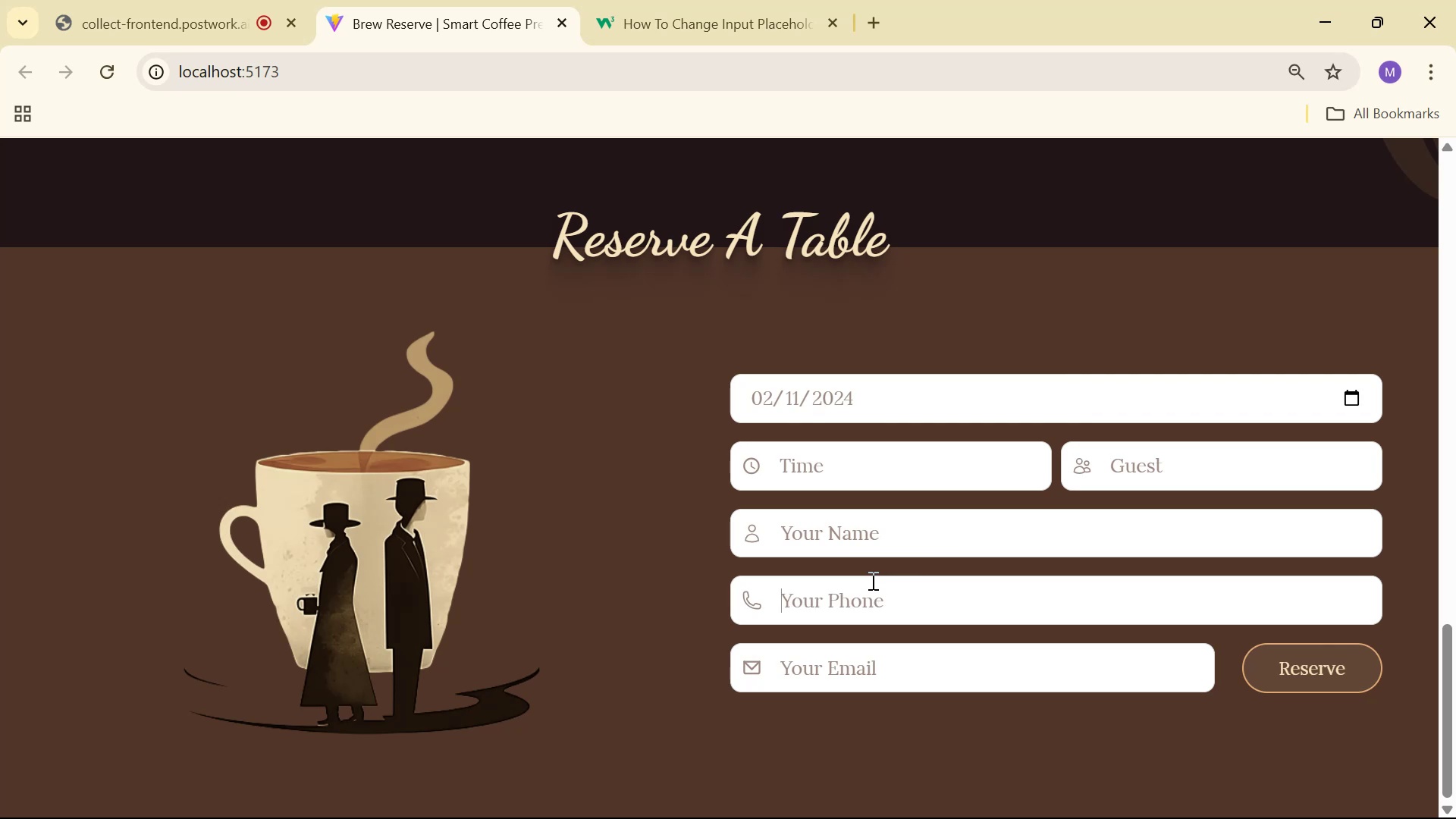 
key(Alt+AltLeft)
 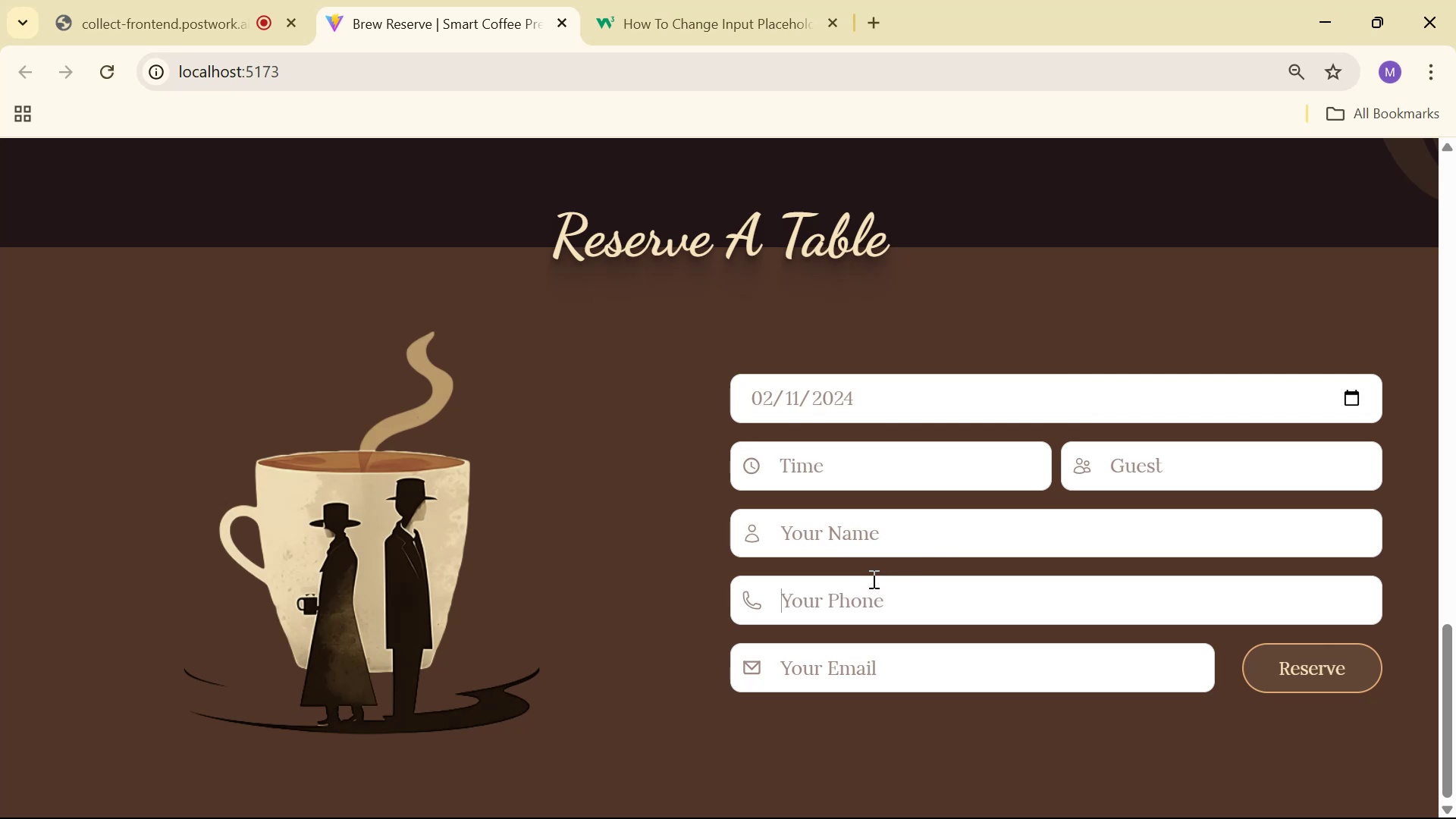 
key(Alt+Tab)
 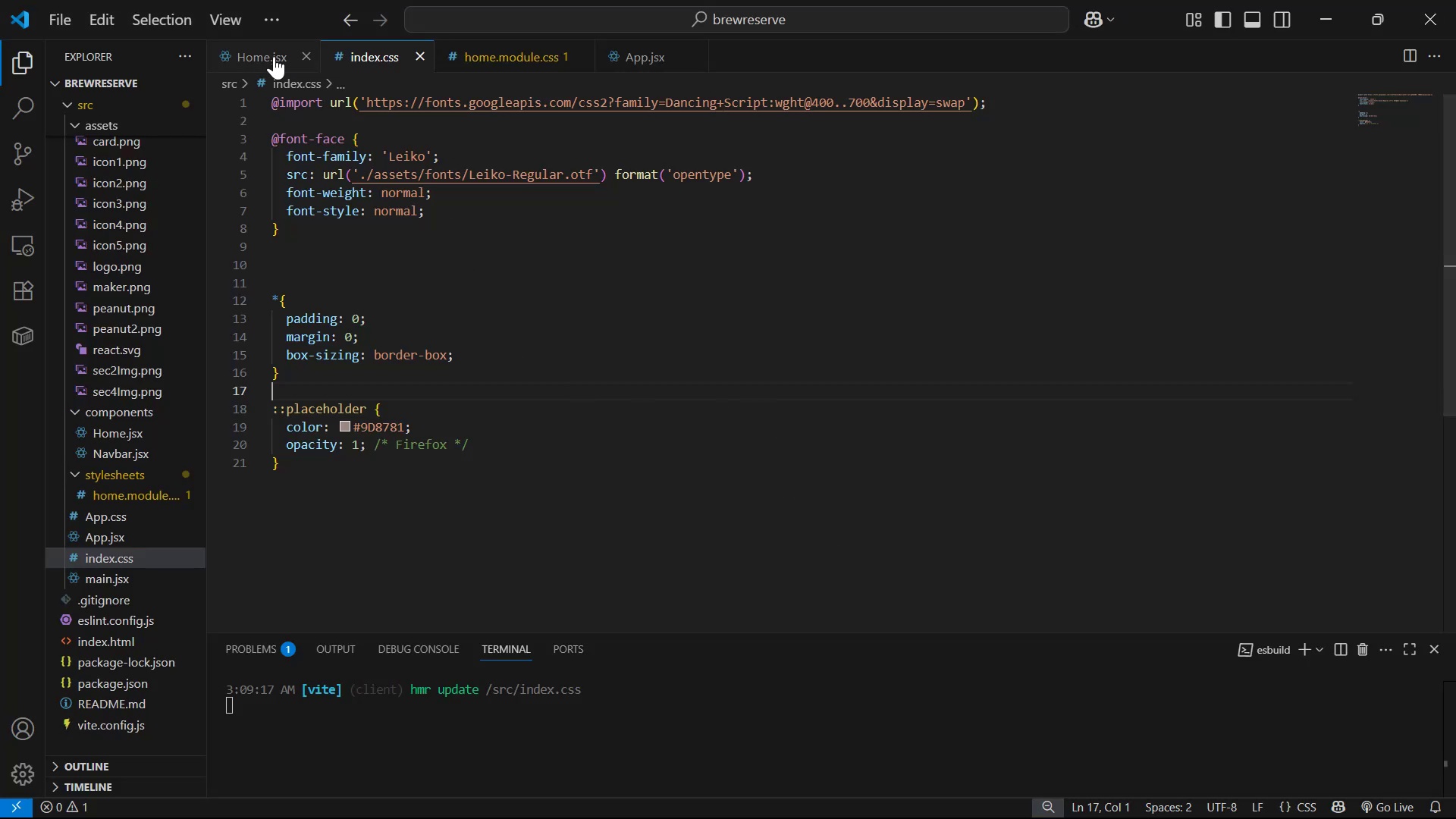 
scroll: coordinate [629, 481], scroll_direction: down, amount: 4.0
 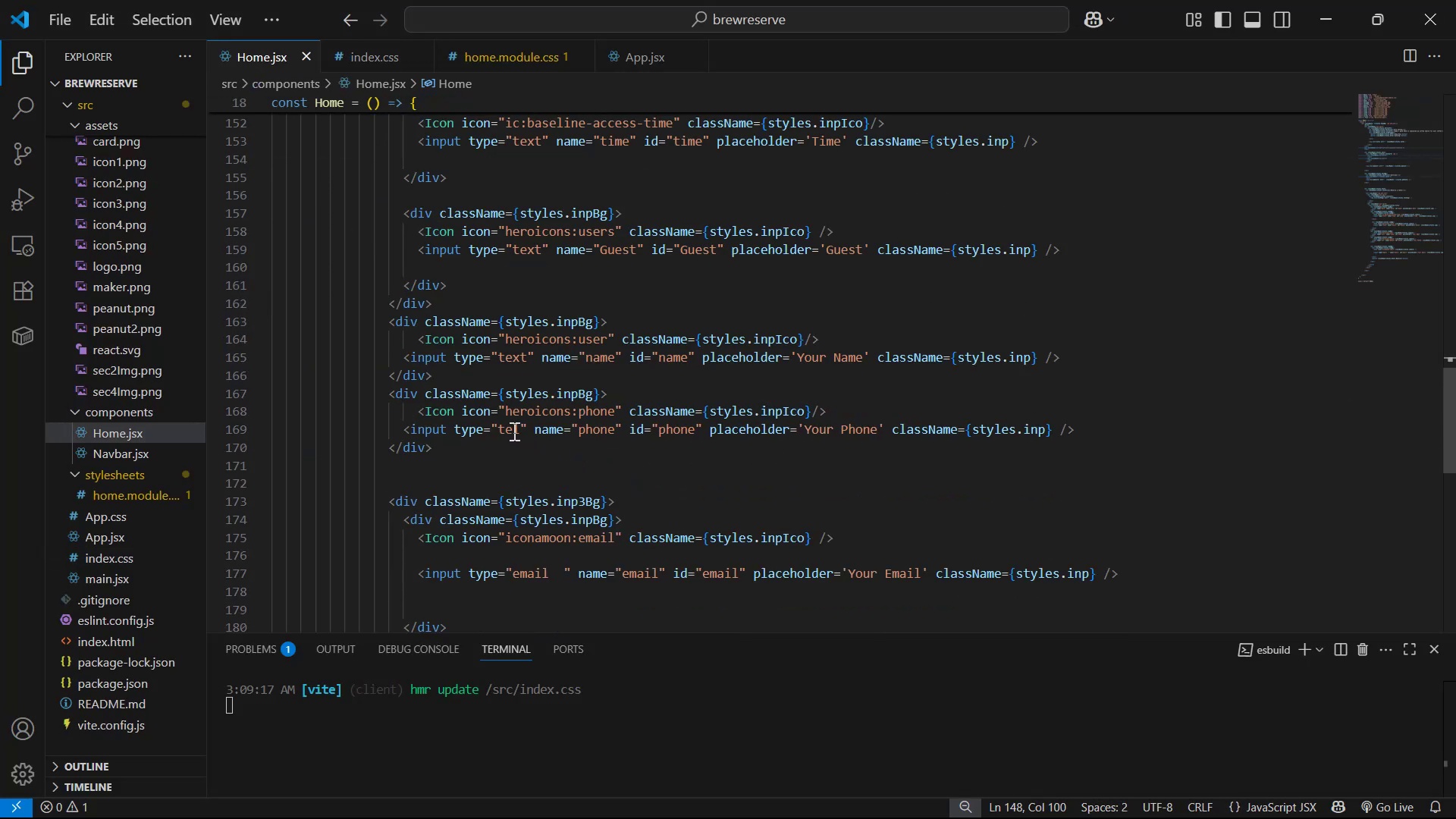 
left_click([516, 431])
 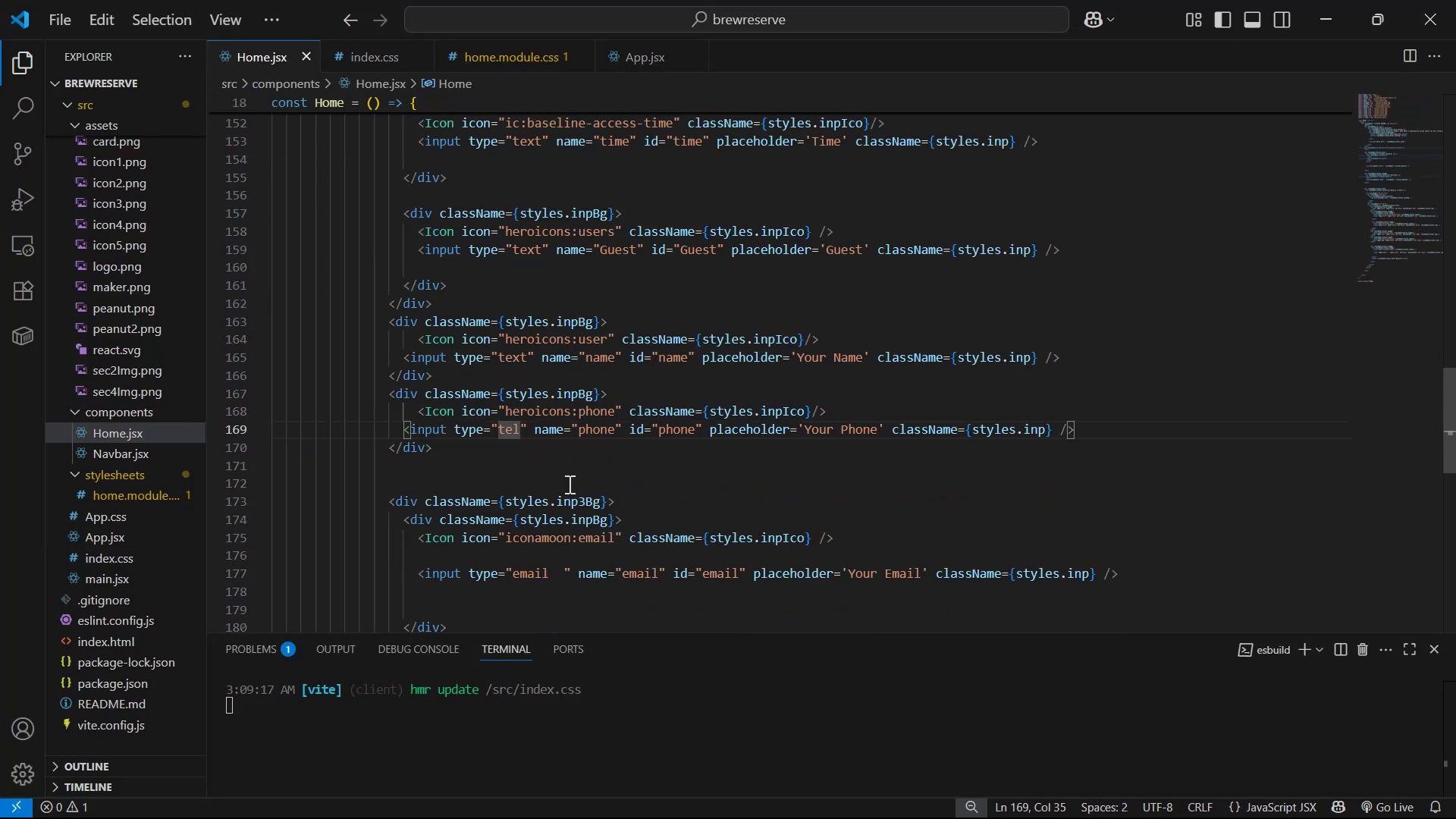 
key(Backspace)
key(Backspace)
key(Backspace)
type(number )
key(Backspace)
 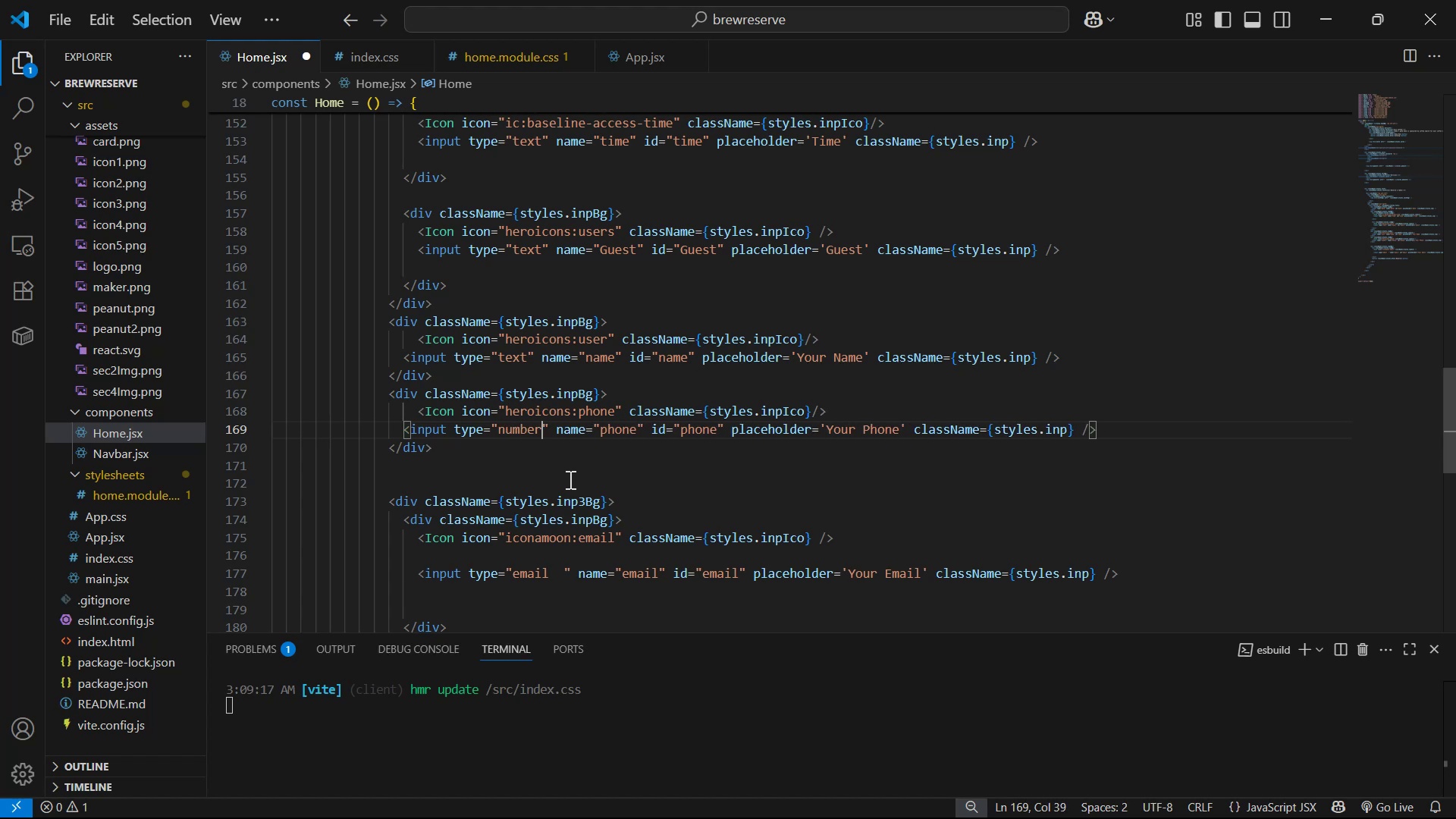 
key(Control+S)
 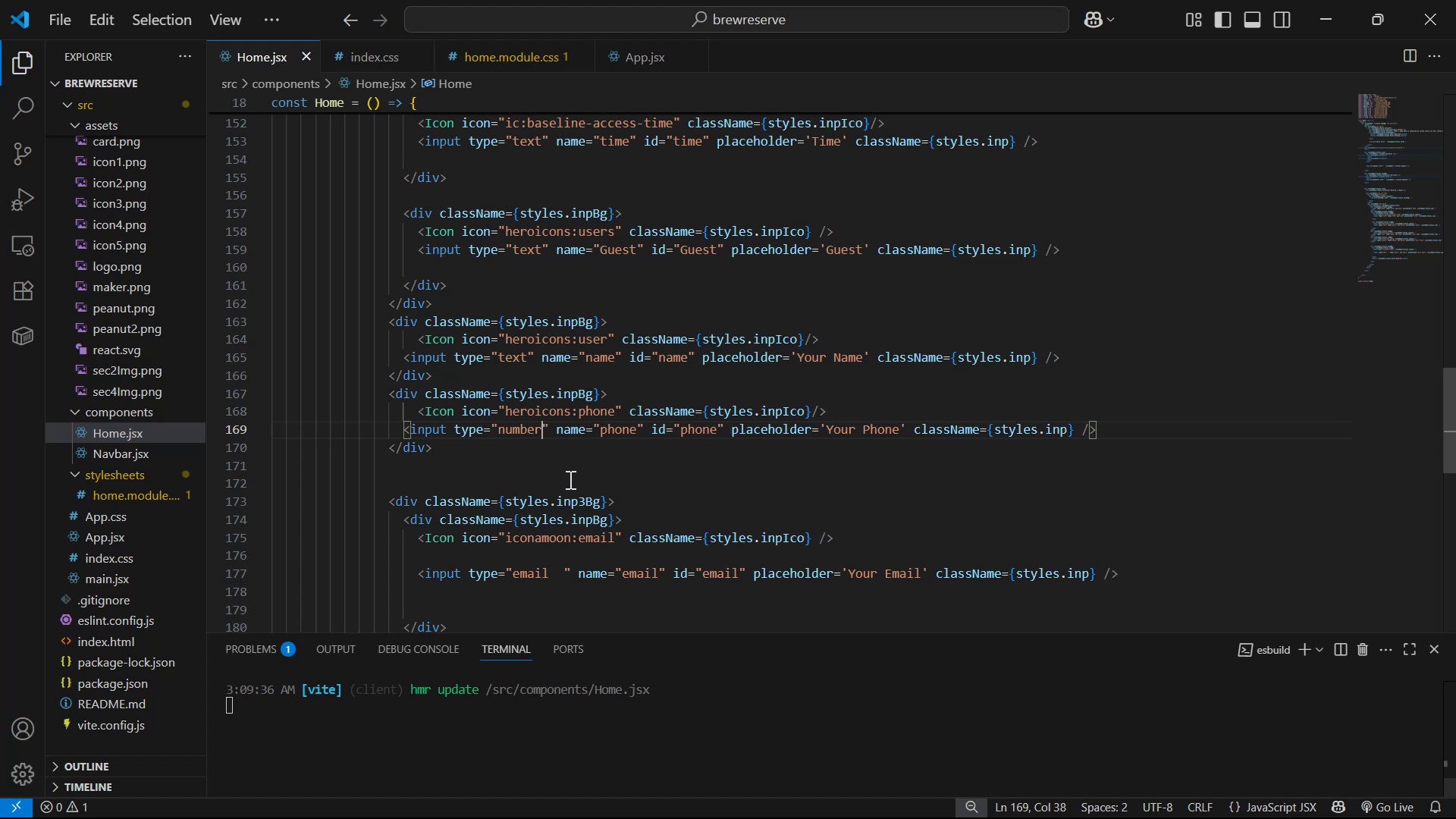 
key(Alt+AltLeft)
 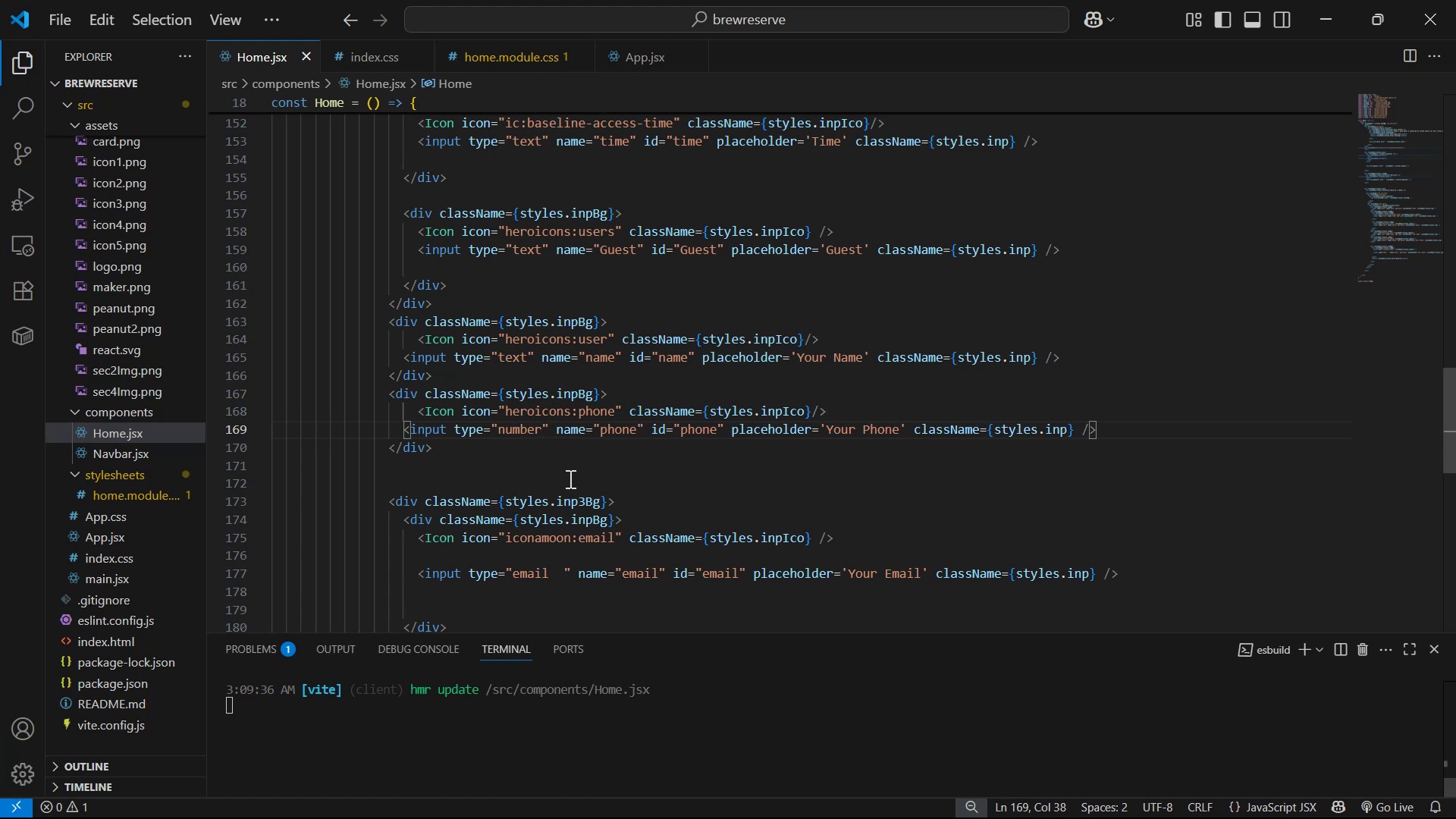 
hold_key(key=Tab, duration=7.81)
 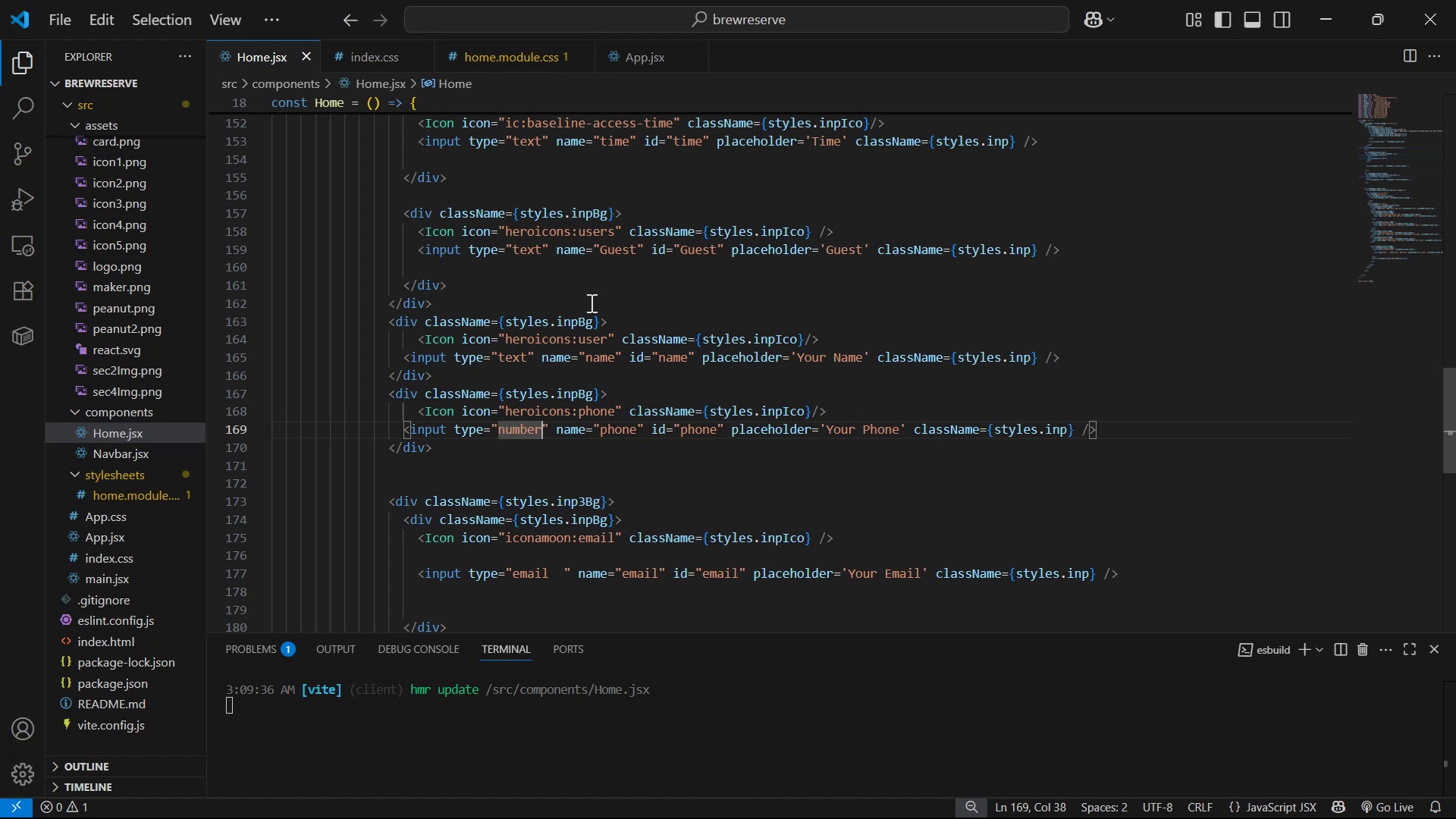 
type(122112121221sasa)
 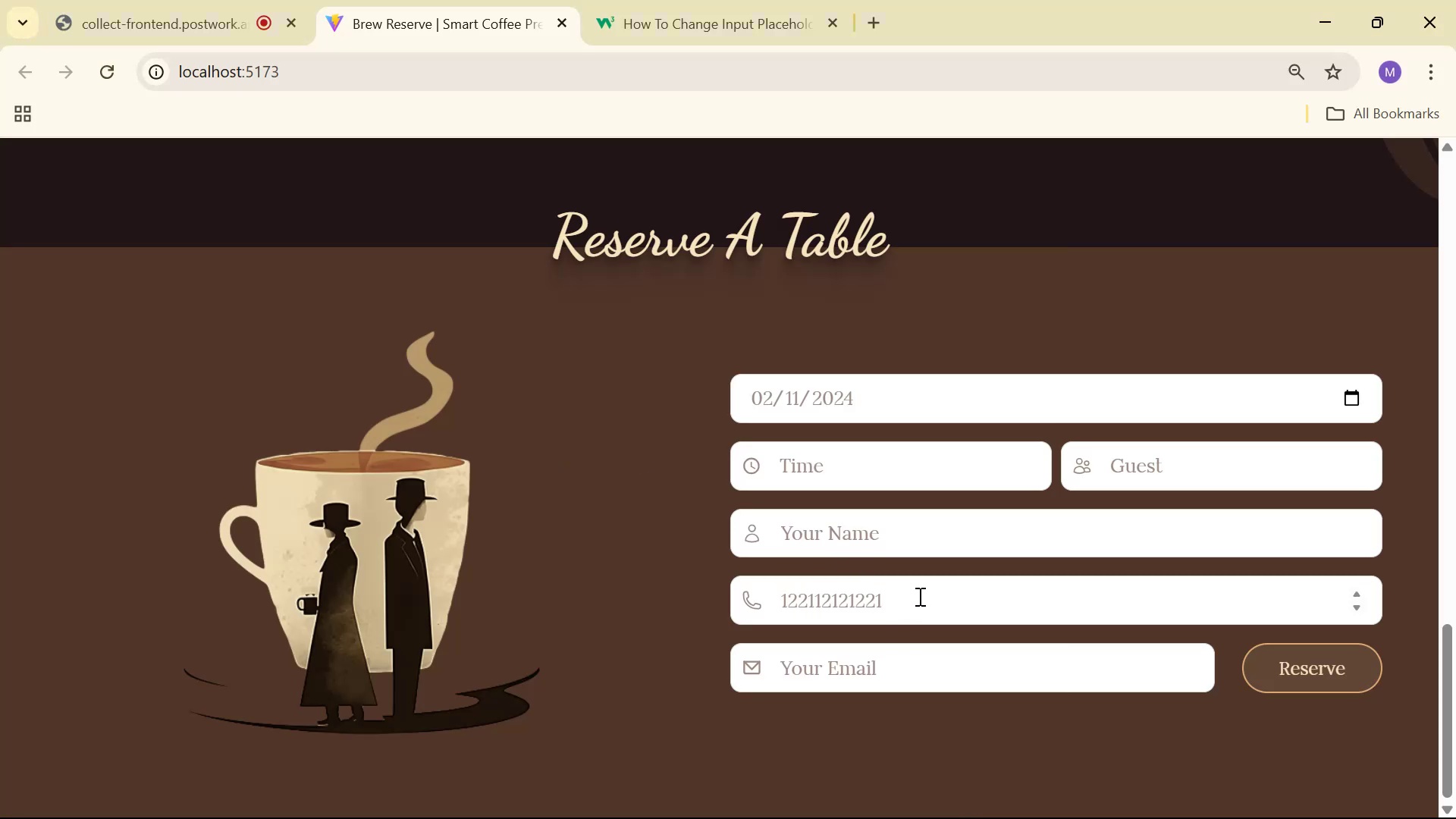 
hold_key(key=Backspace, duration=0.93)
 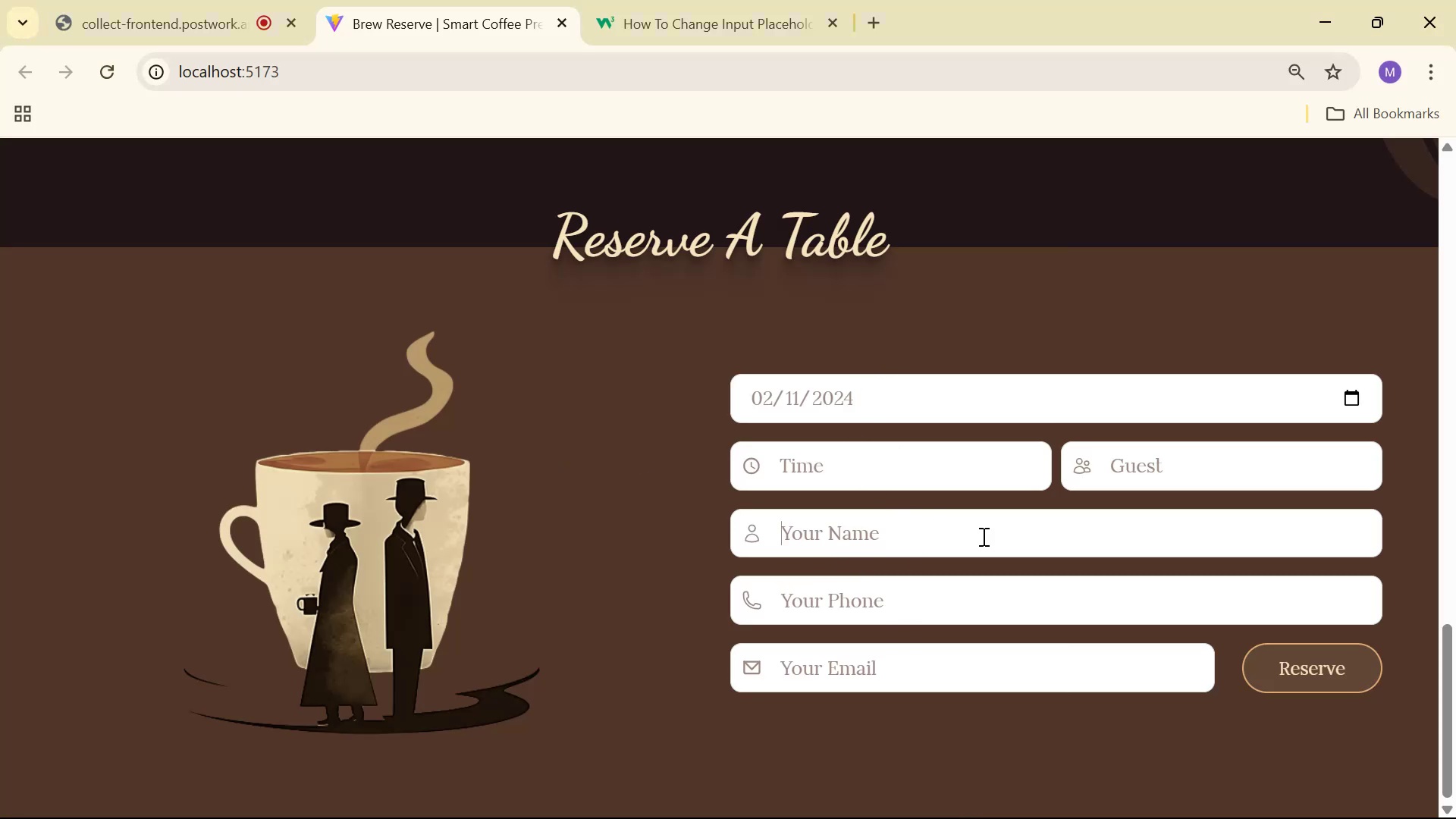 
scroll: coordinate [1065, 314], scroll_direction: down, amount: 4.0
 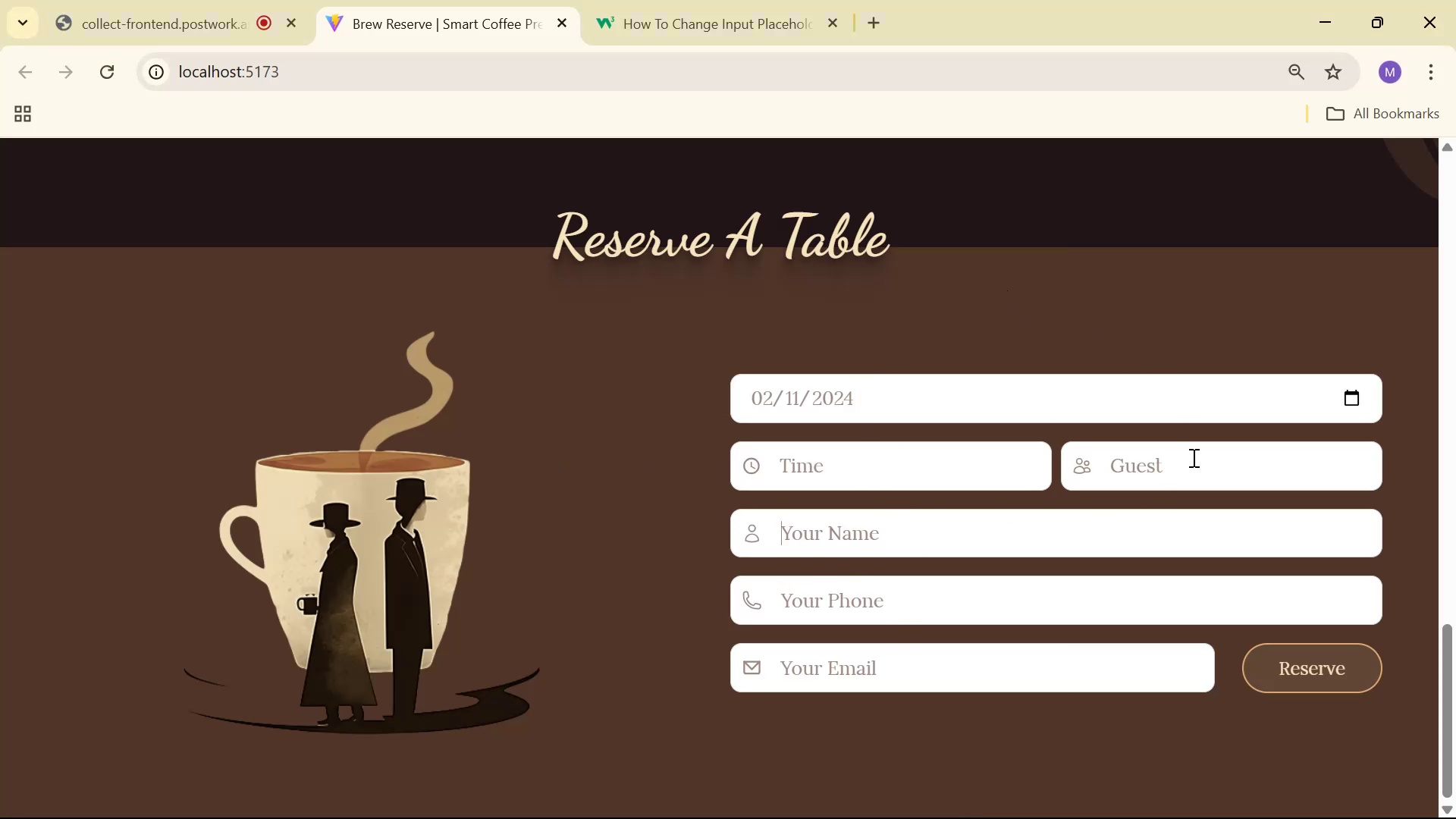 
left_click([1196, 466])
 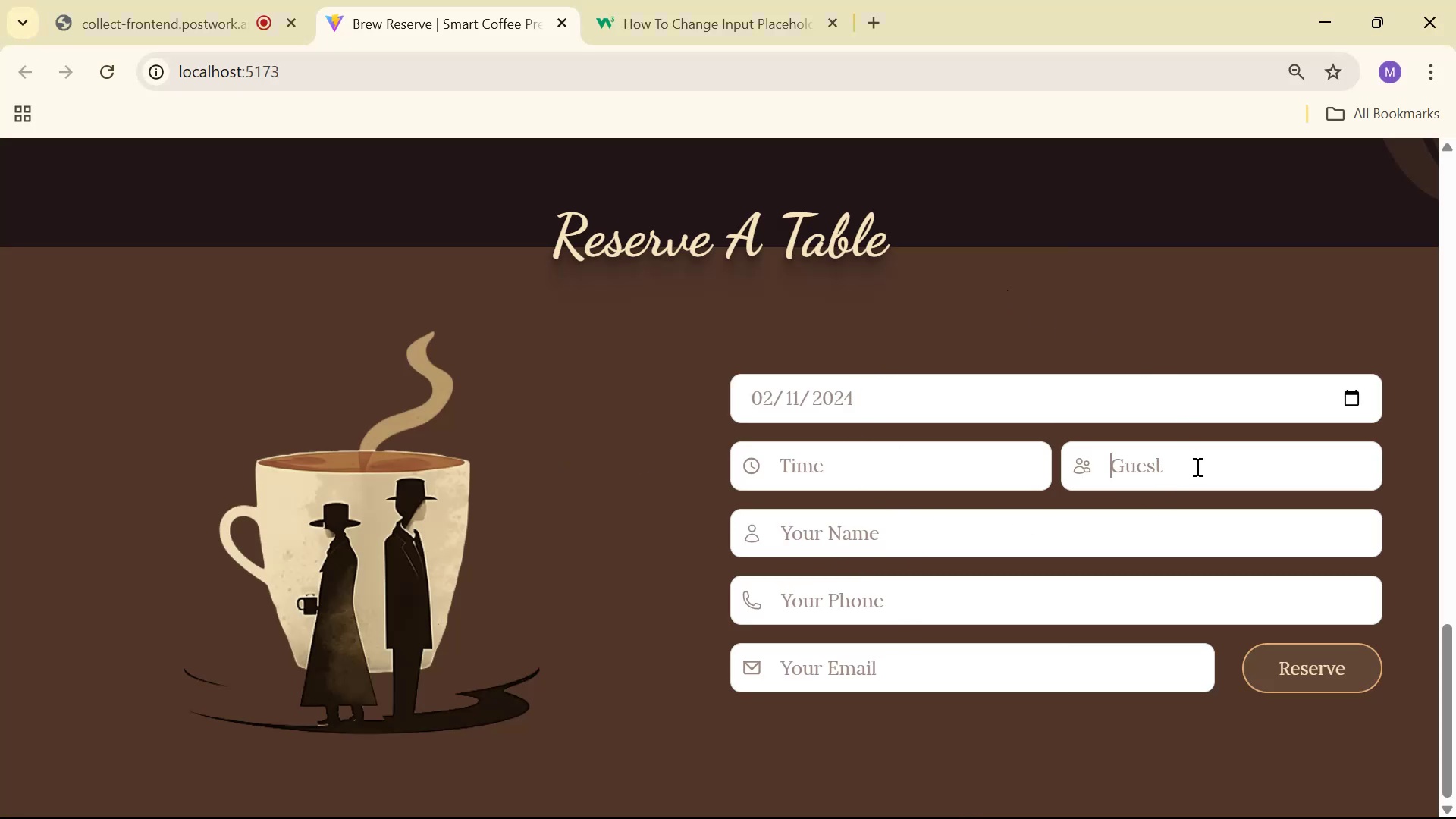 
key(Alt+AltLeft)
 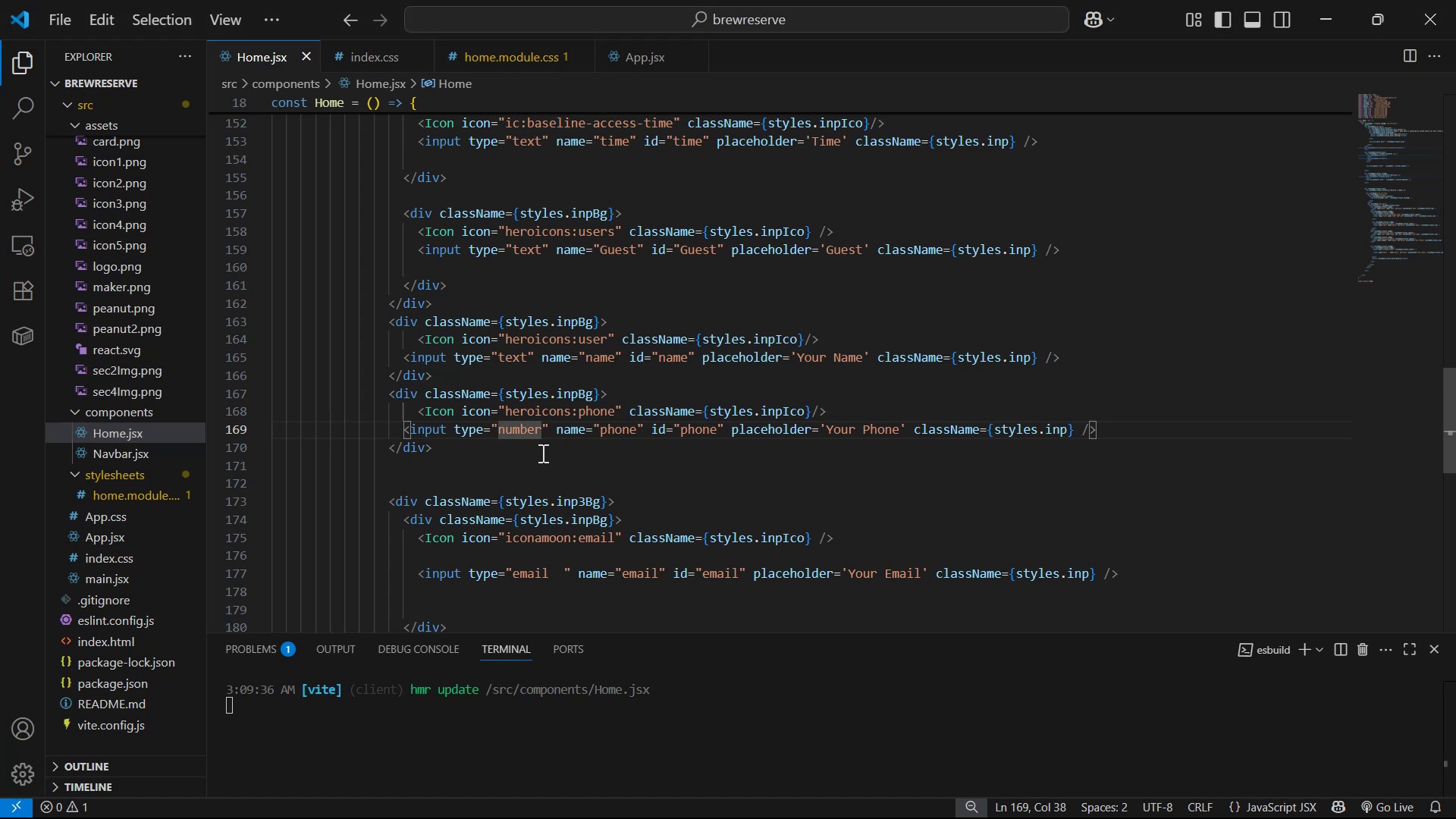 
left_click_drag(start_coordinate=[544, 429], to_coordinate=[497, 427])
 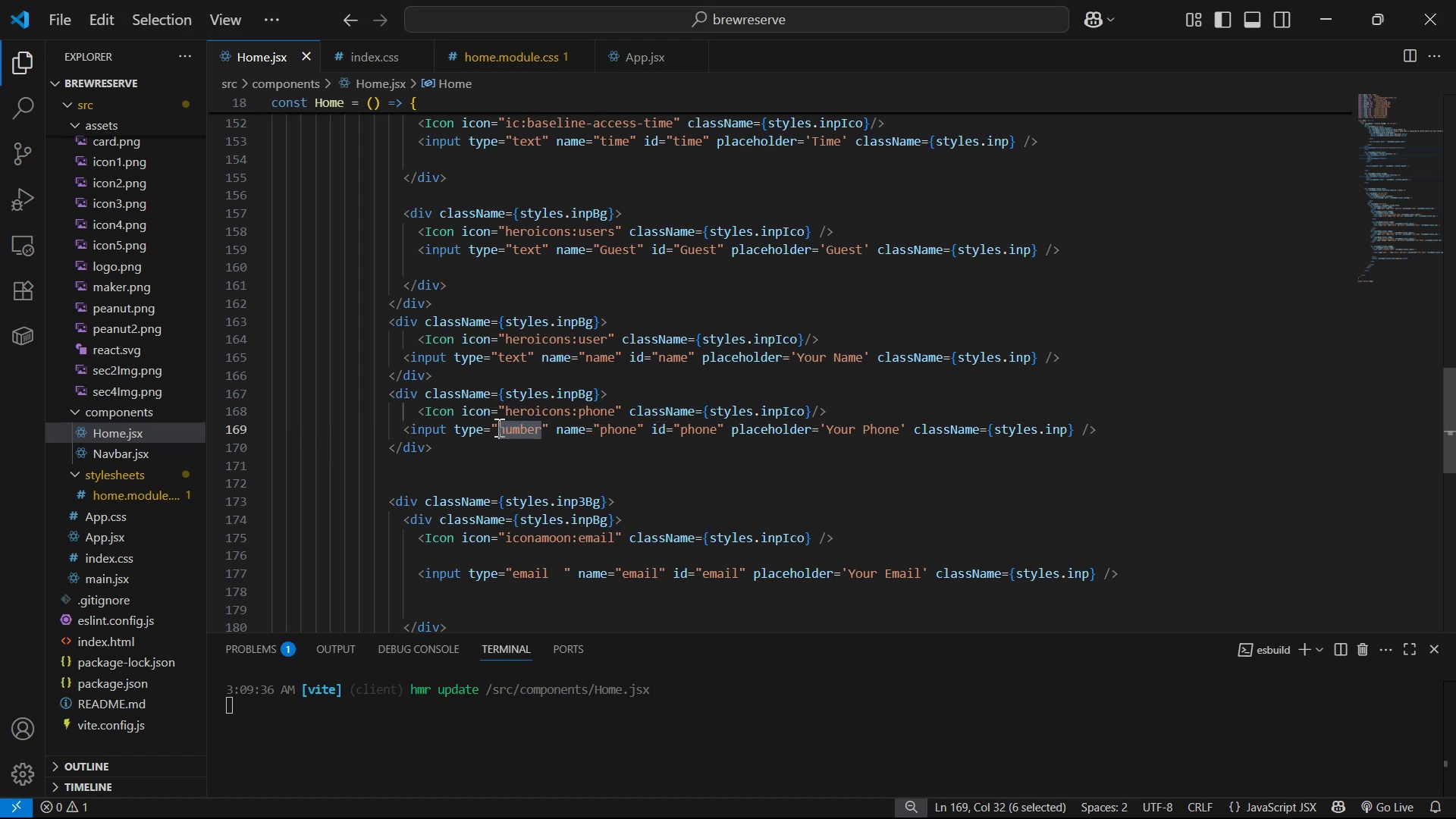 
key(Control+C)
 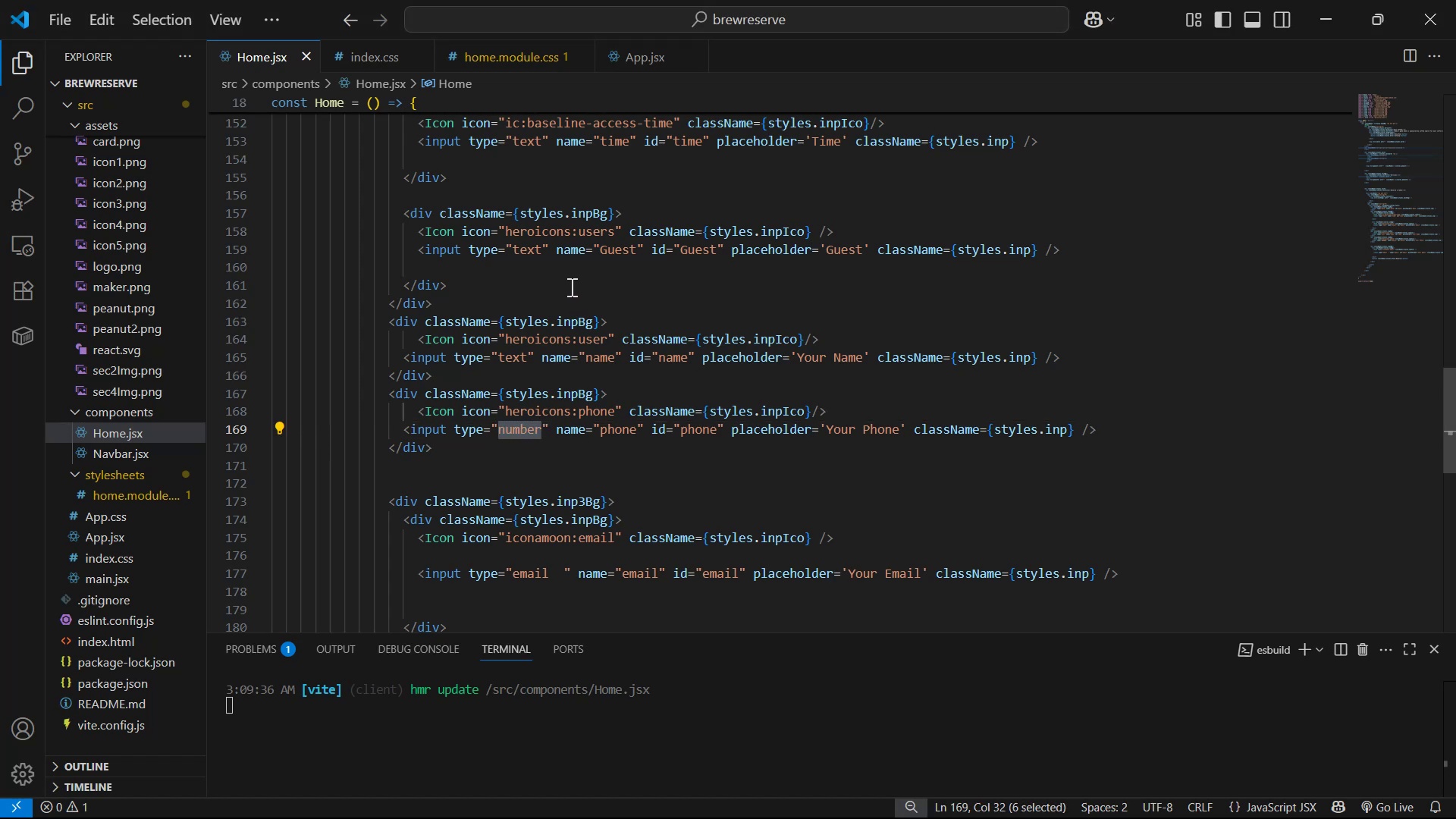 
left_click_drag(start_coordinate=[539, 251], to_coordinate=[514, 246])
 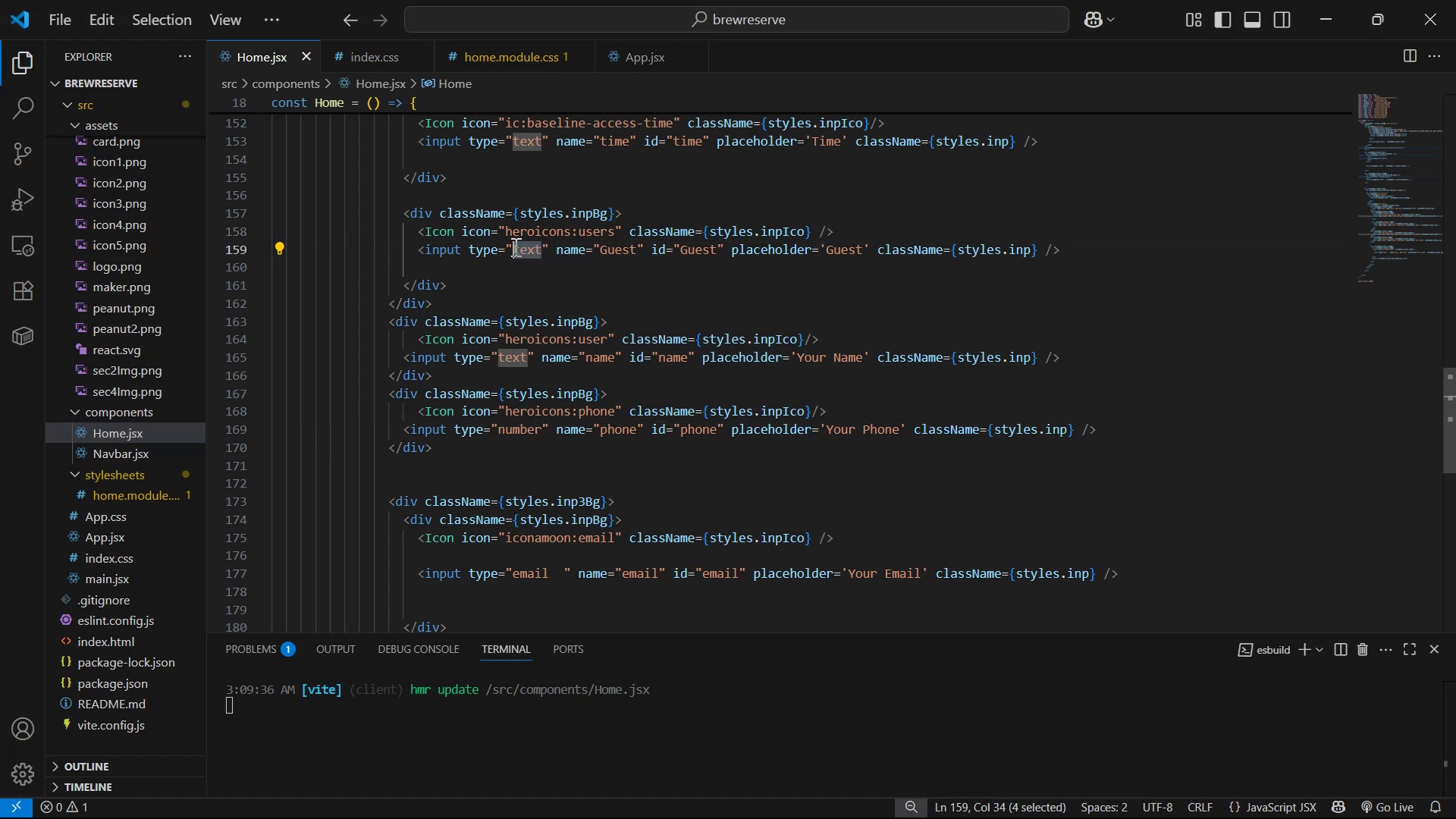 
key(Control+V)
 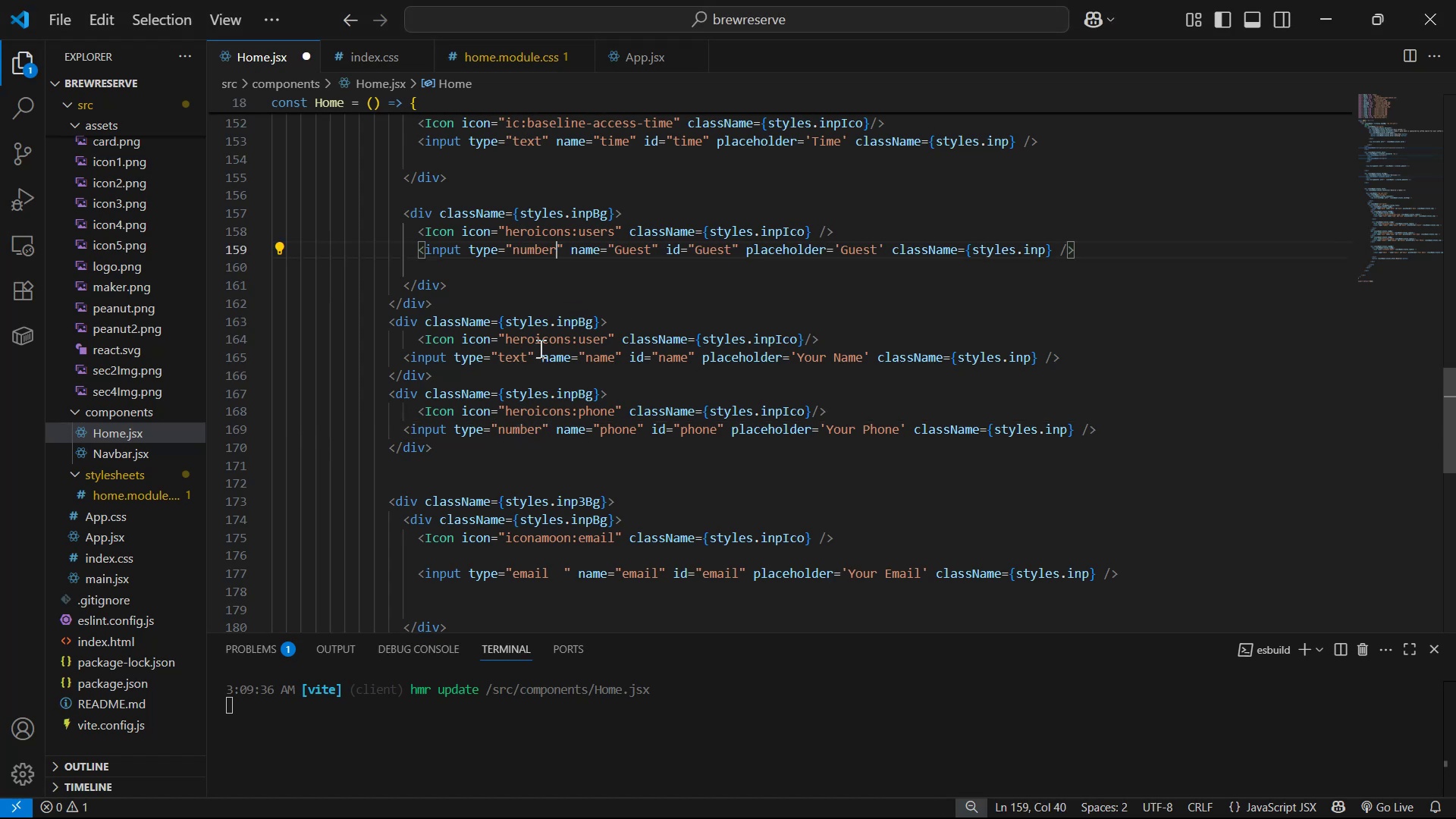 
key(Control+S)
 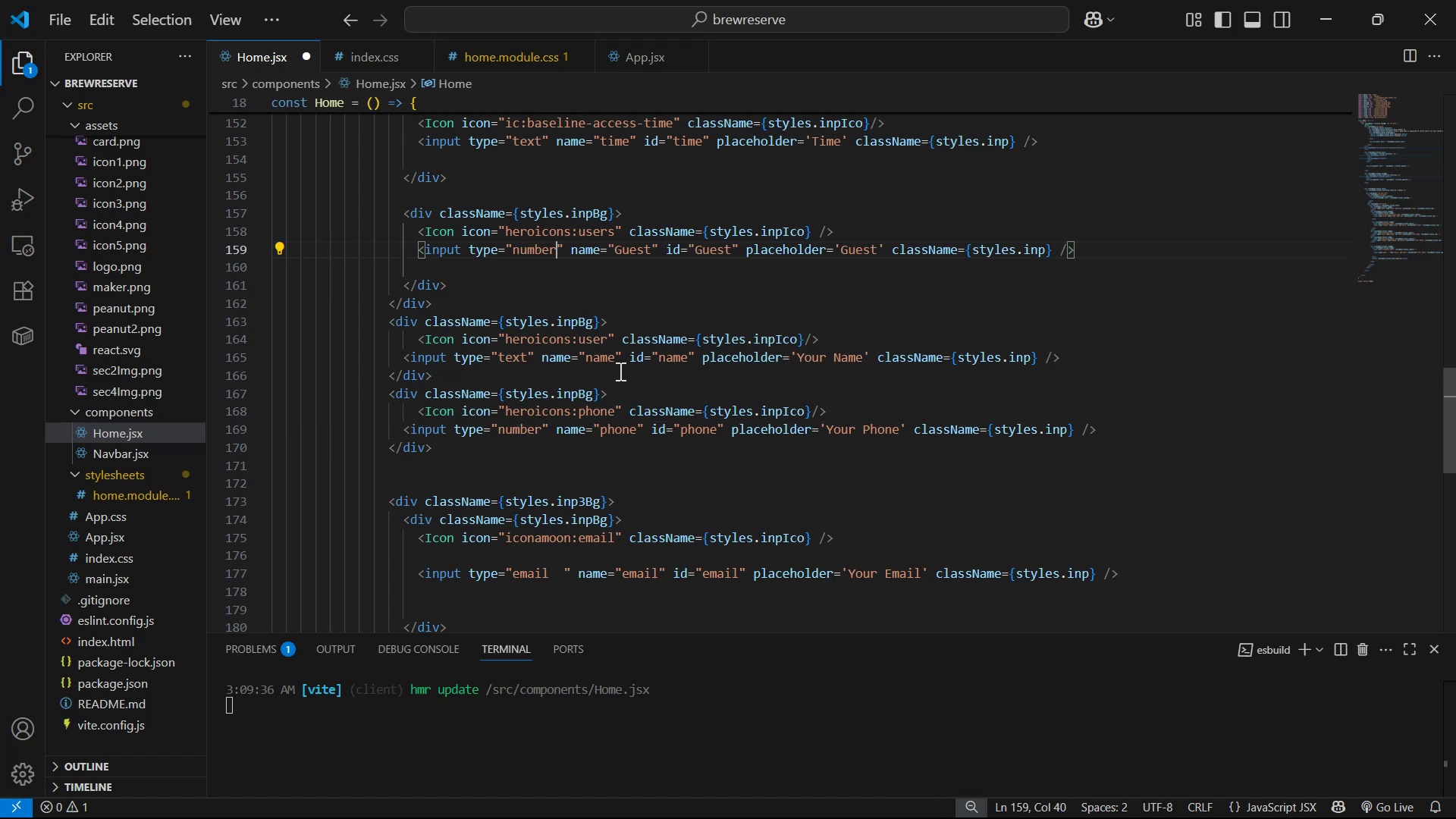 
key(Alt+AltLeft)
 